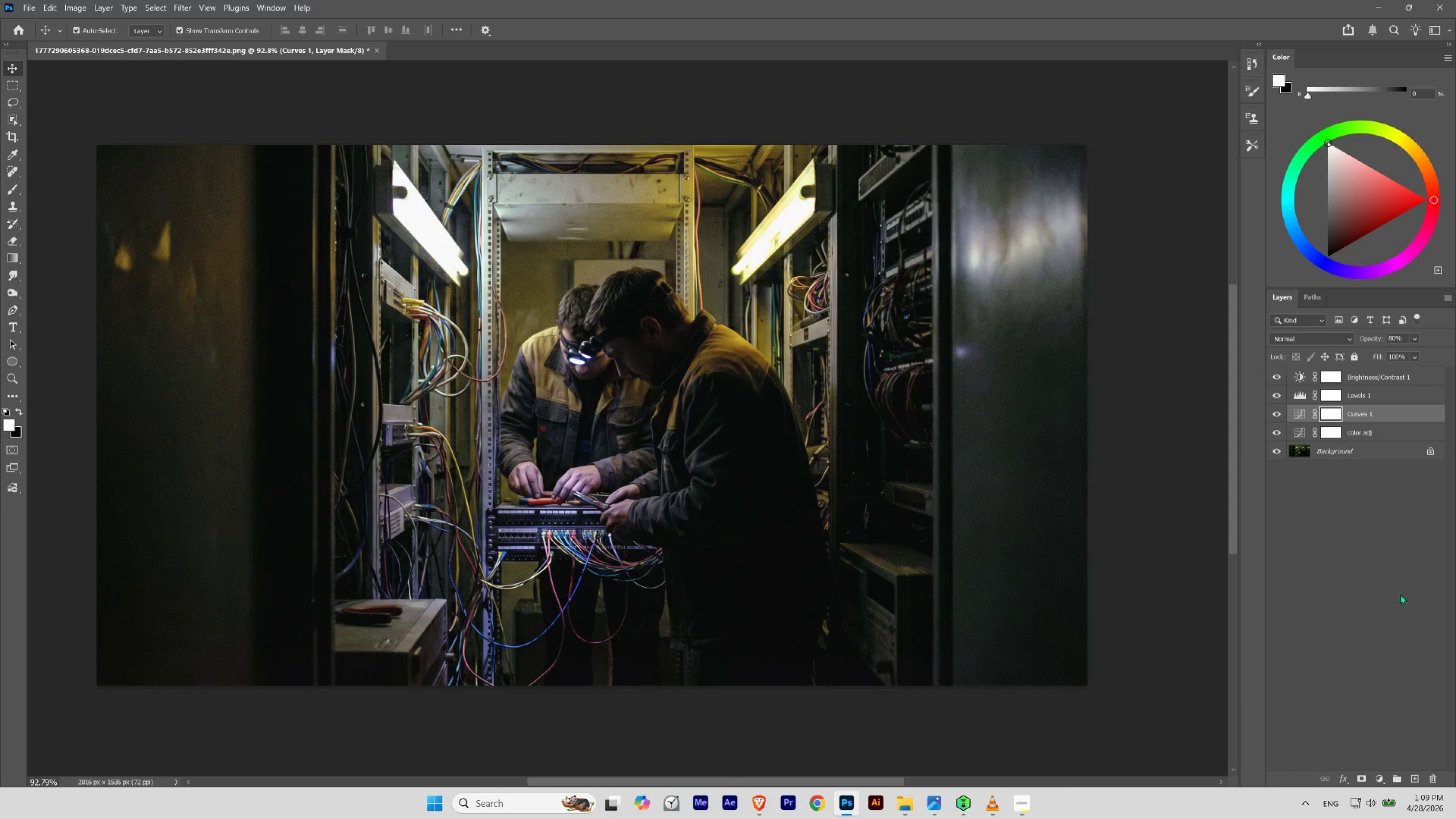 
wait(7.37)
 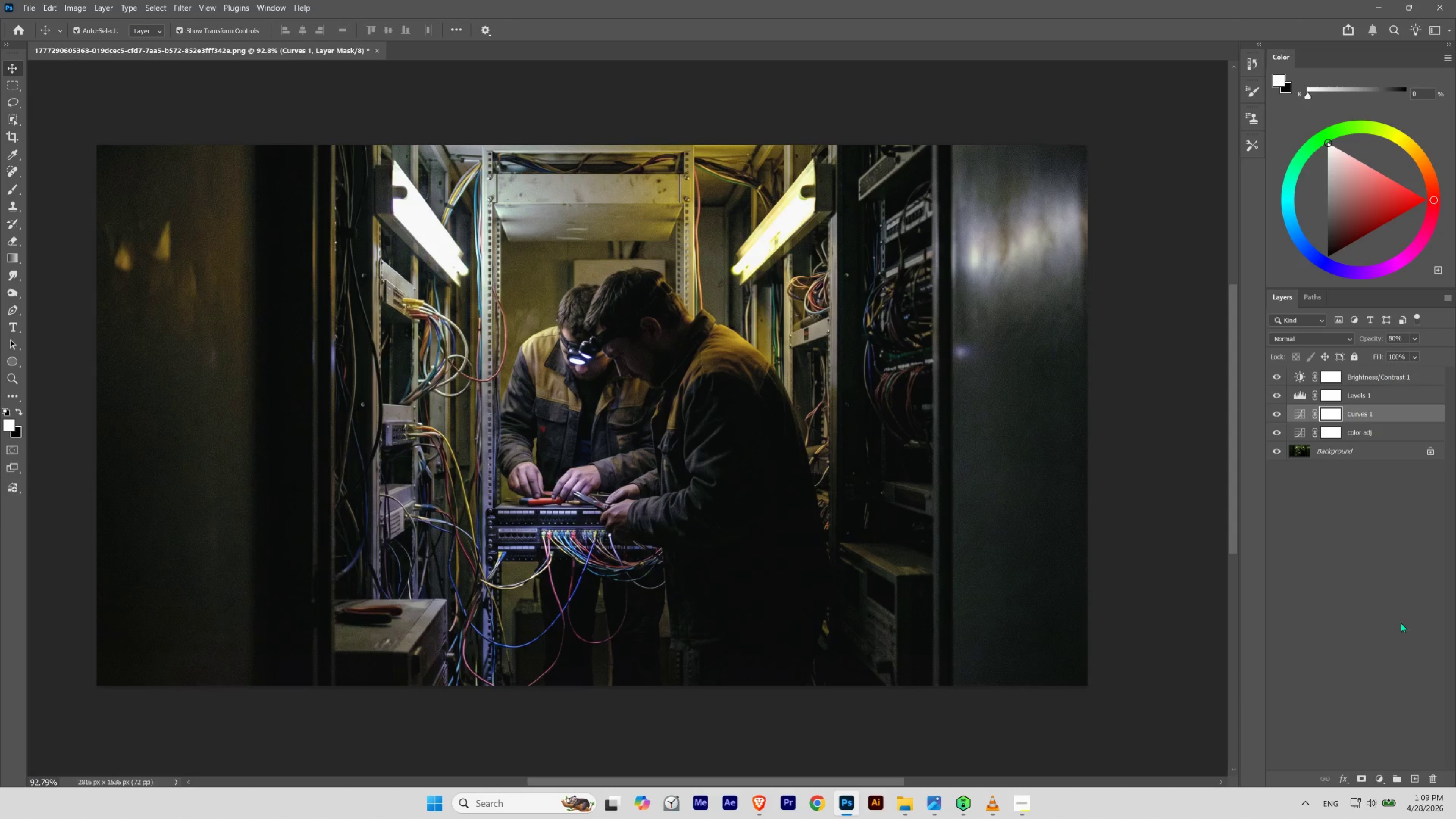 
left_click([1357, 374])
 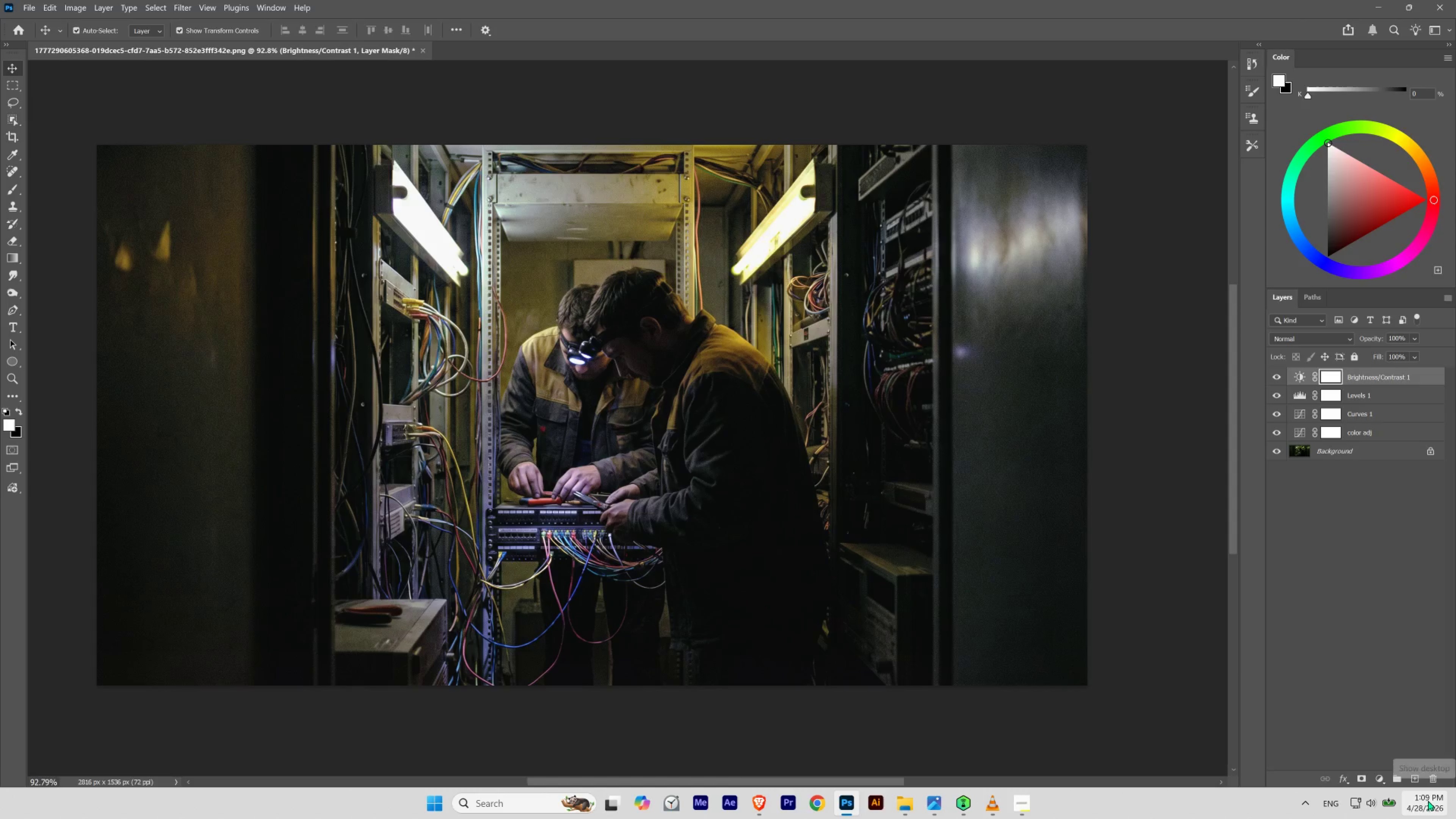 
left_click([1376, 775])
 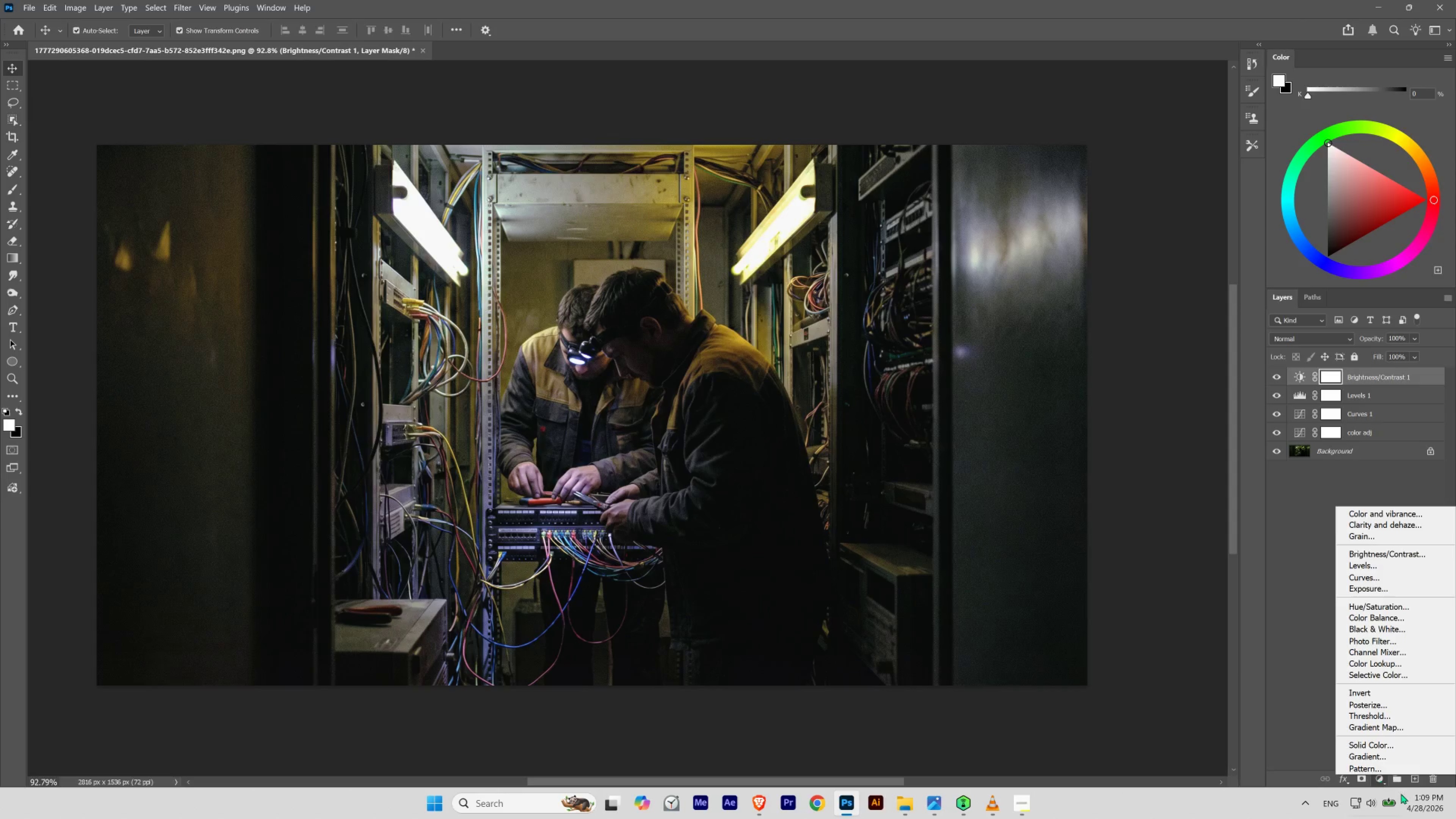 
mouse_move([1402, 785])
 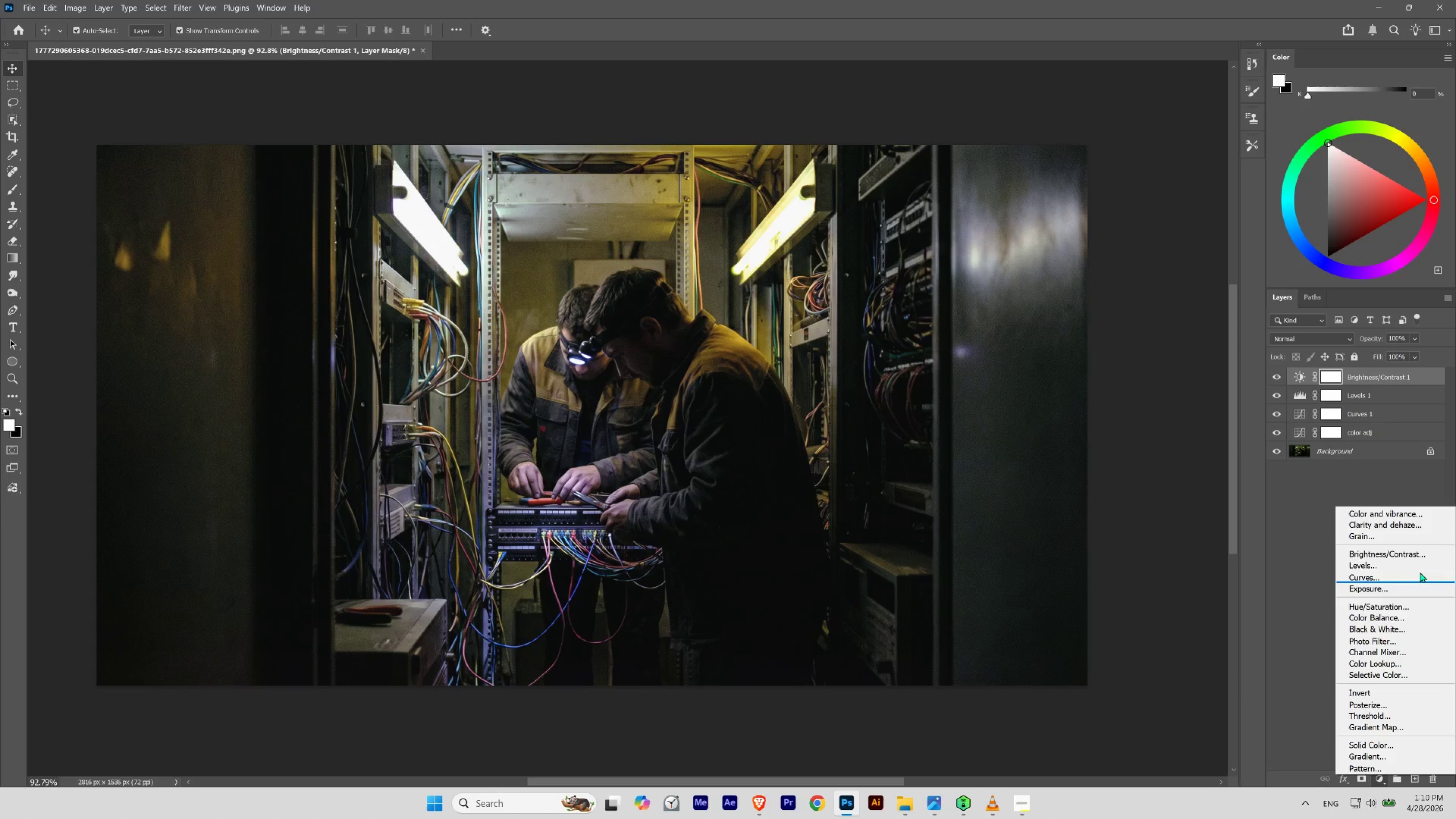 
left_click([1382, 514])
 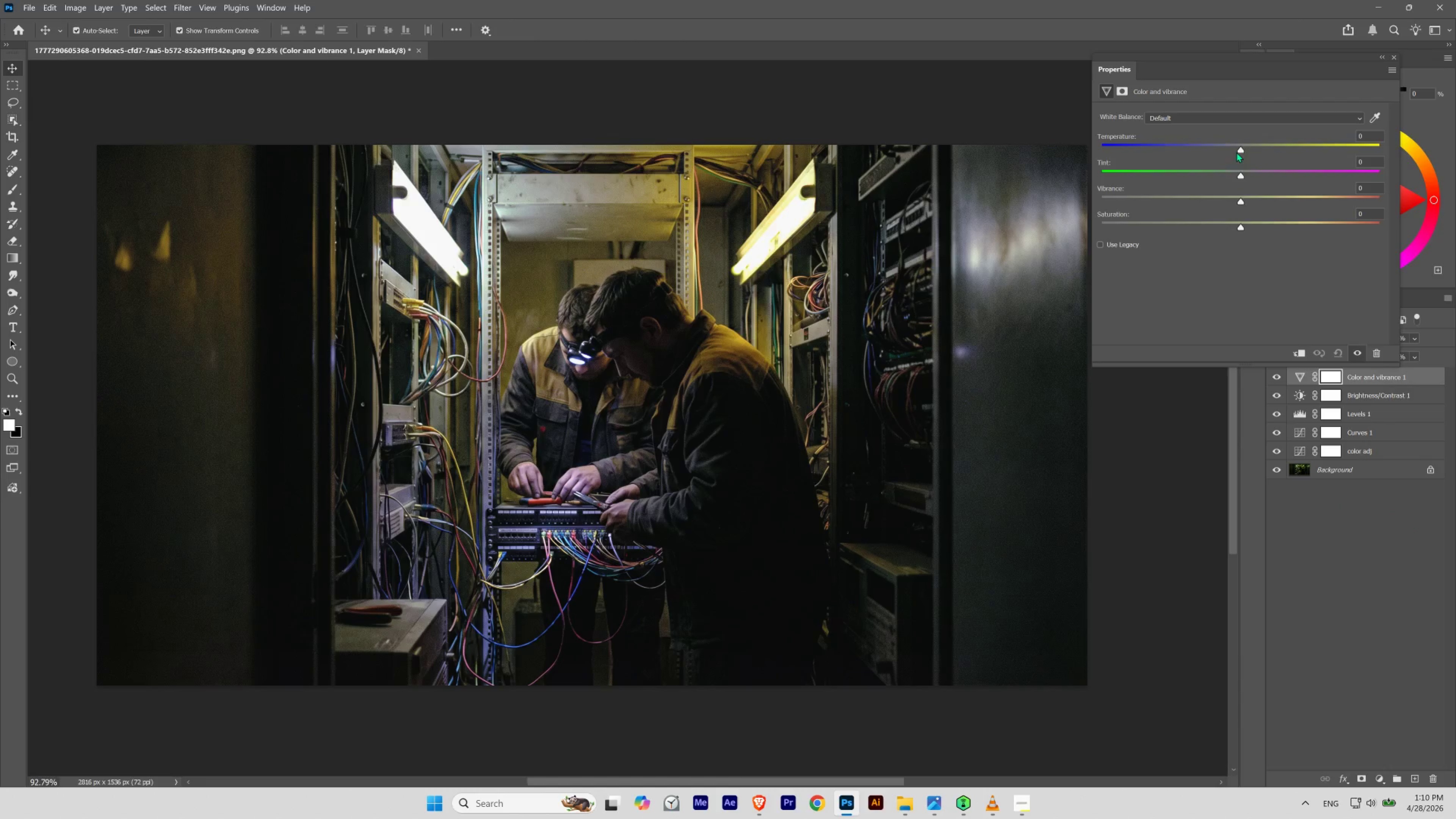 
left_click_drag(start_coordinate=[1240, 151], to_coordinate=[1236, 152])
 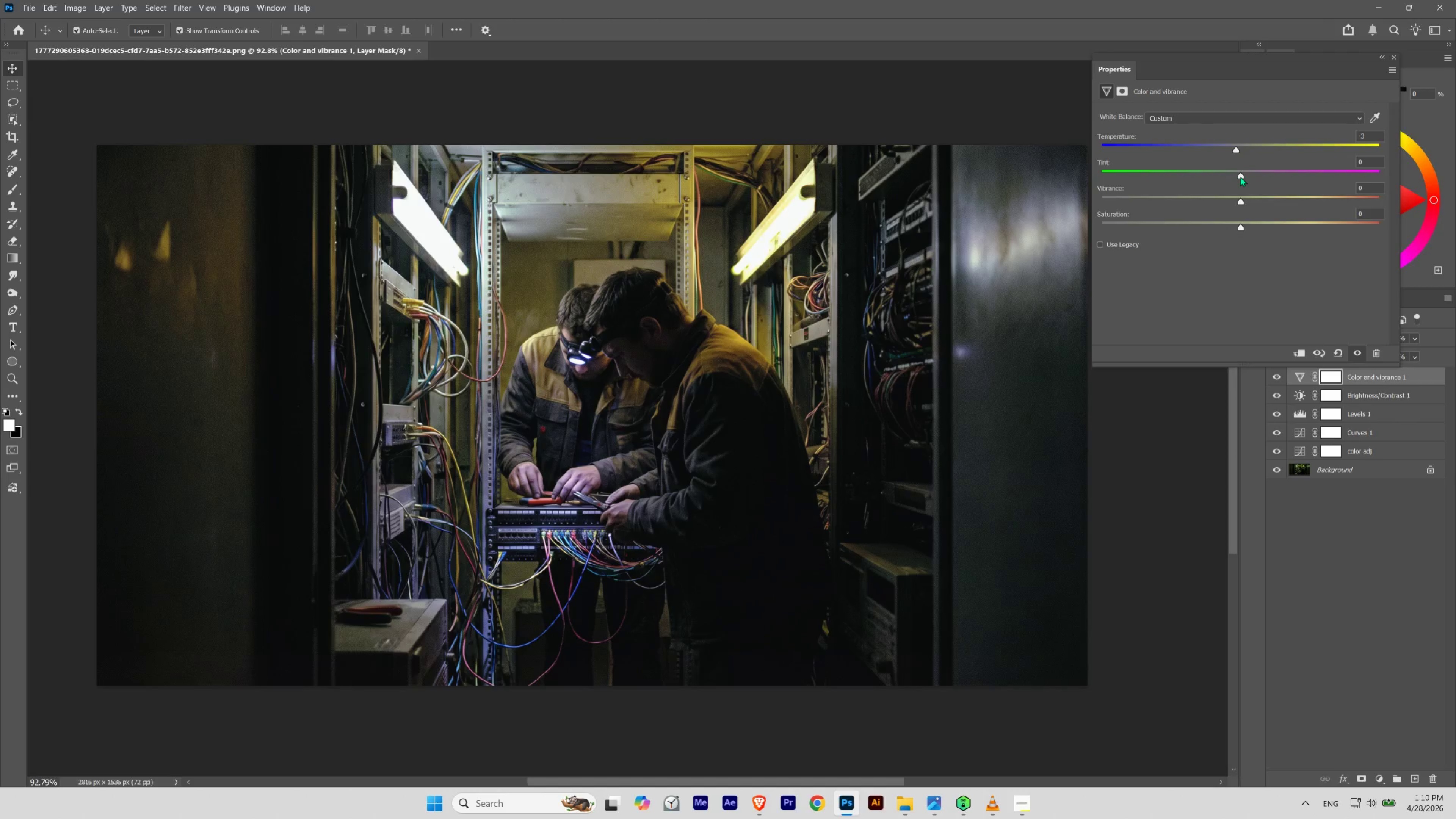 
left_click_drag(start_coordinate=[1240, 176], to_coordinate=[1247, 175])
 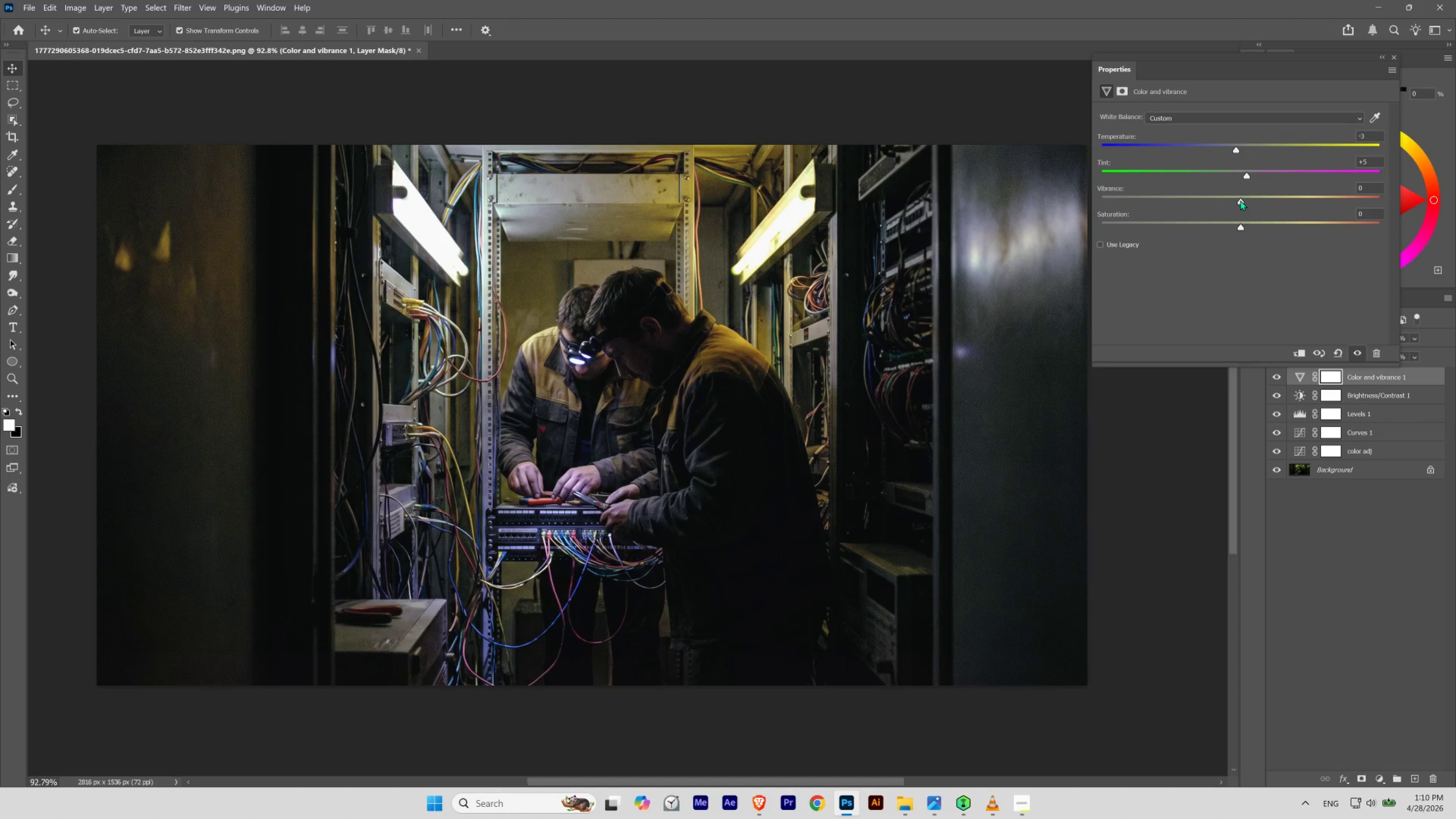 
left_click_drag(start_coordinate=[1241, 200], to_coordinate=[1252, 199])
 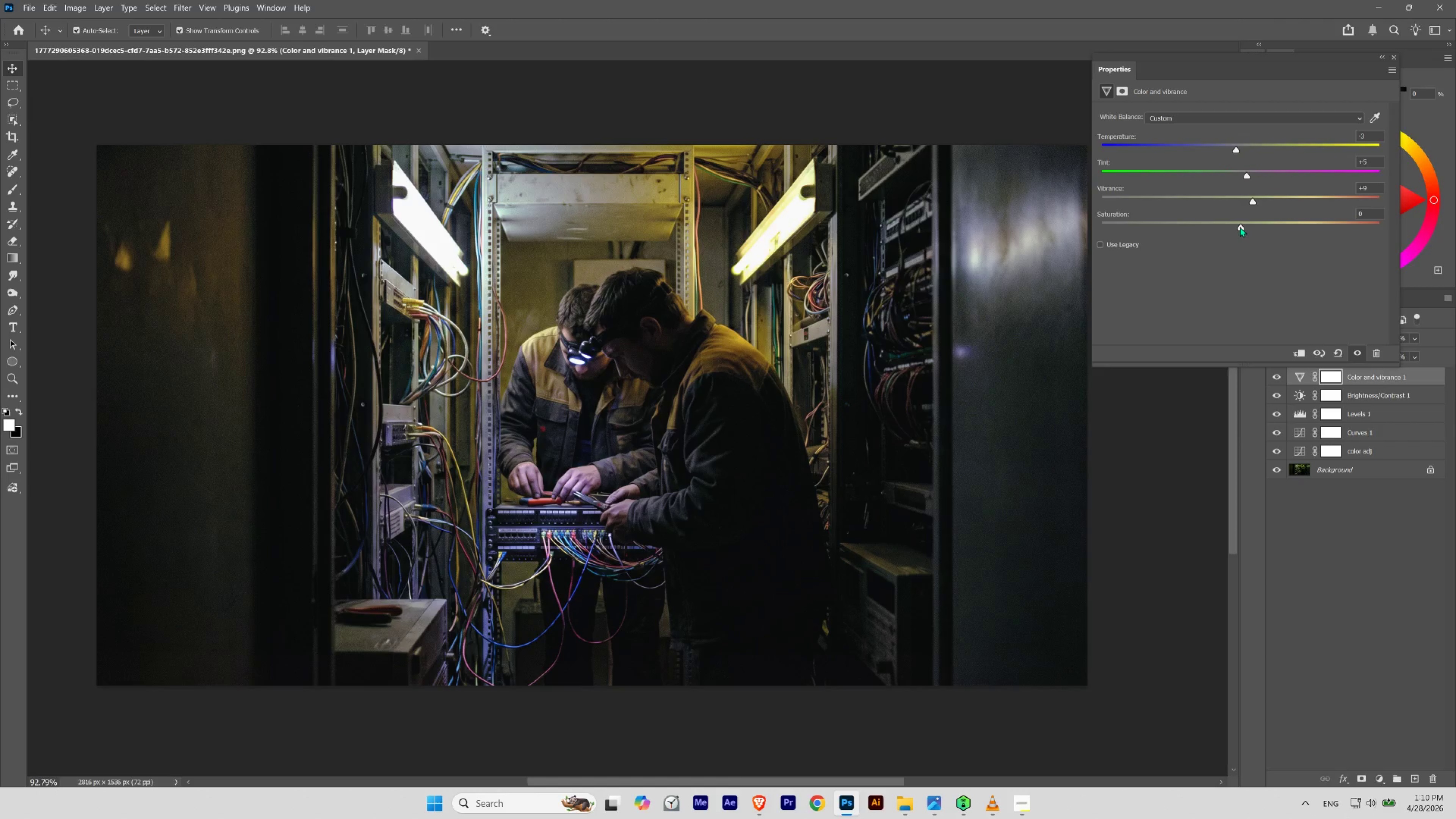 
left_click_drag(start_coordinate=[1240, 227], to_coordinate=[1249, 225])
 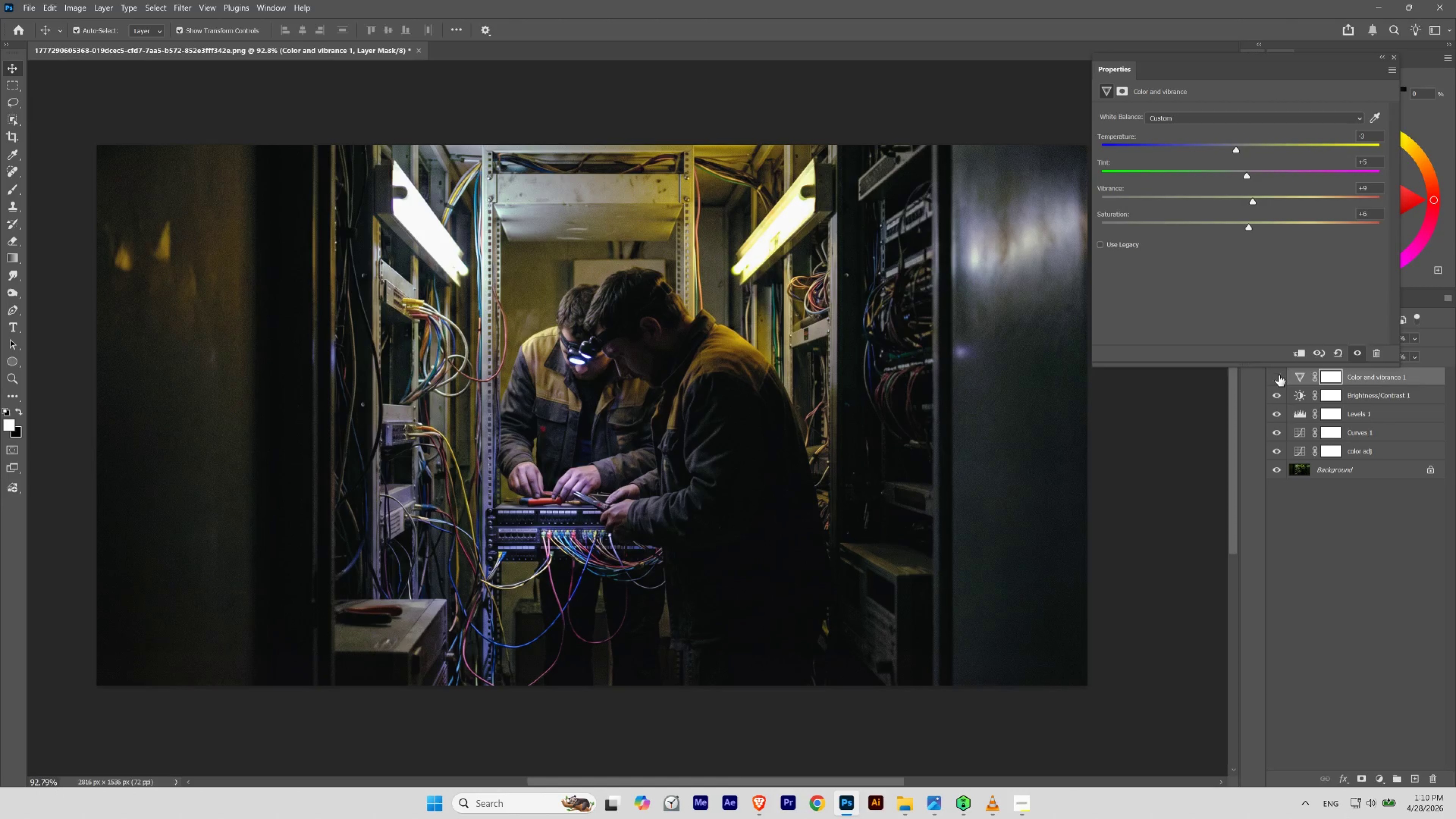 
left_click([1278, 375])
 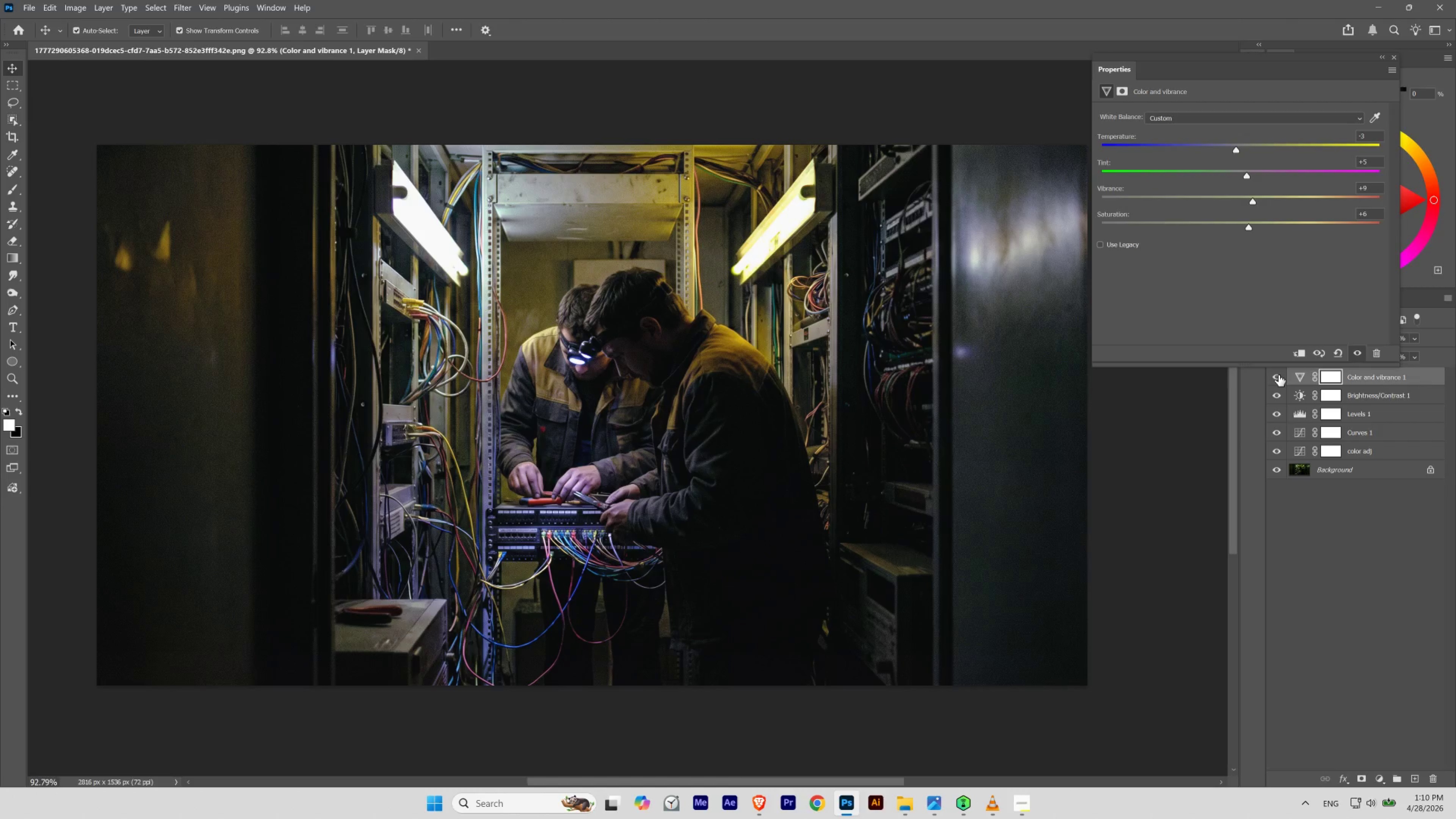 
left_click([1278, 375])
 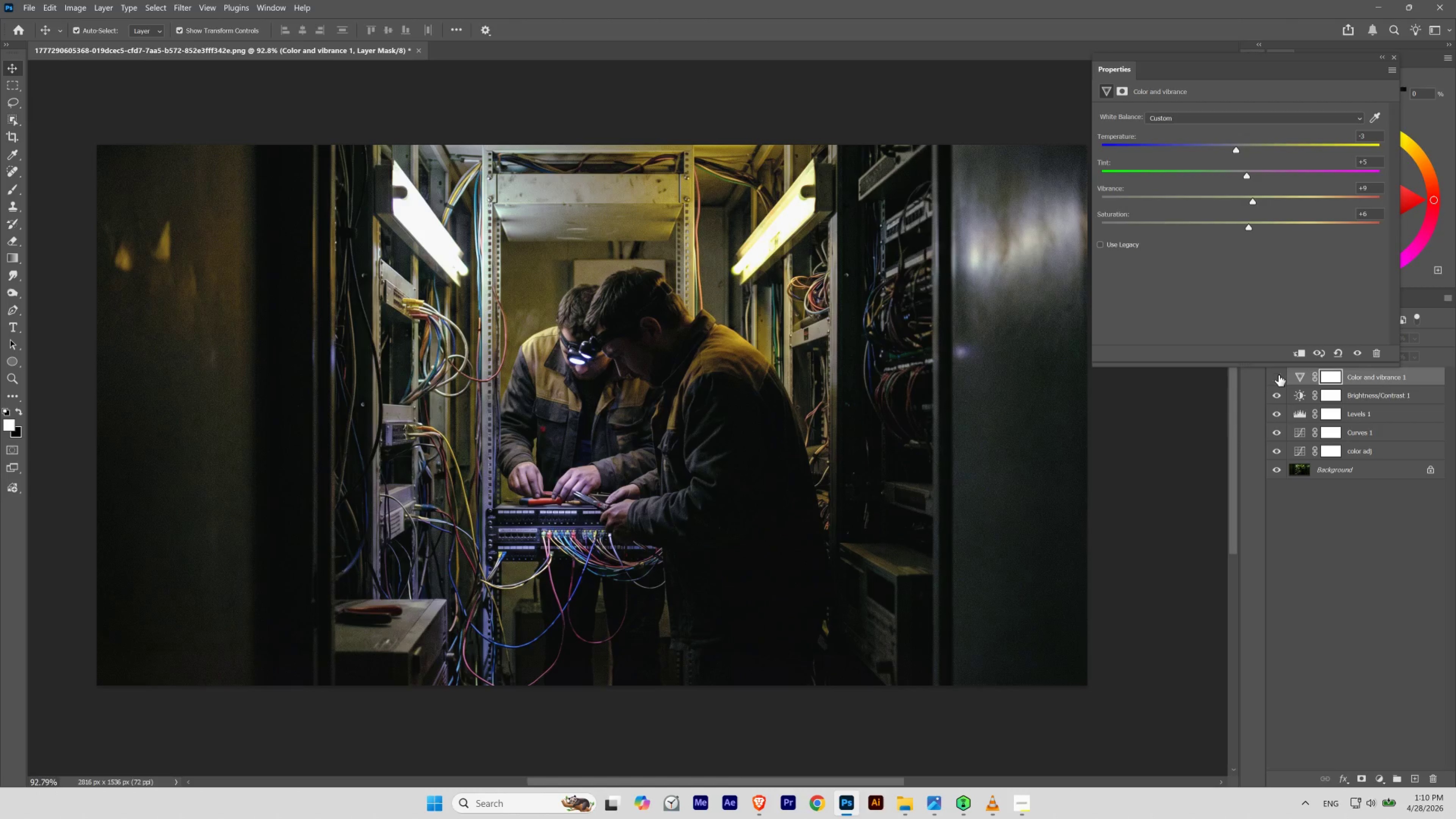 
left_click([1278, 375])
 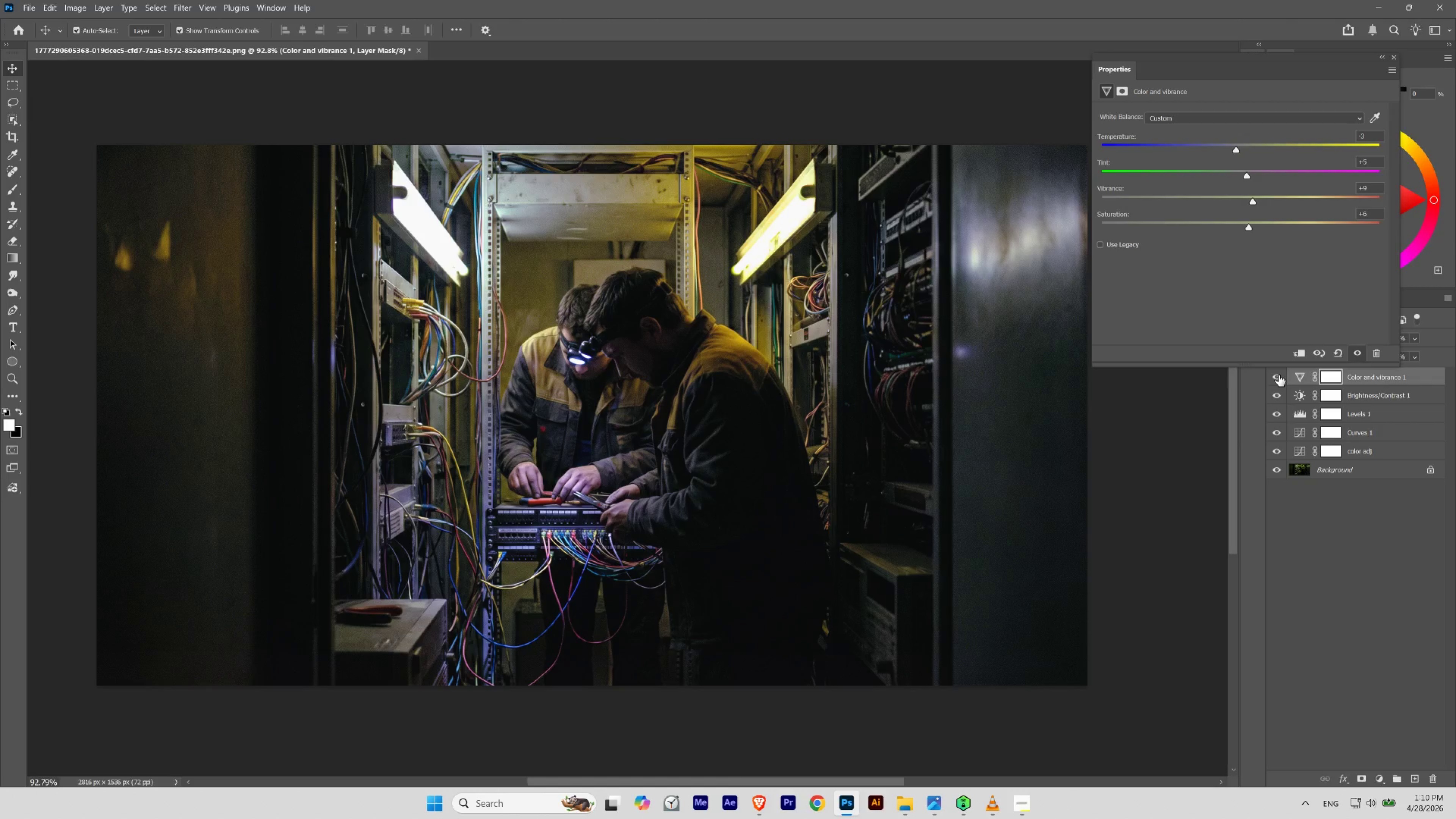 
left_click([1278, 375])
 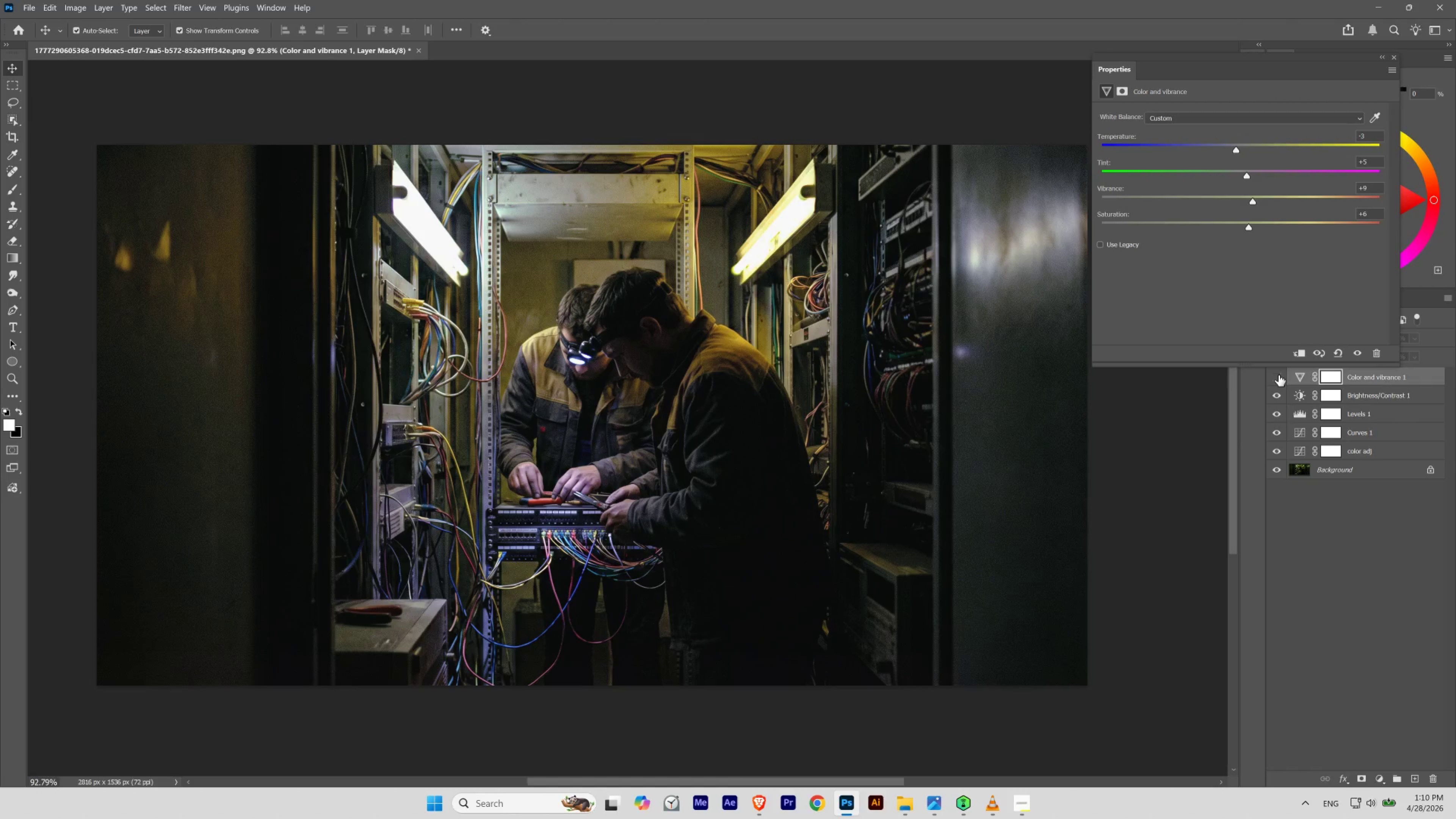 
left_click([1278, 375])
 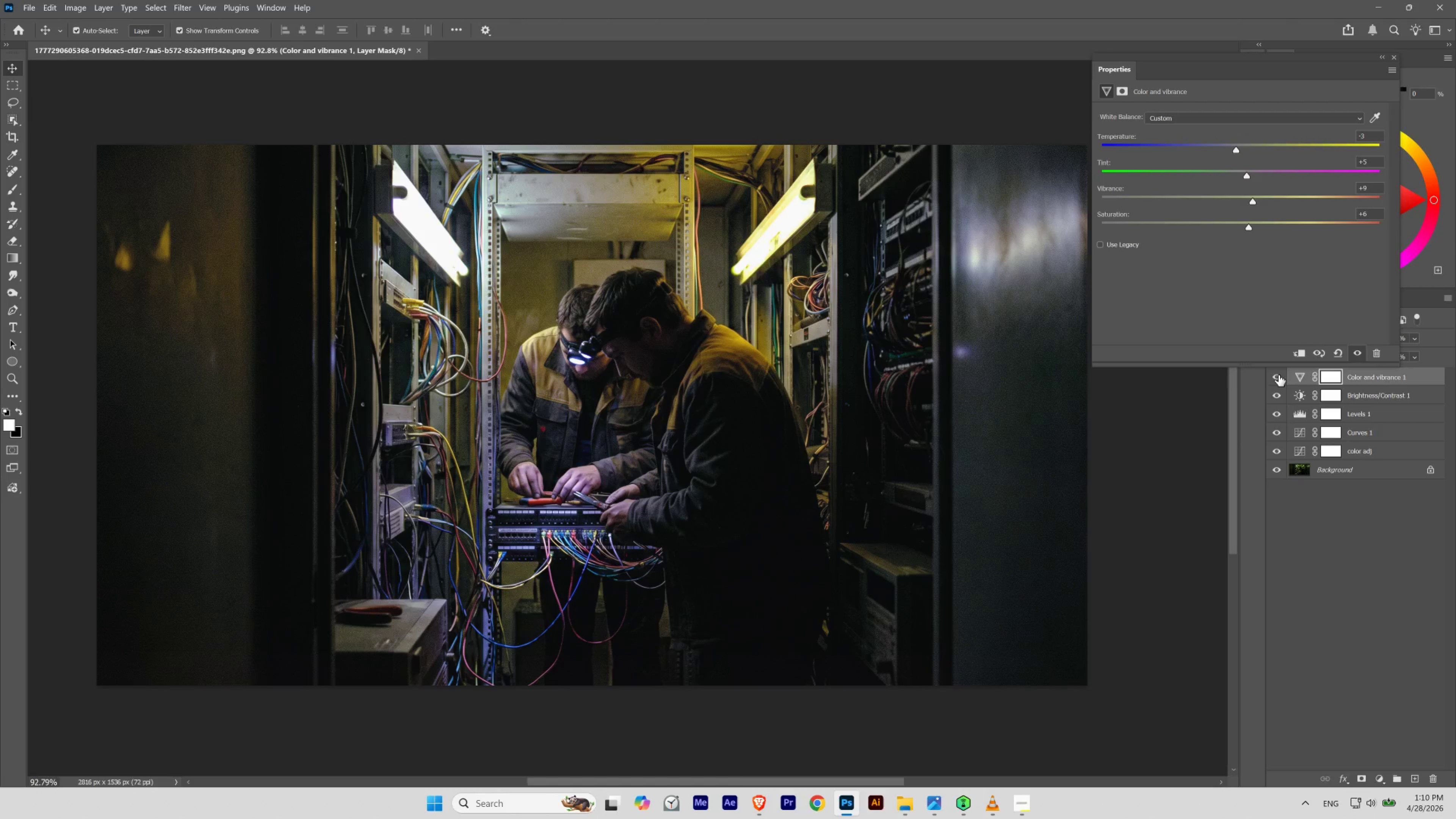 
left_click([1278, 375])
 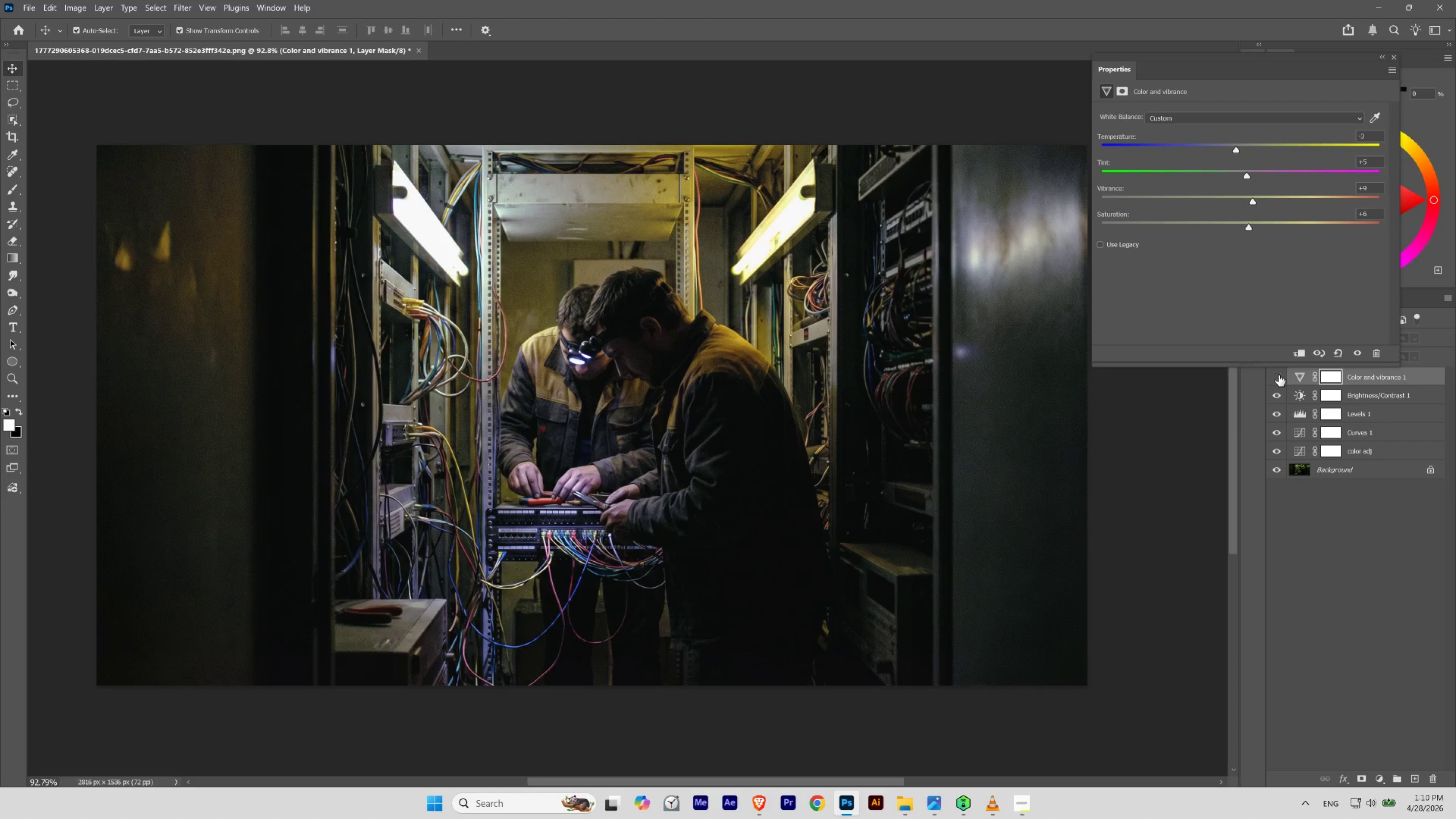 
left_click([1278, 375])
 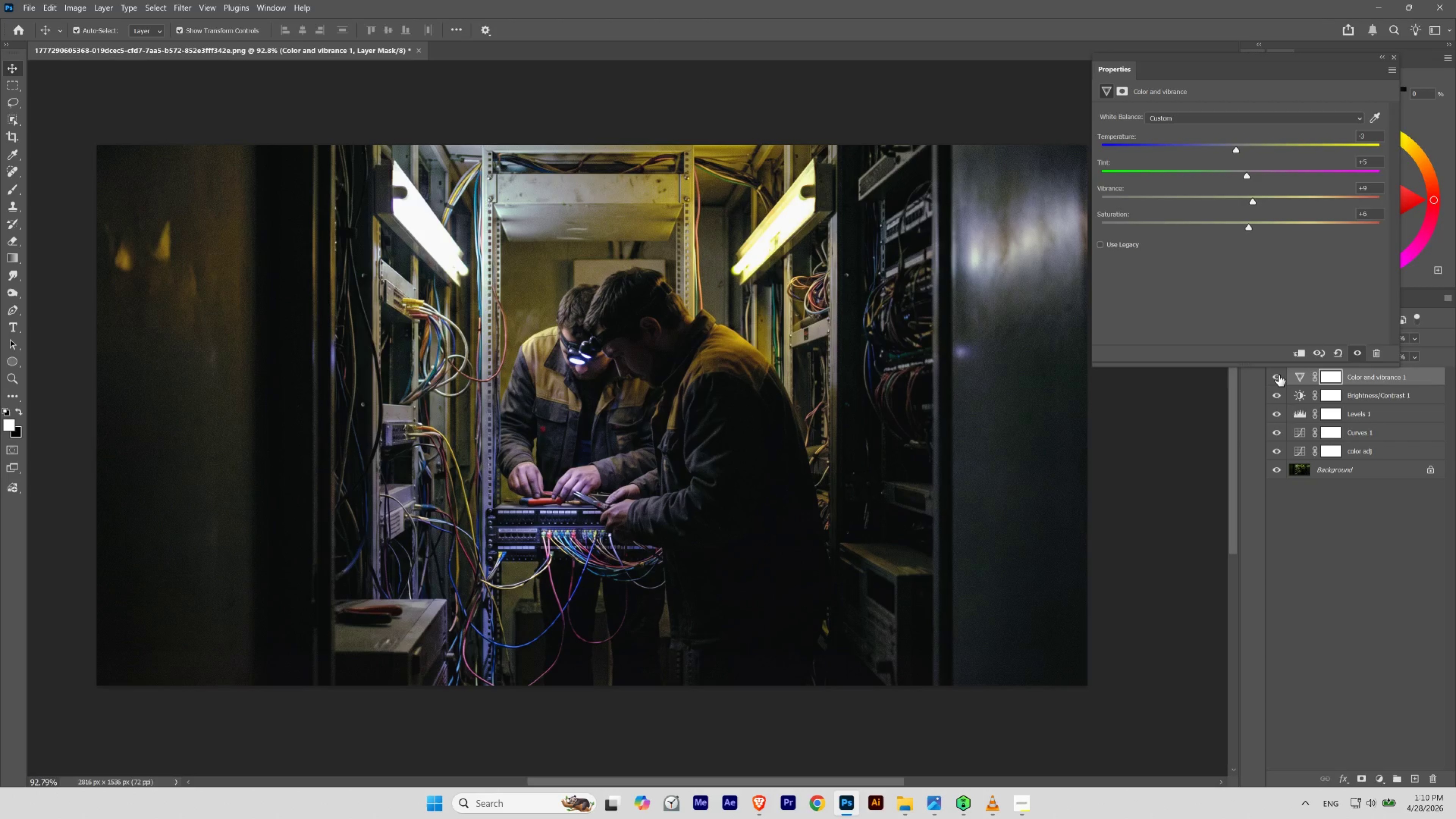 
wait(9.19)
 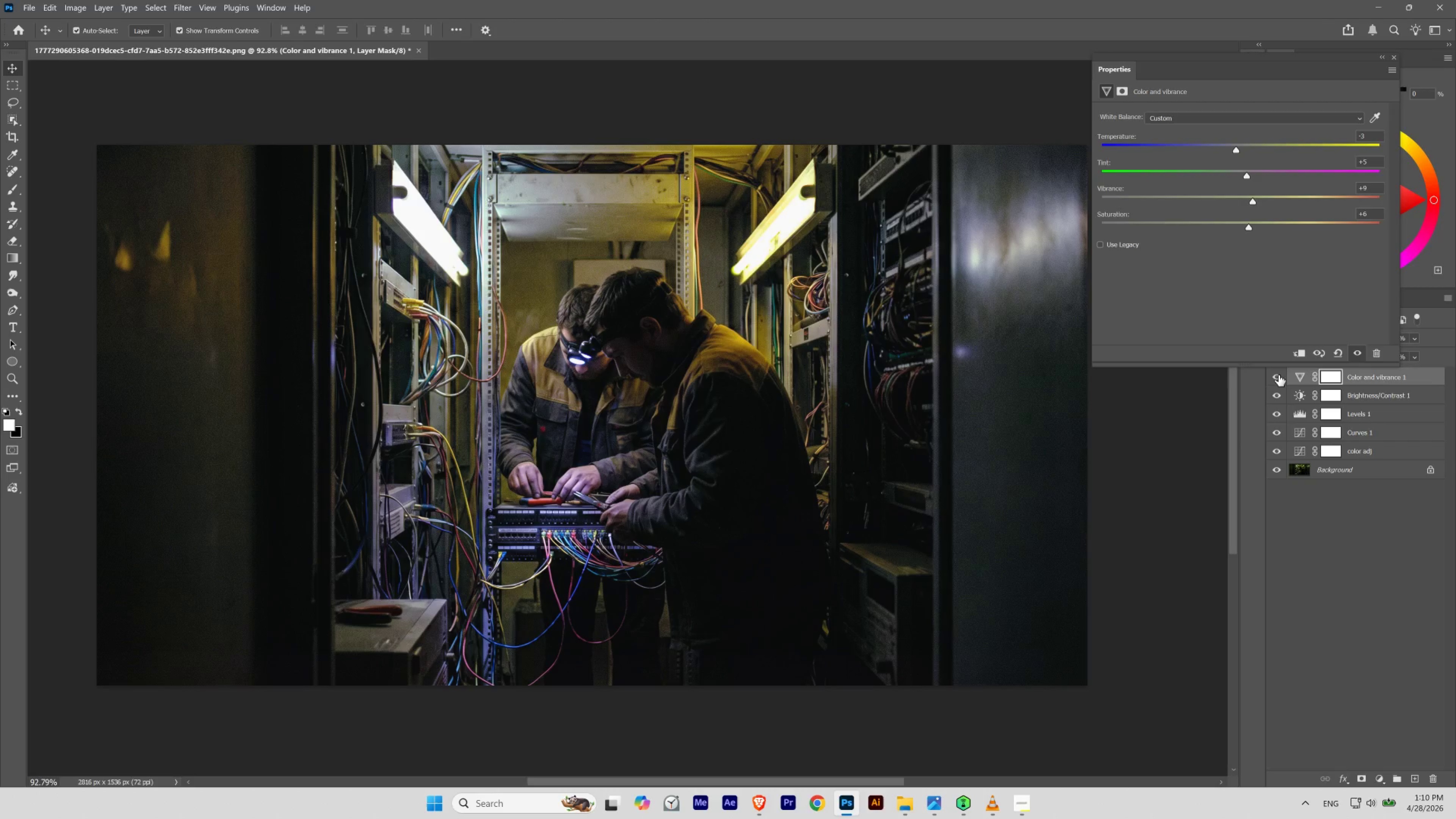 
left_click([1377, 782])
 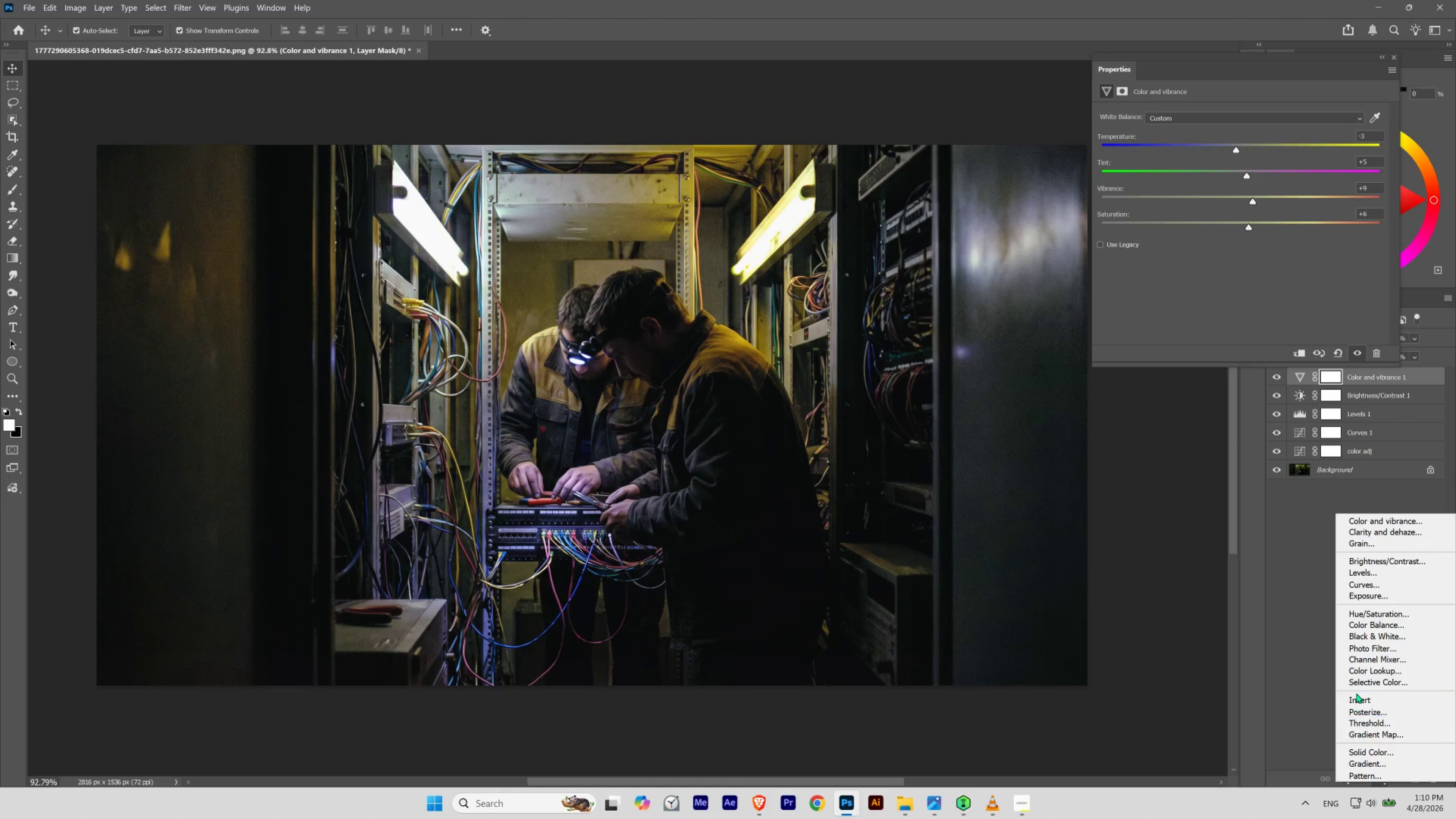 
left_click([1359, 686])
 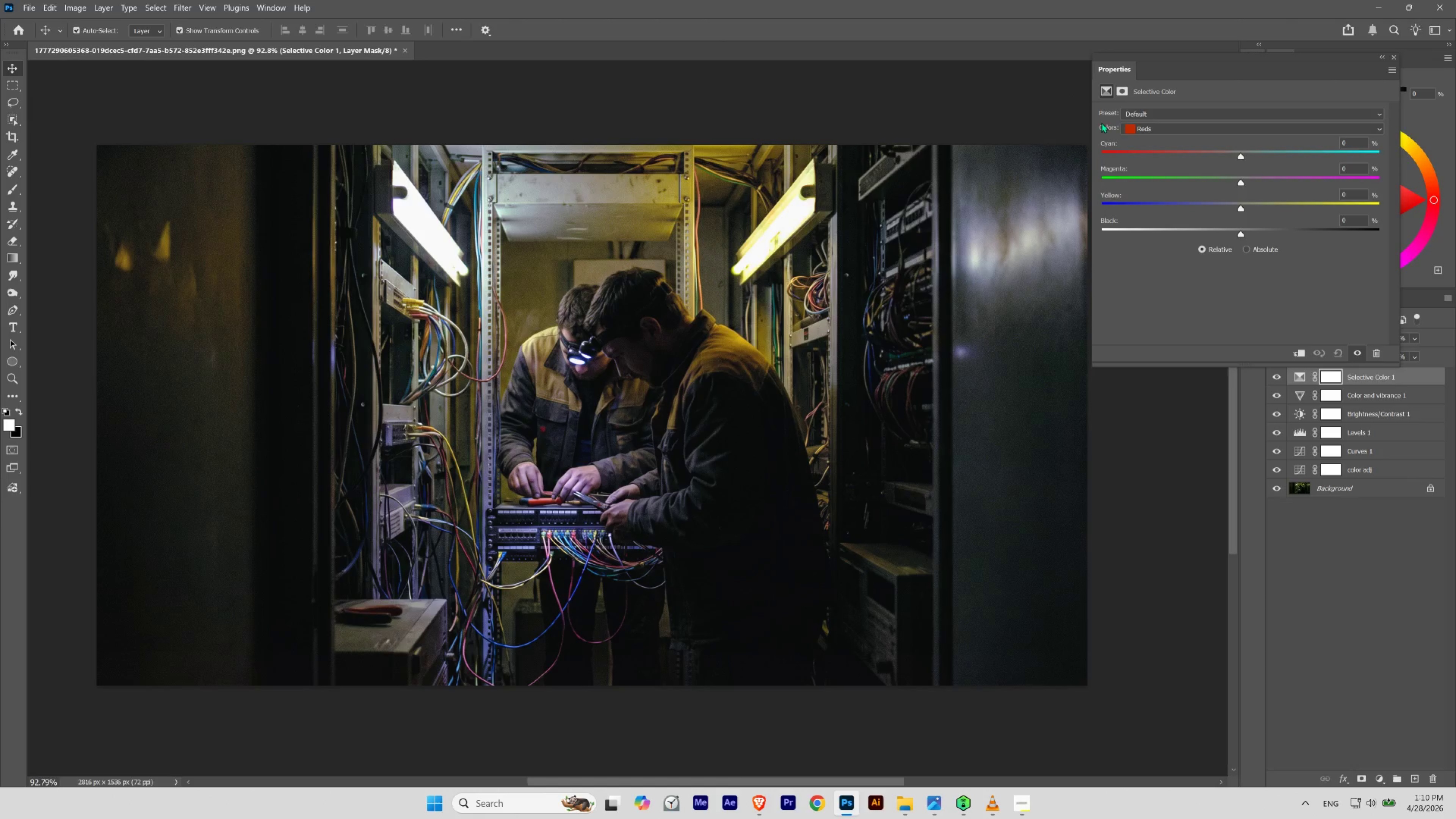 
left_click([1136, 130])
 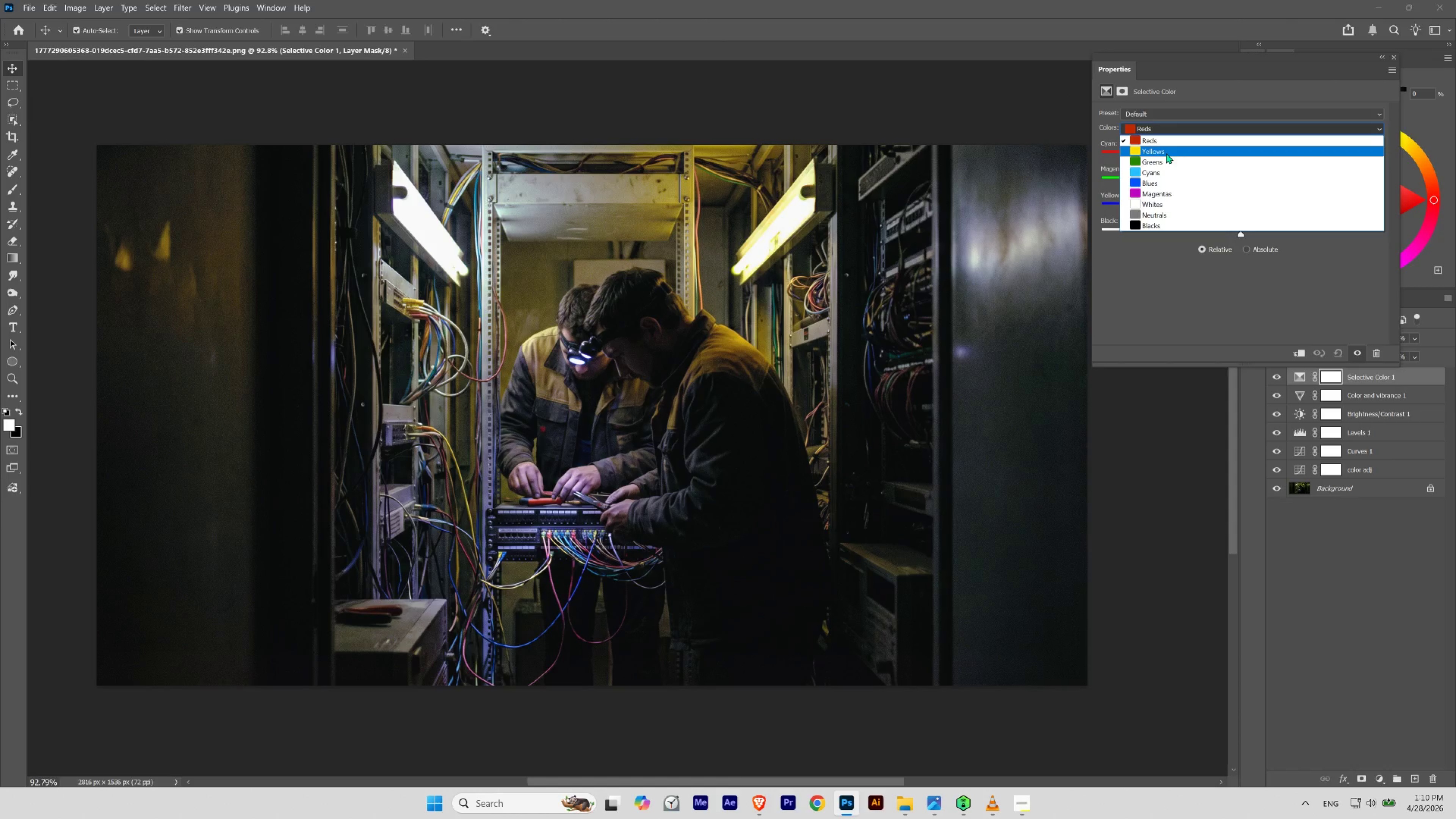 
left_click([1166, 153])
 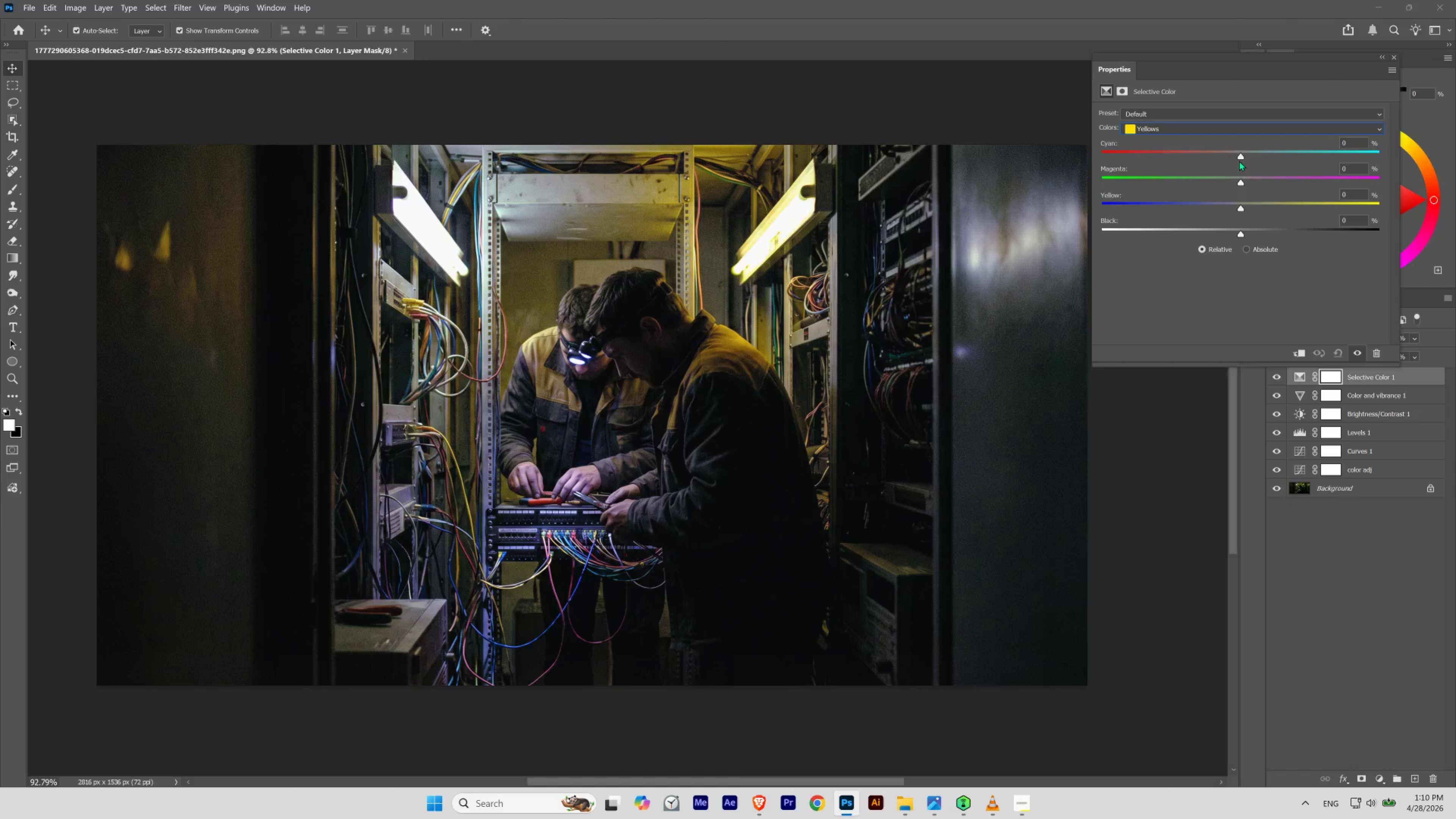 
left_click_drag(start_coordinate=[1238, 154], to_coordinate=[1260, 159])
 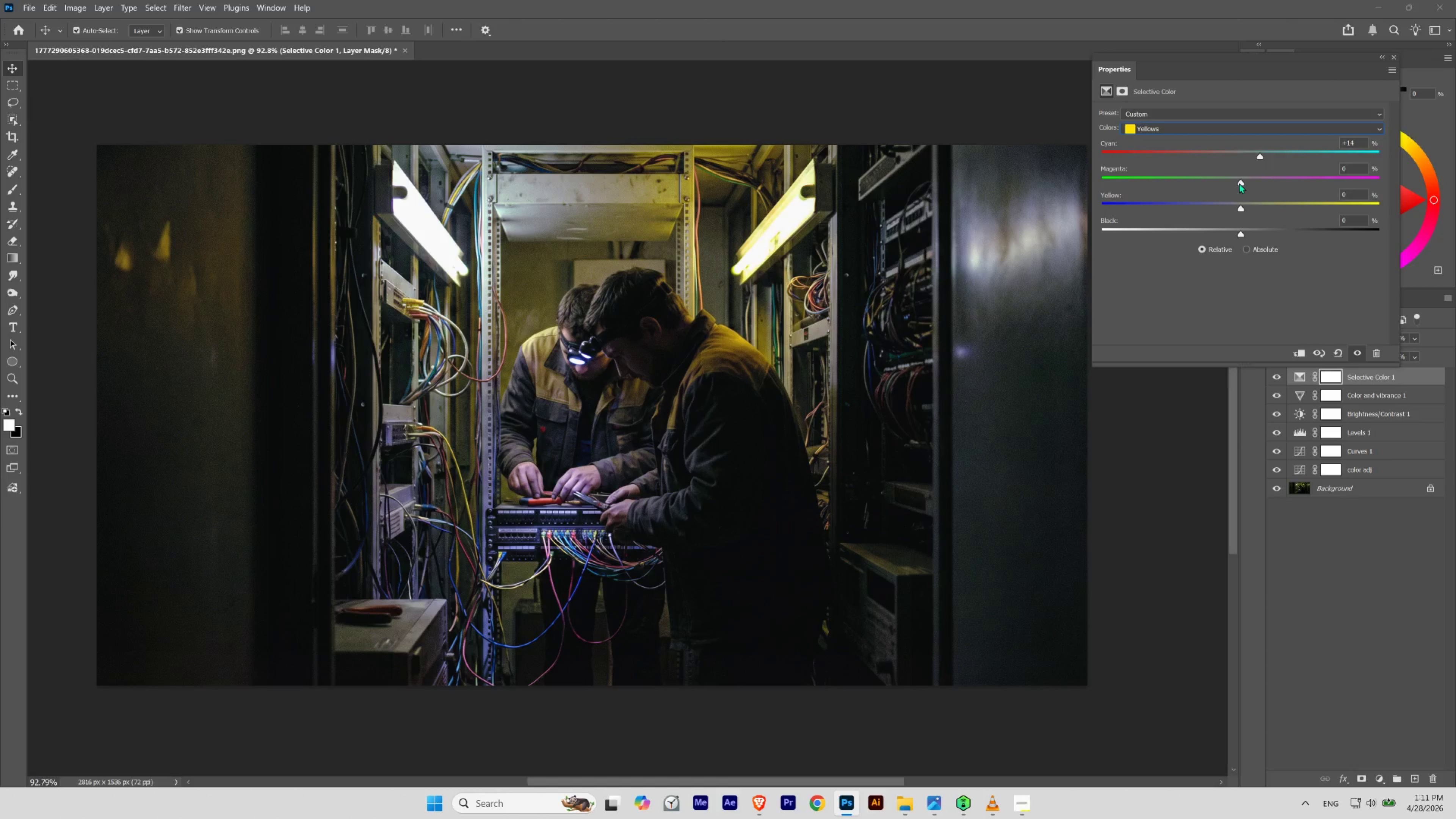 
left_click_drag(start_coordinate=[1239, 183], to_coordinate=[1252, 185])
 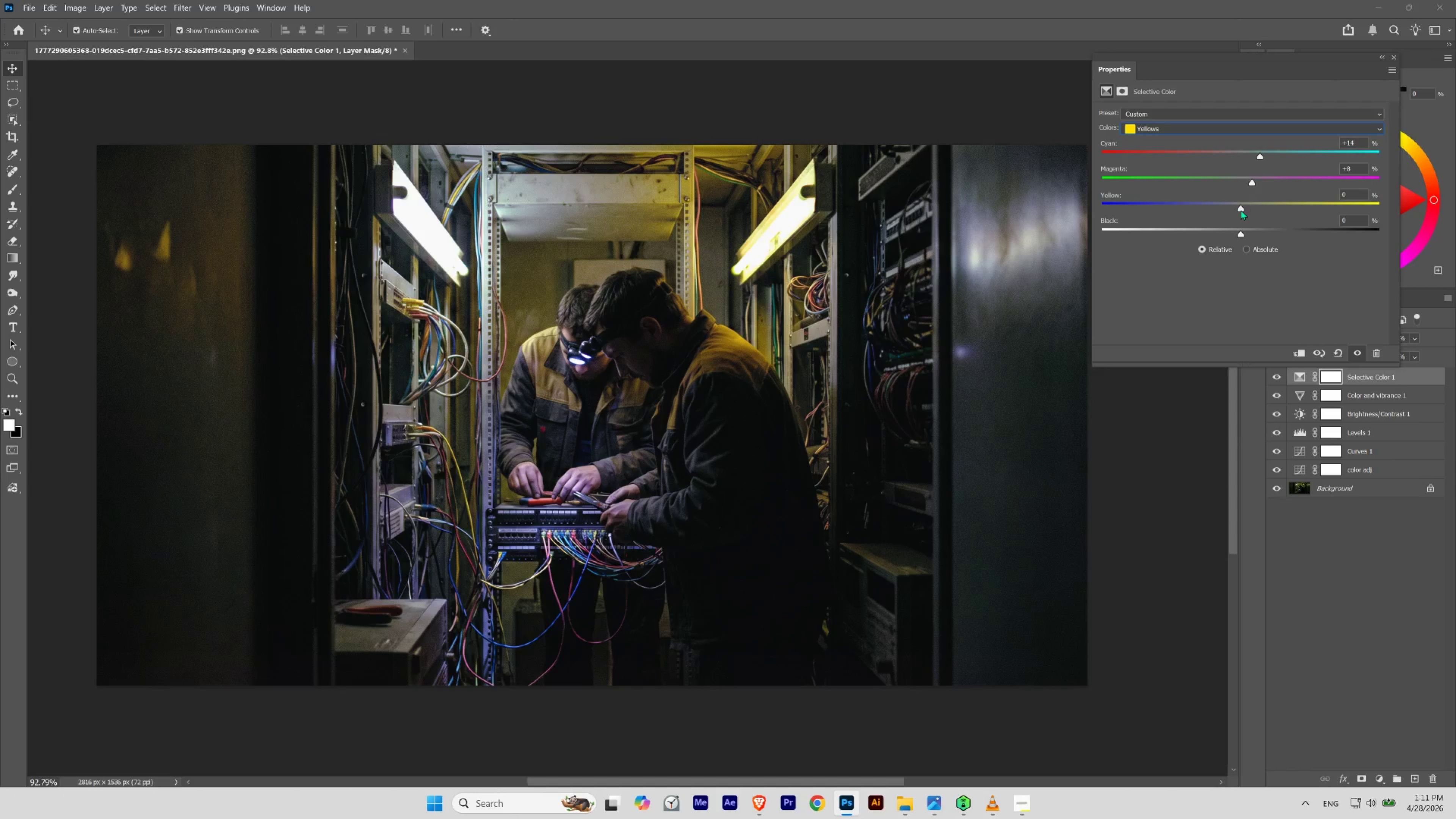 
left_click_drag(start_coordinate=[1240, 210], to_coordinate=[1229, 206])
 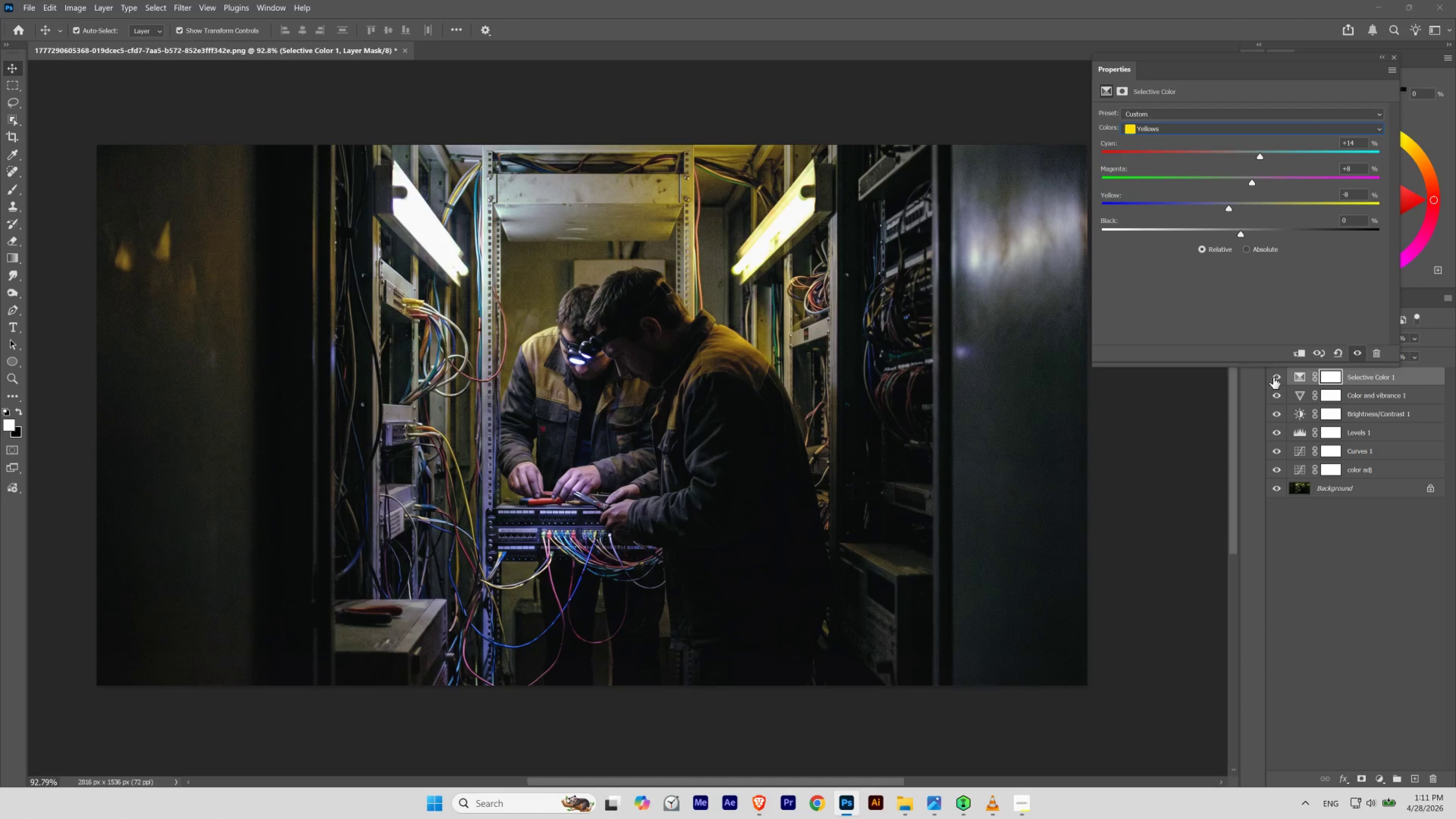 
left_click([1274, 377])
 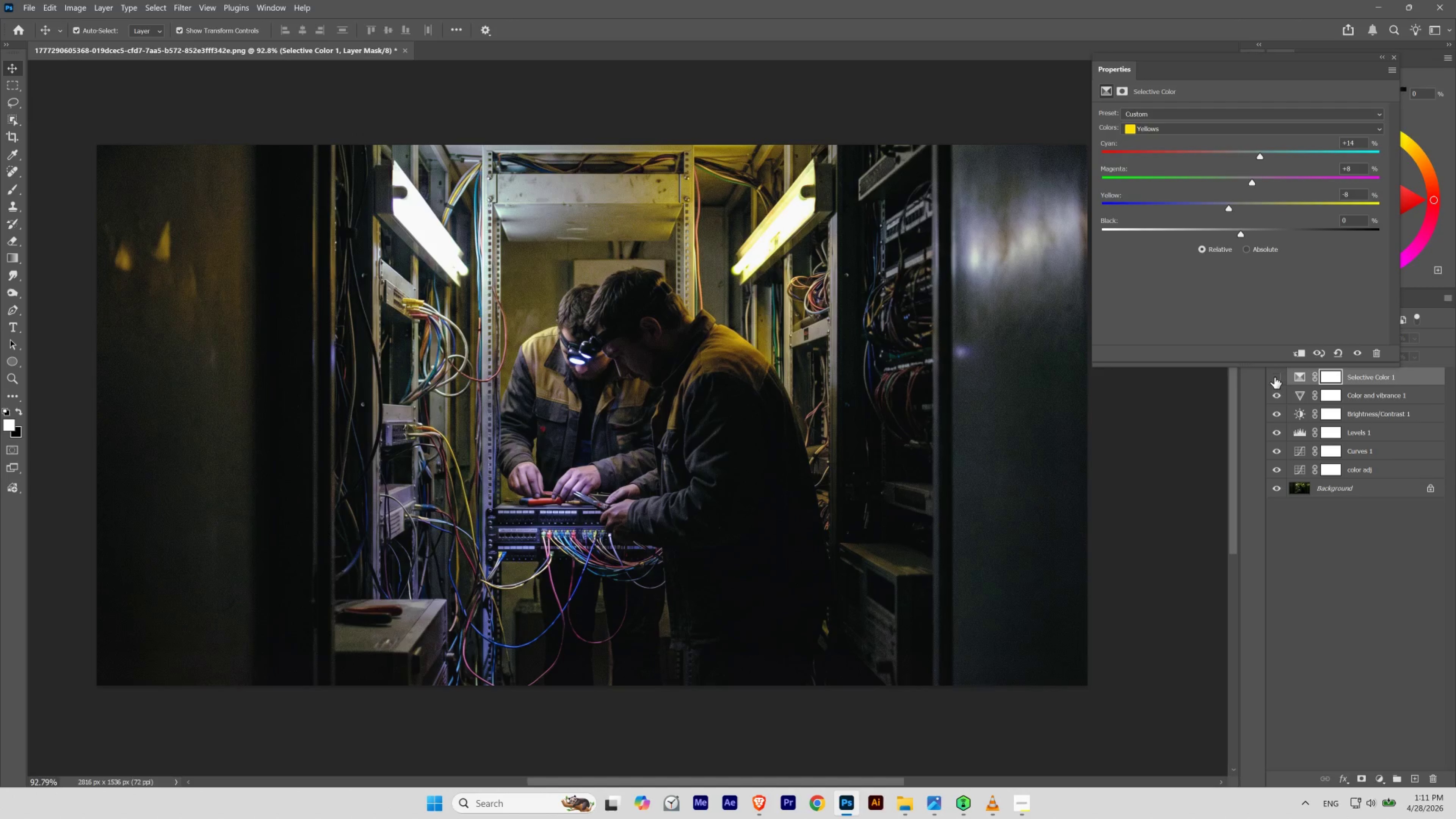 
left_click([1274, 377])
 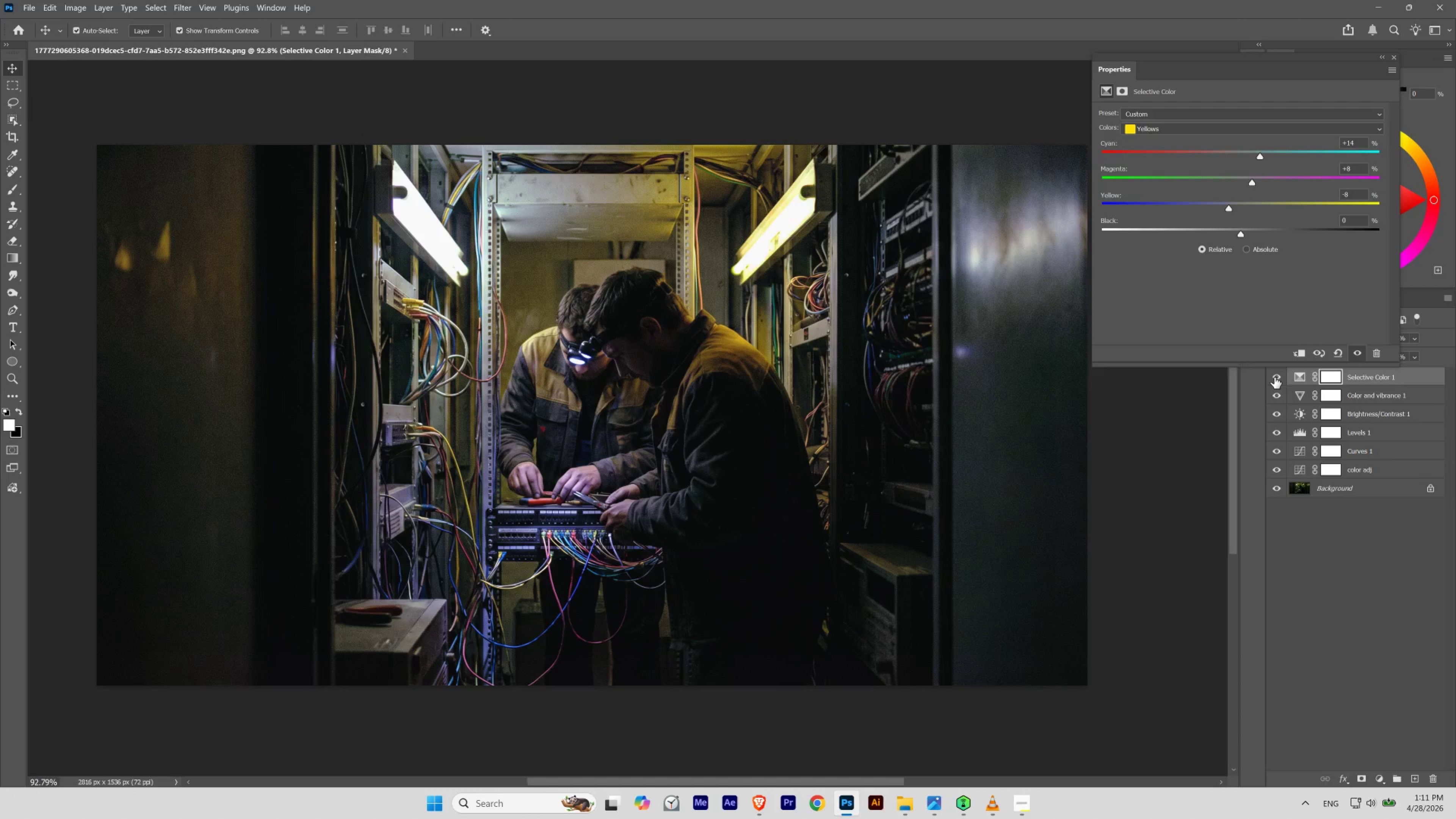 
left_click([1274, 377])
 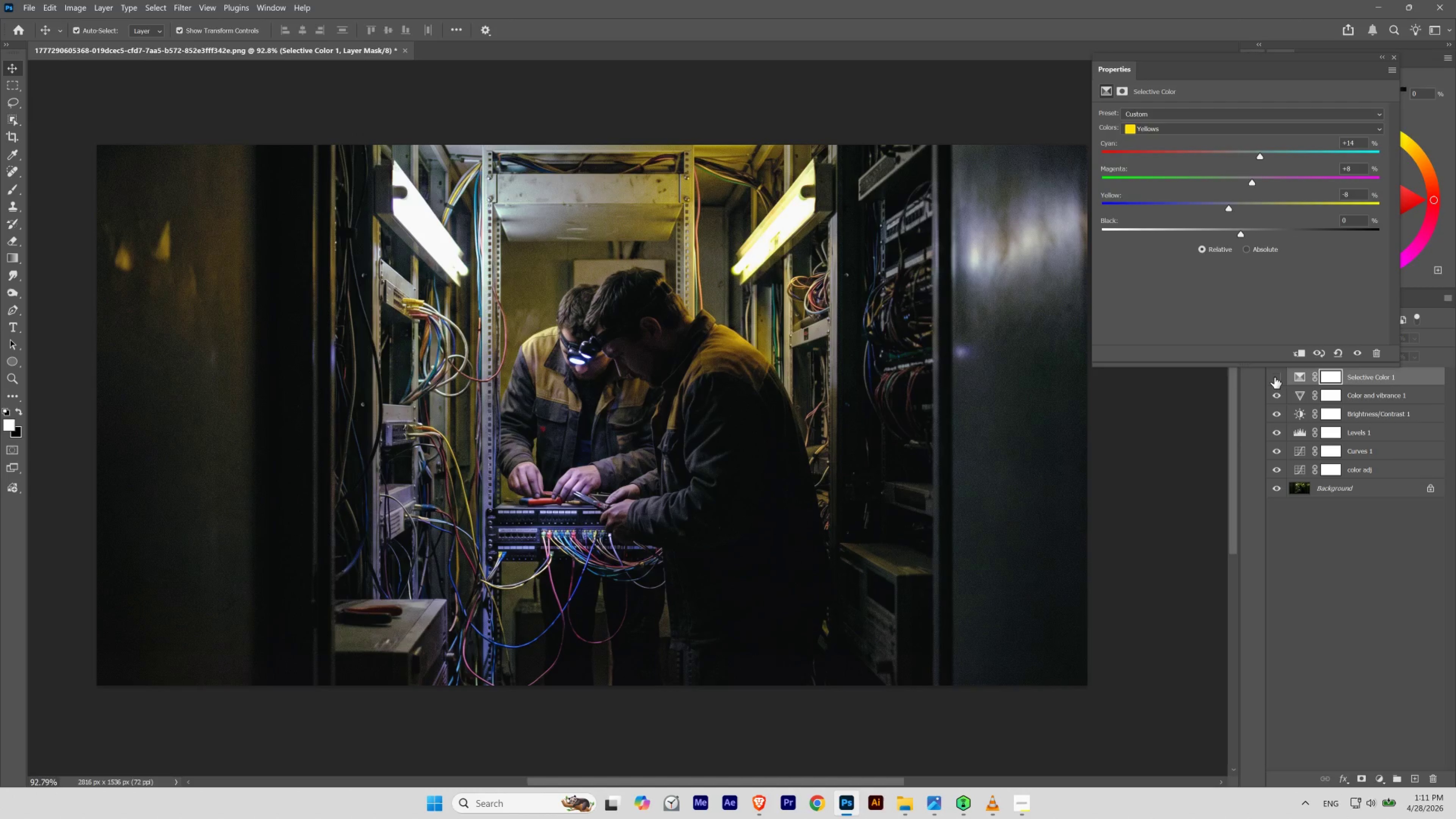 
left_click([1274, 377])
 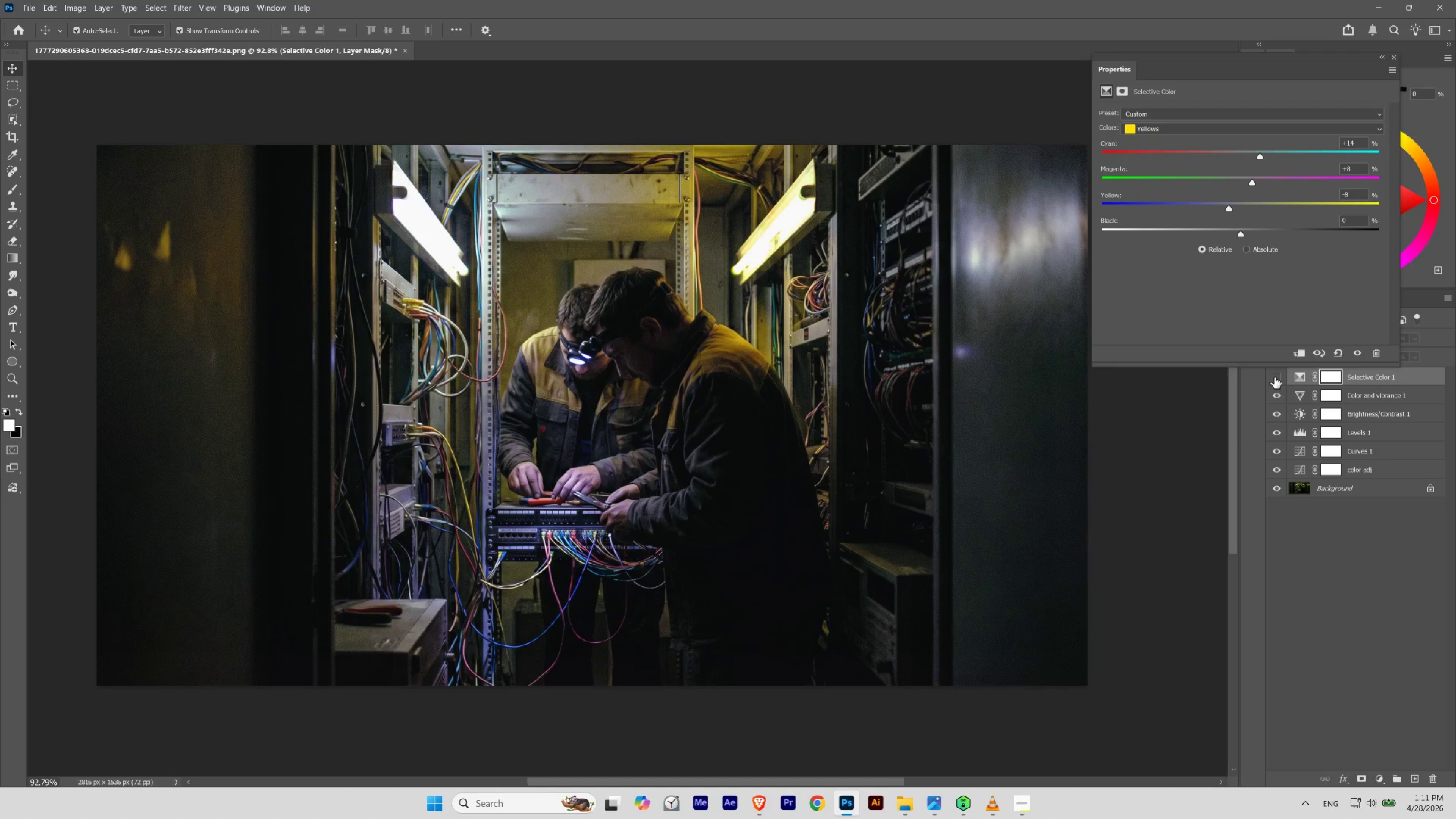 
double_click([1274, 377])
 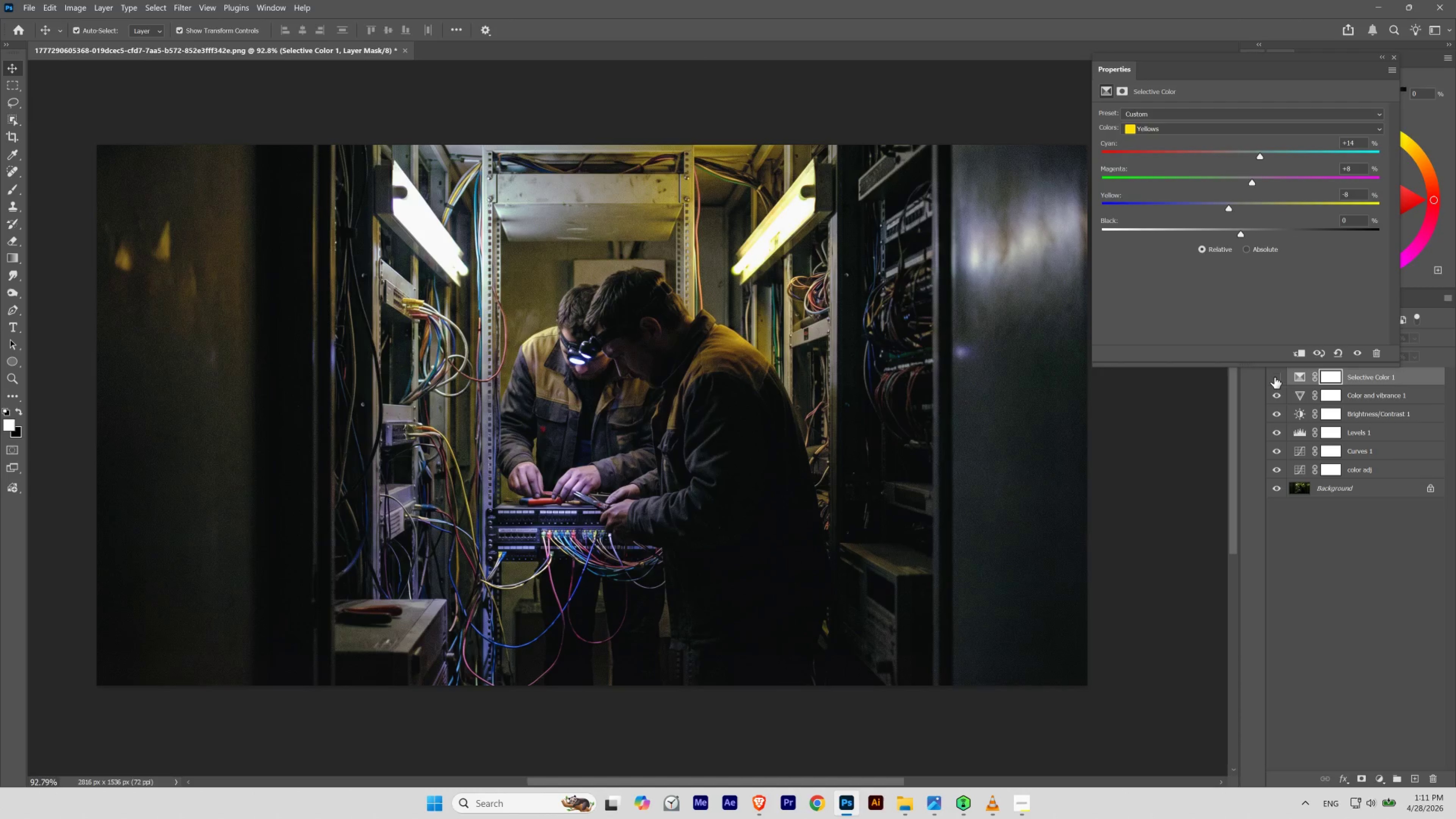 
double_click([1274, 377])
 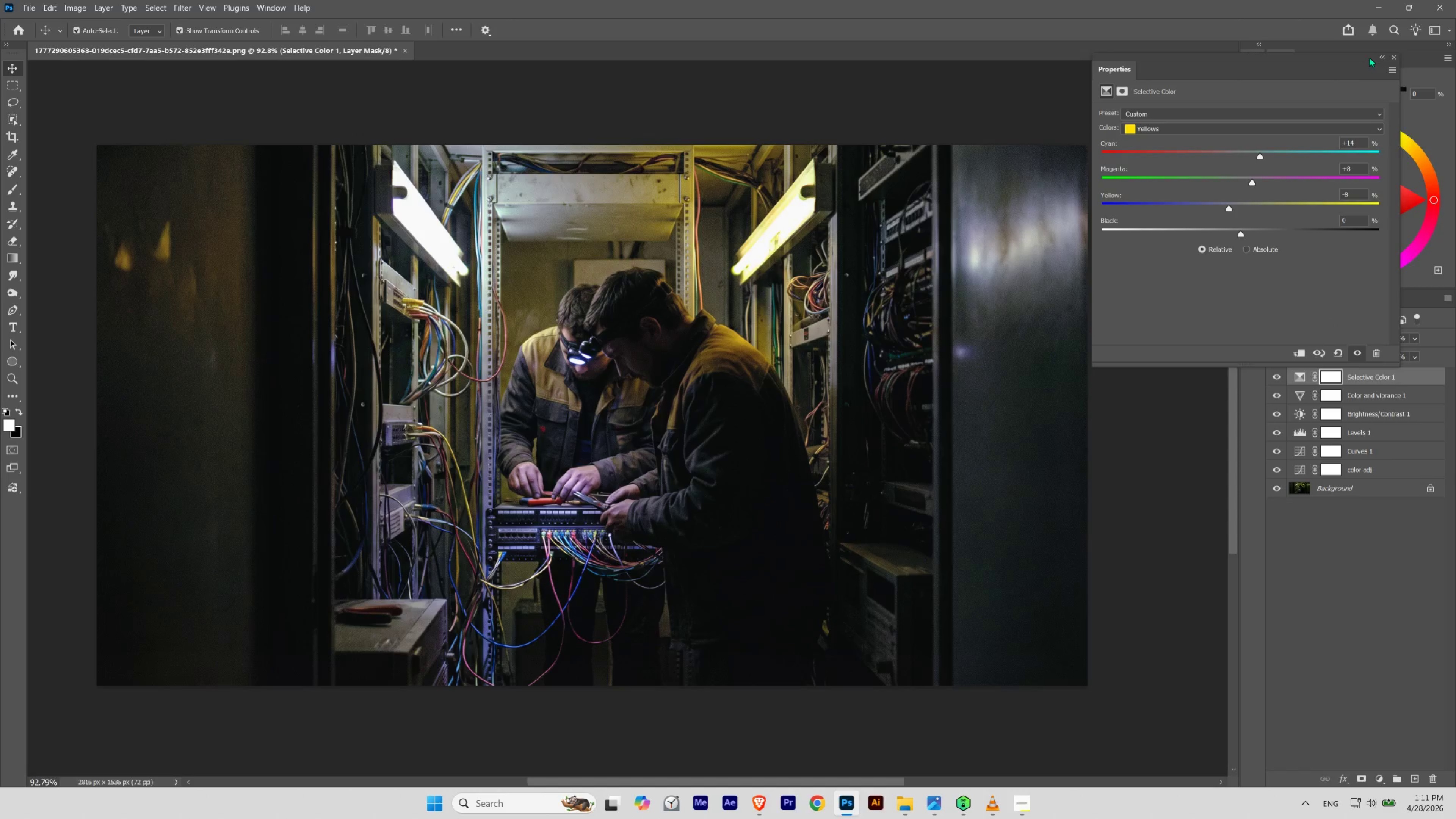 
left_click([1396, 53])
 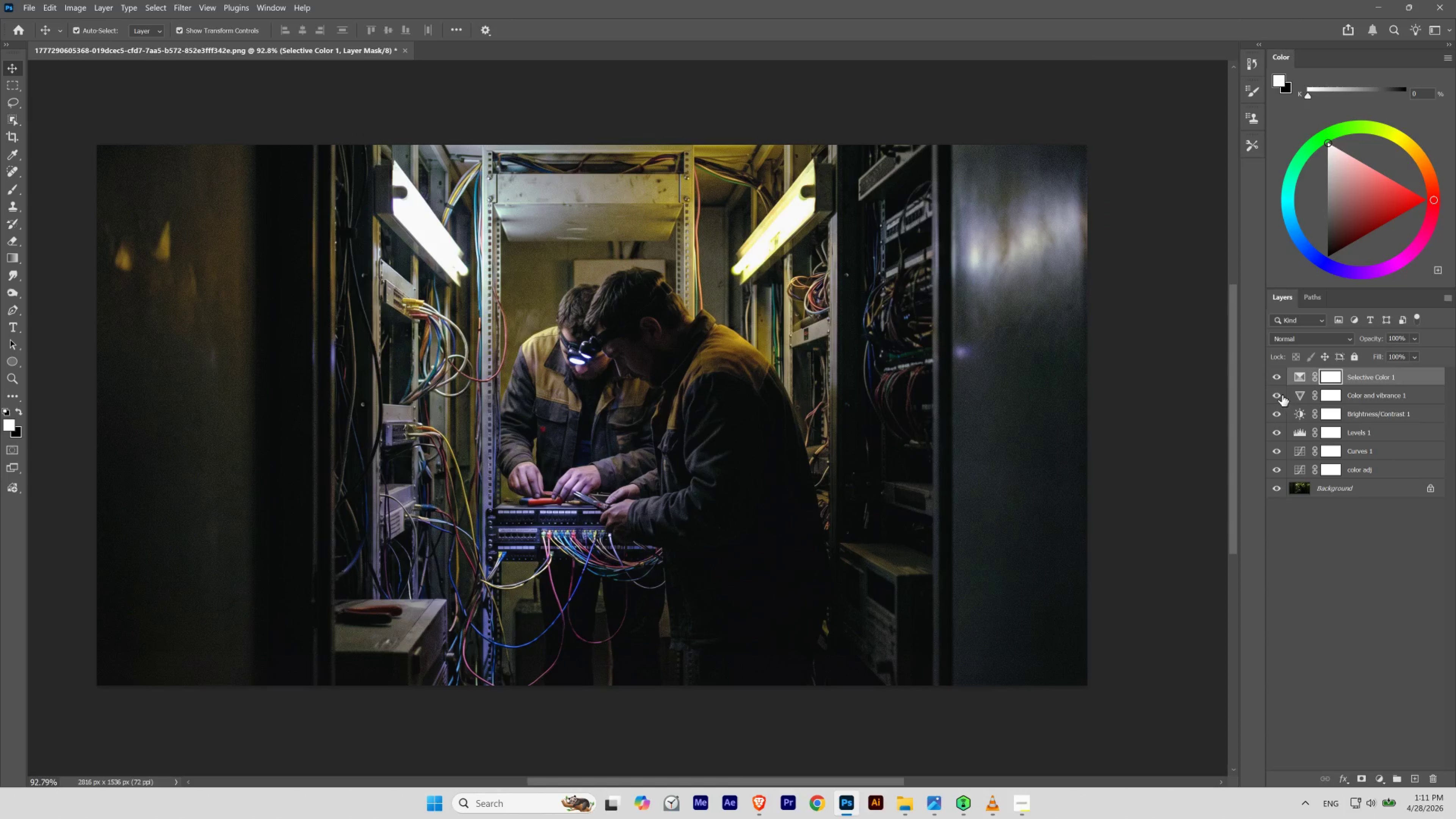 
left_click([1278, 395])
 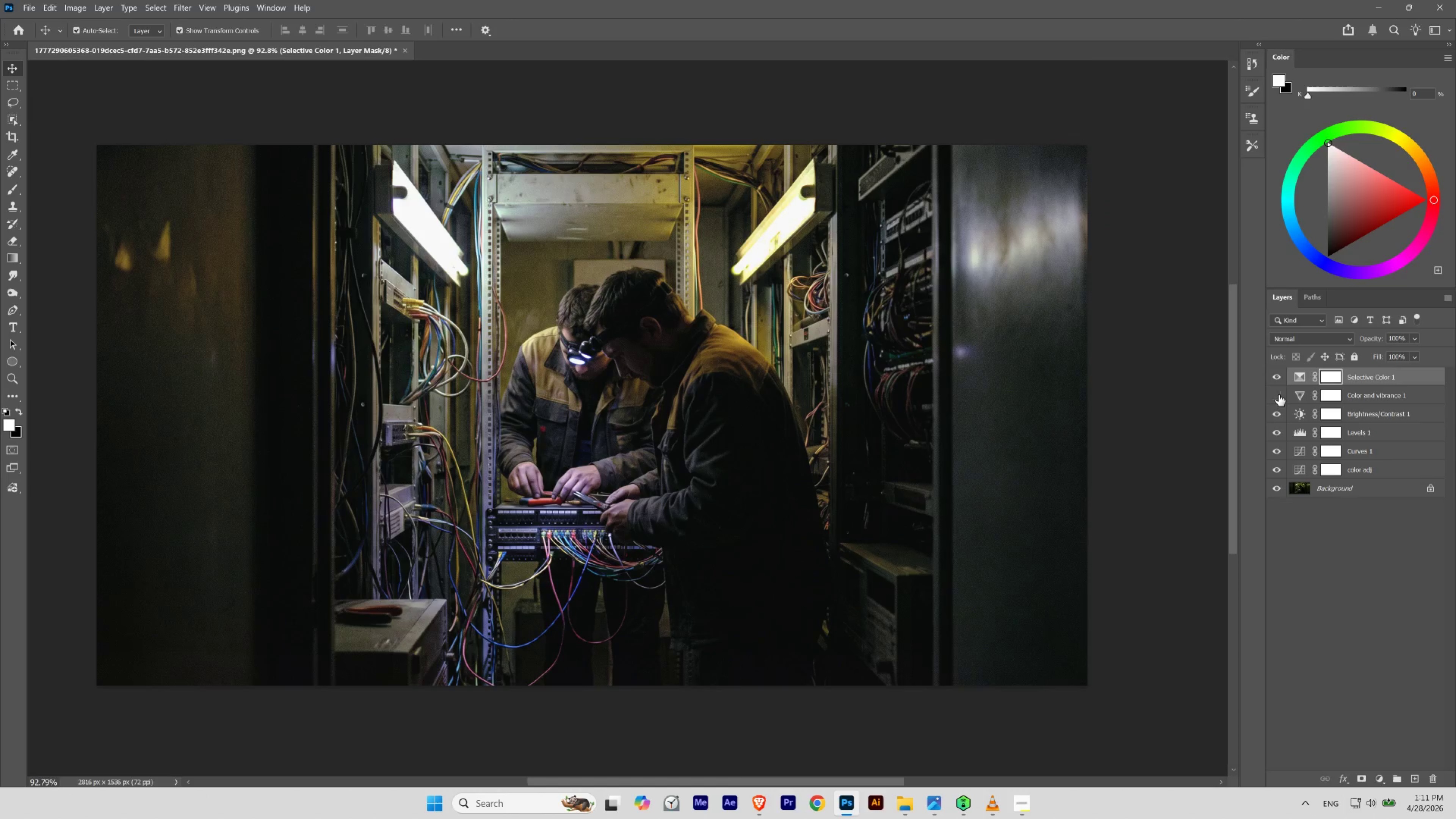 
left_click([1278, 395])
 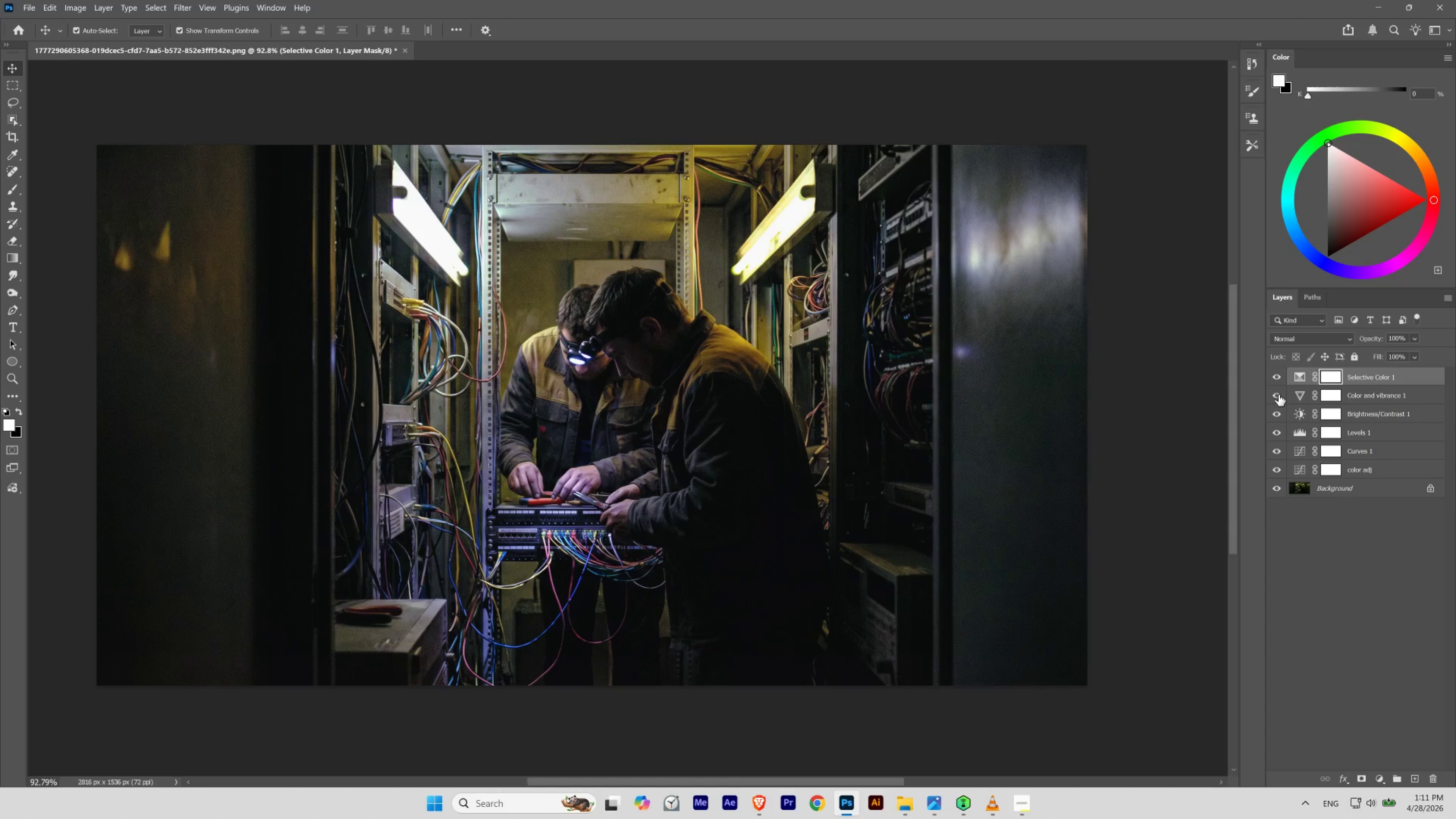 
left_click([1278, 395])
 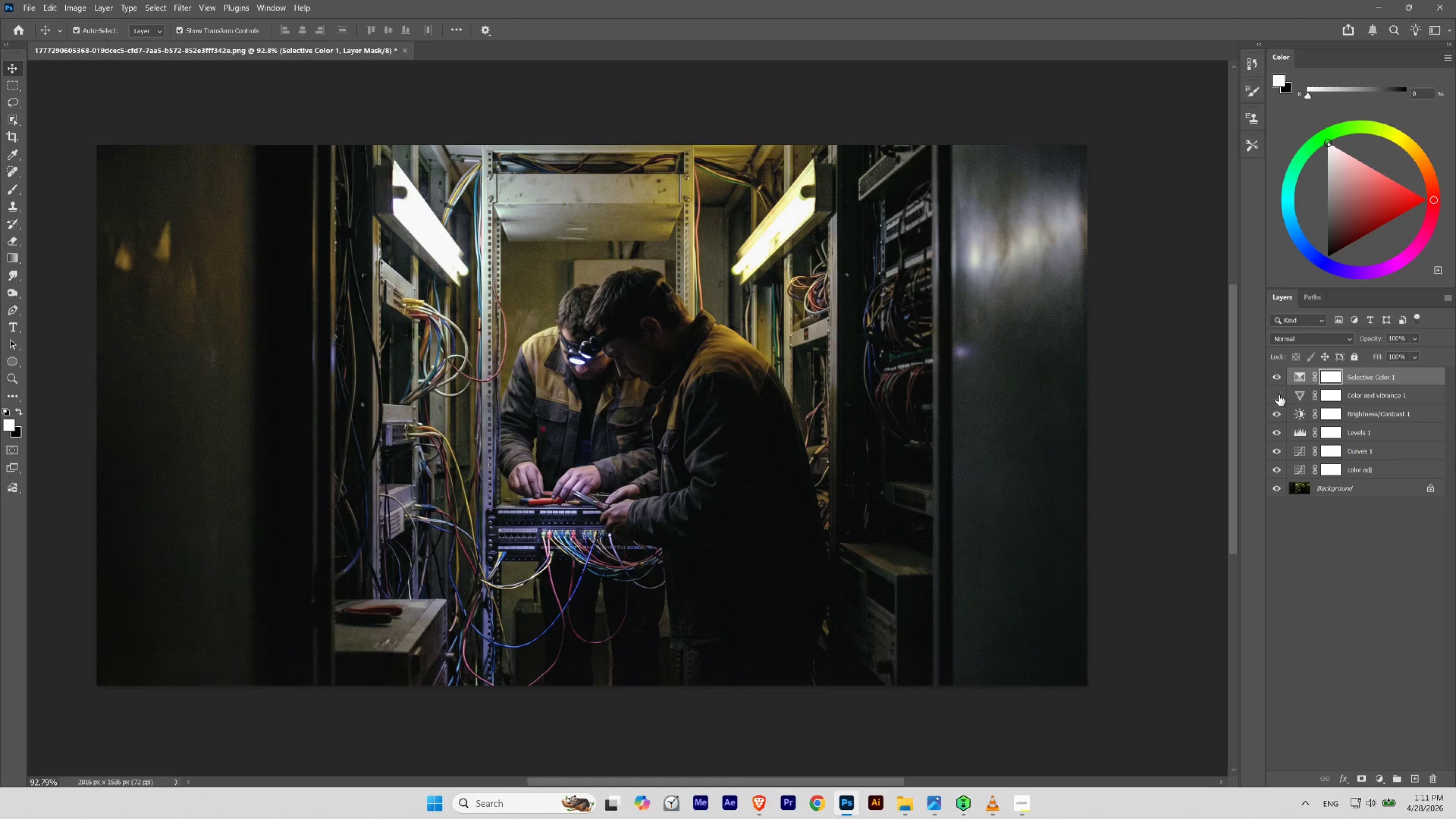 
left_click([1278, 395])
 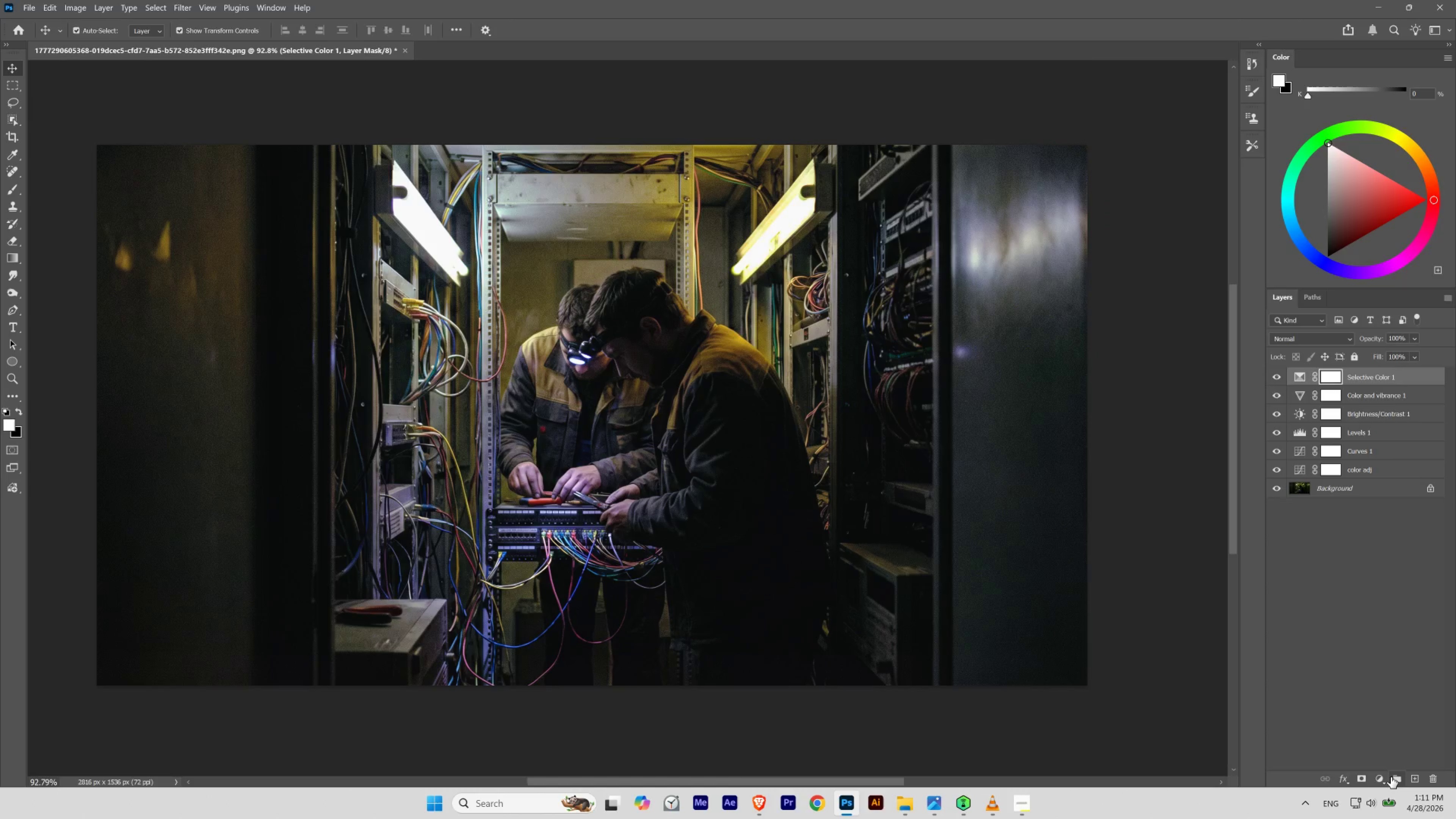 
left_click([1382, 779])
 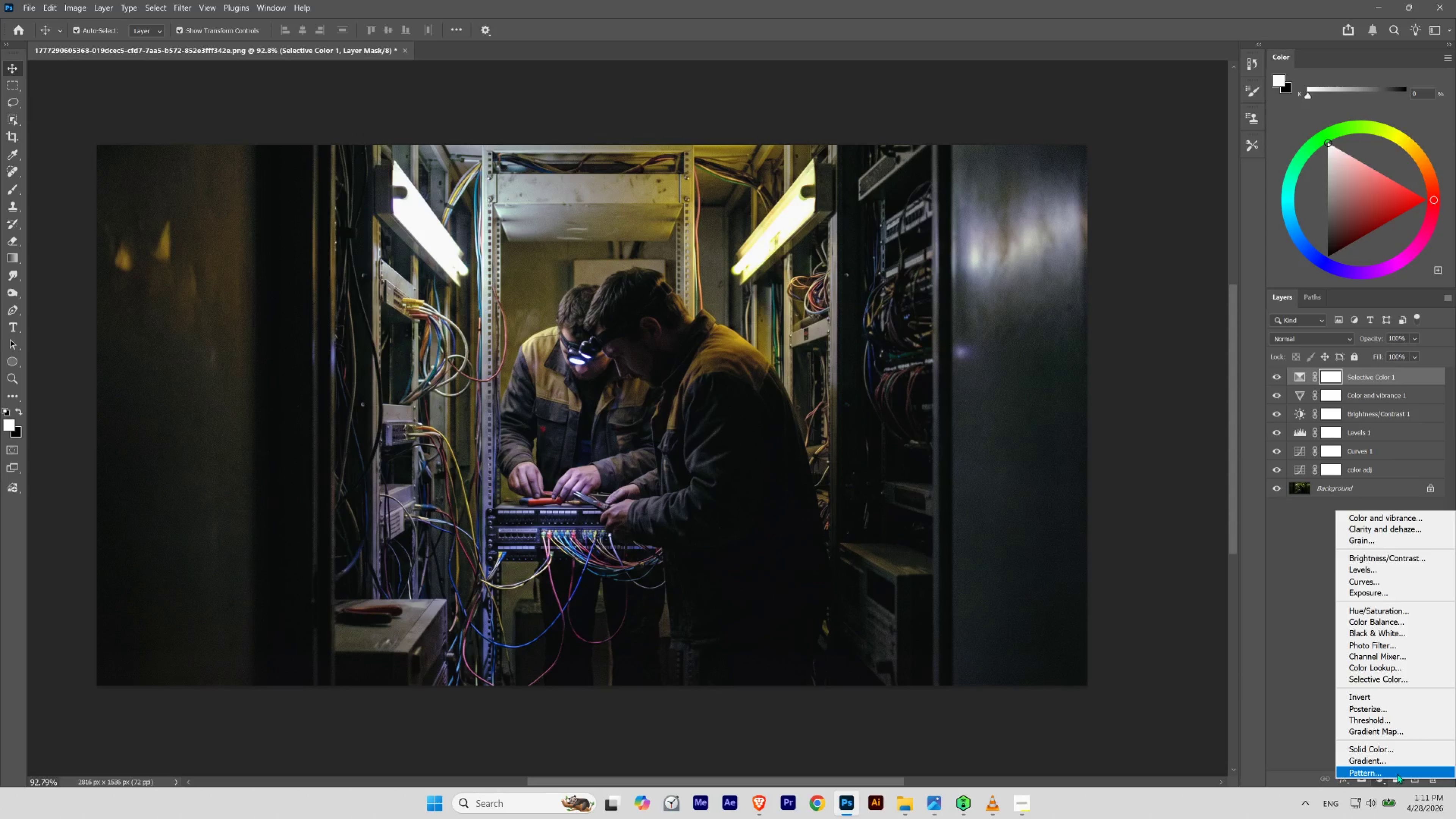 
wait(14.21)
 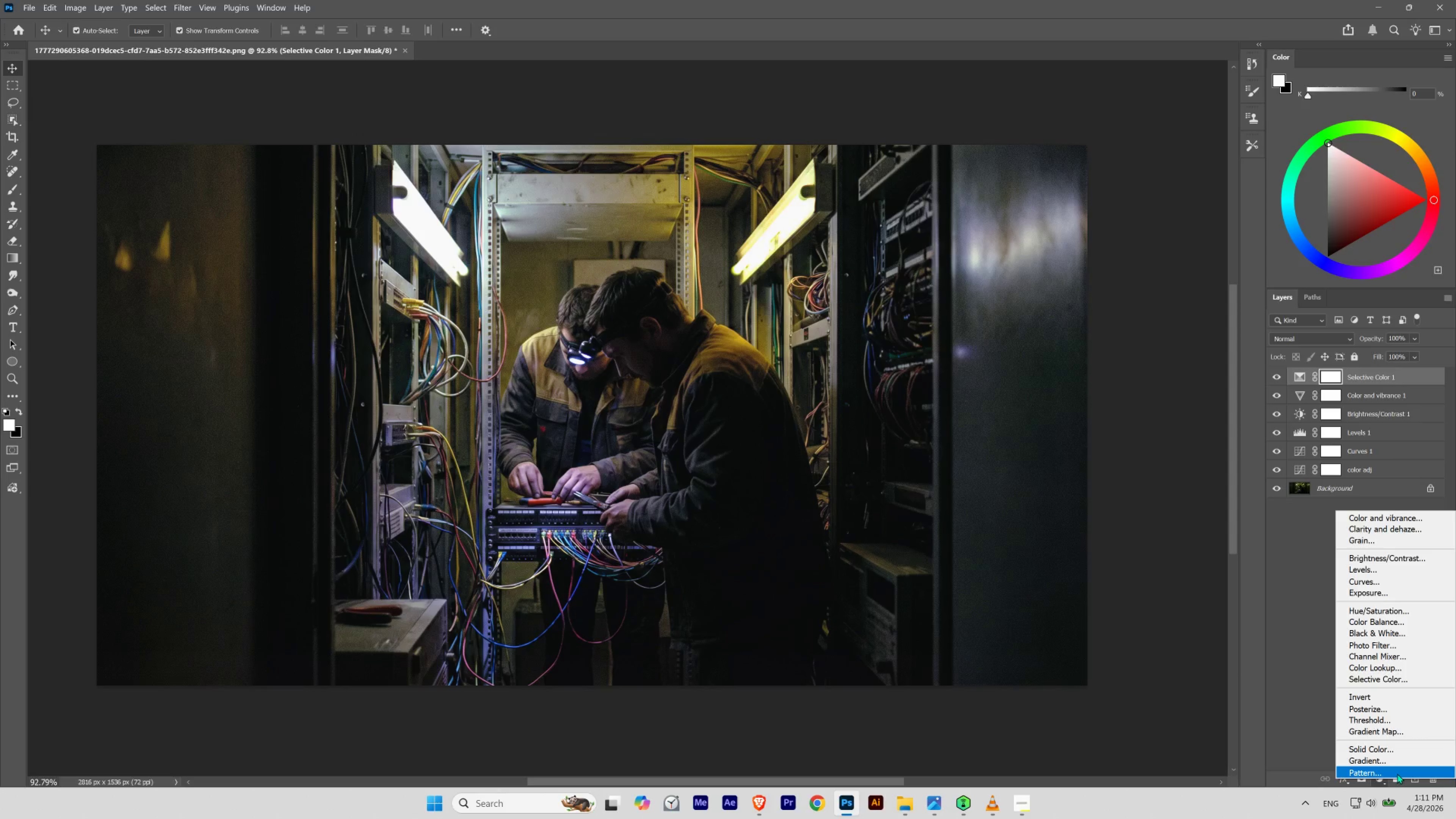 
left_click_drag(start_coordinate=[1241, 146], to_coordinate=[1248, 147])
 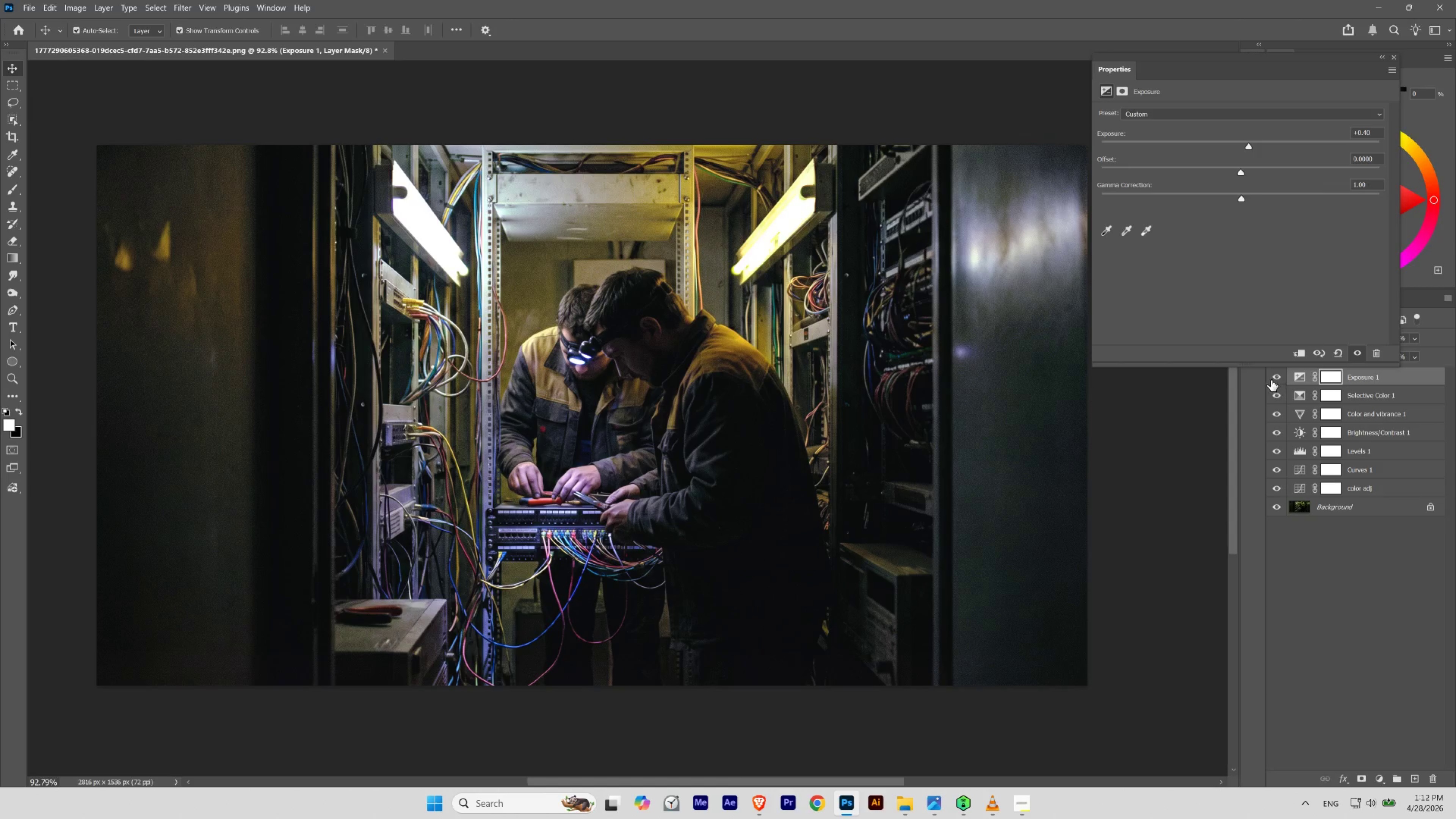 
left_click([1271, 378])
 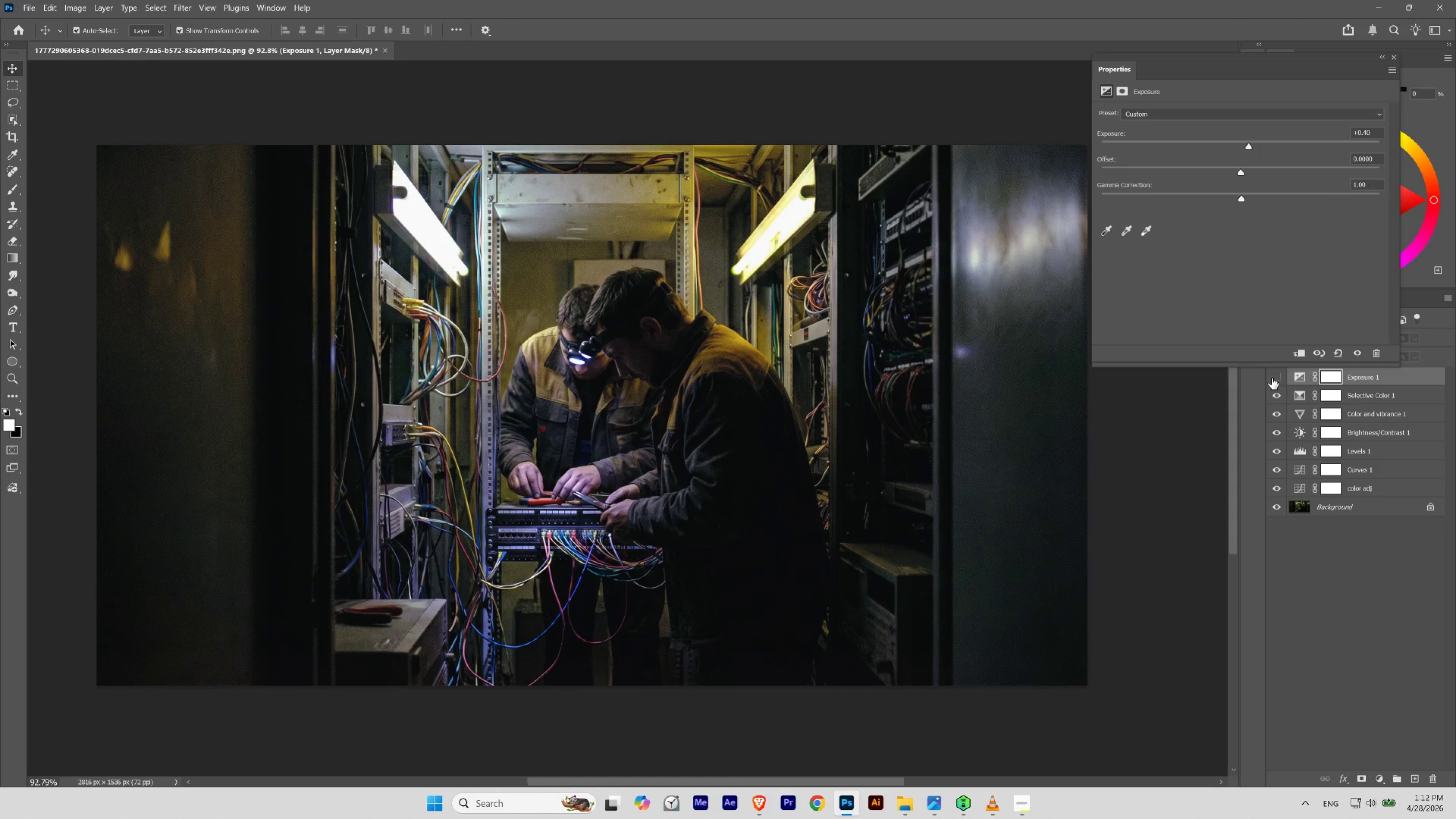 
left_click([1271, 378])
 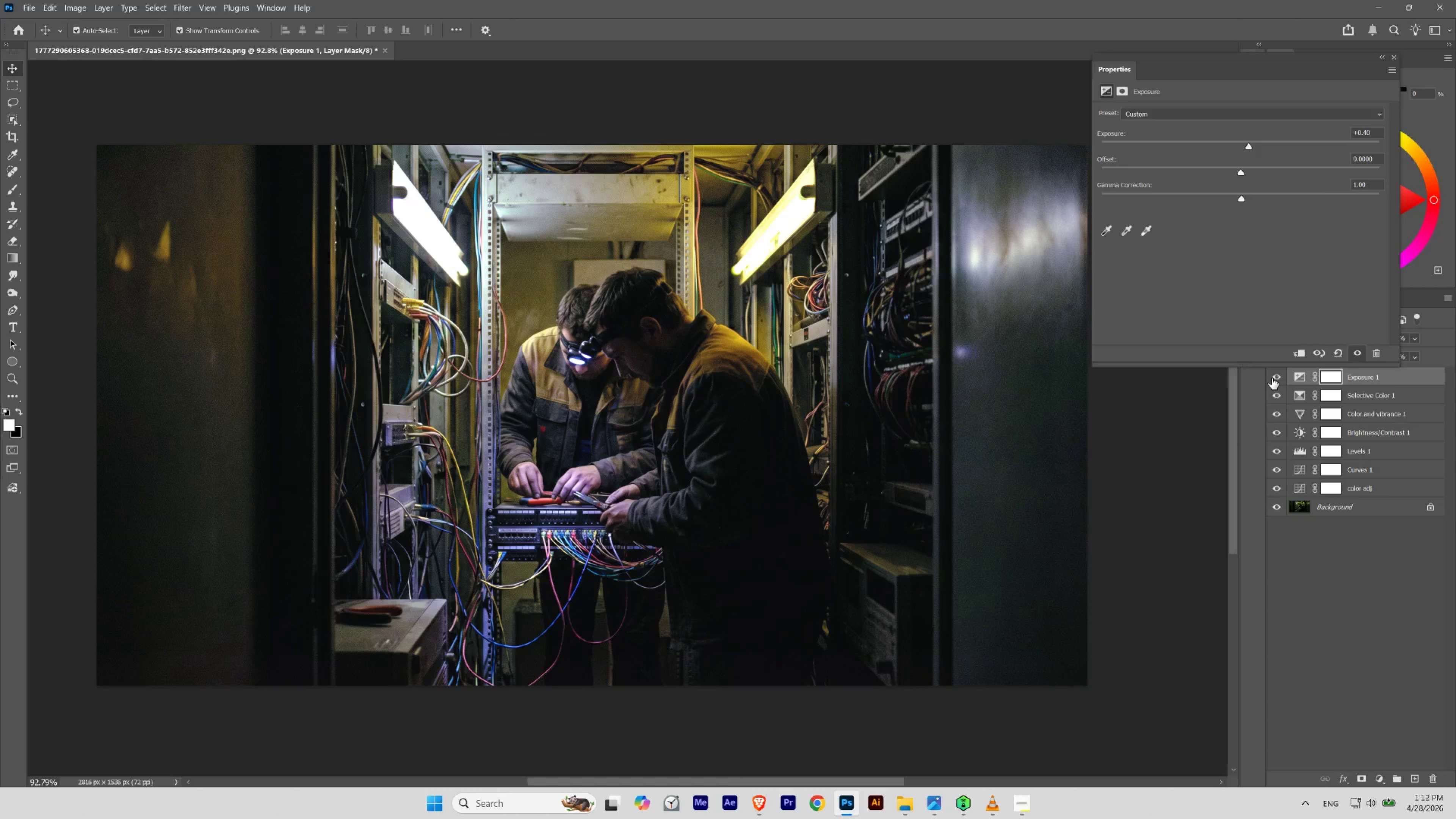 
left_click([1271, 378])
 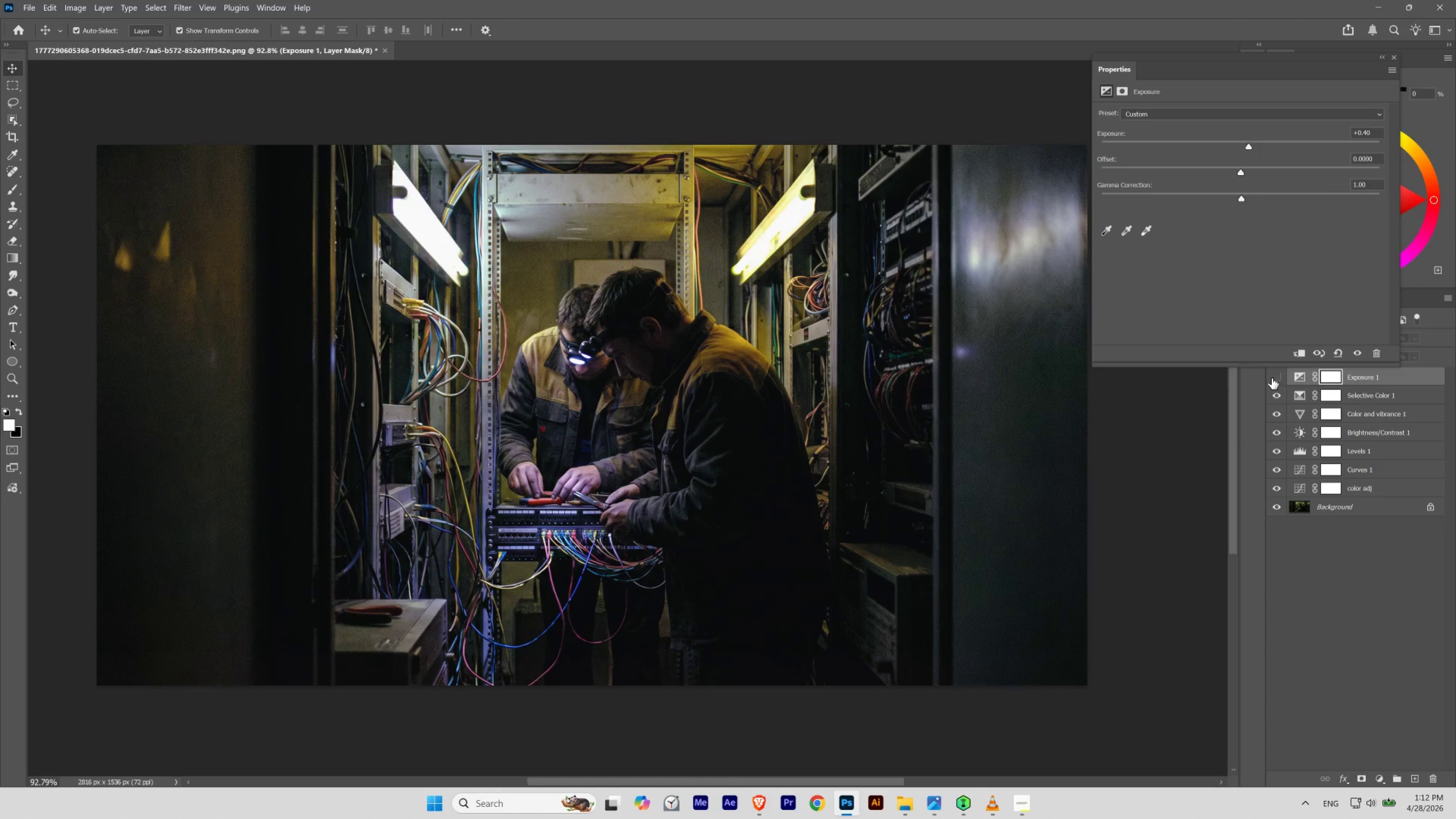 
left_click([1271, 378])
 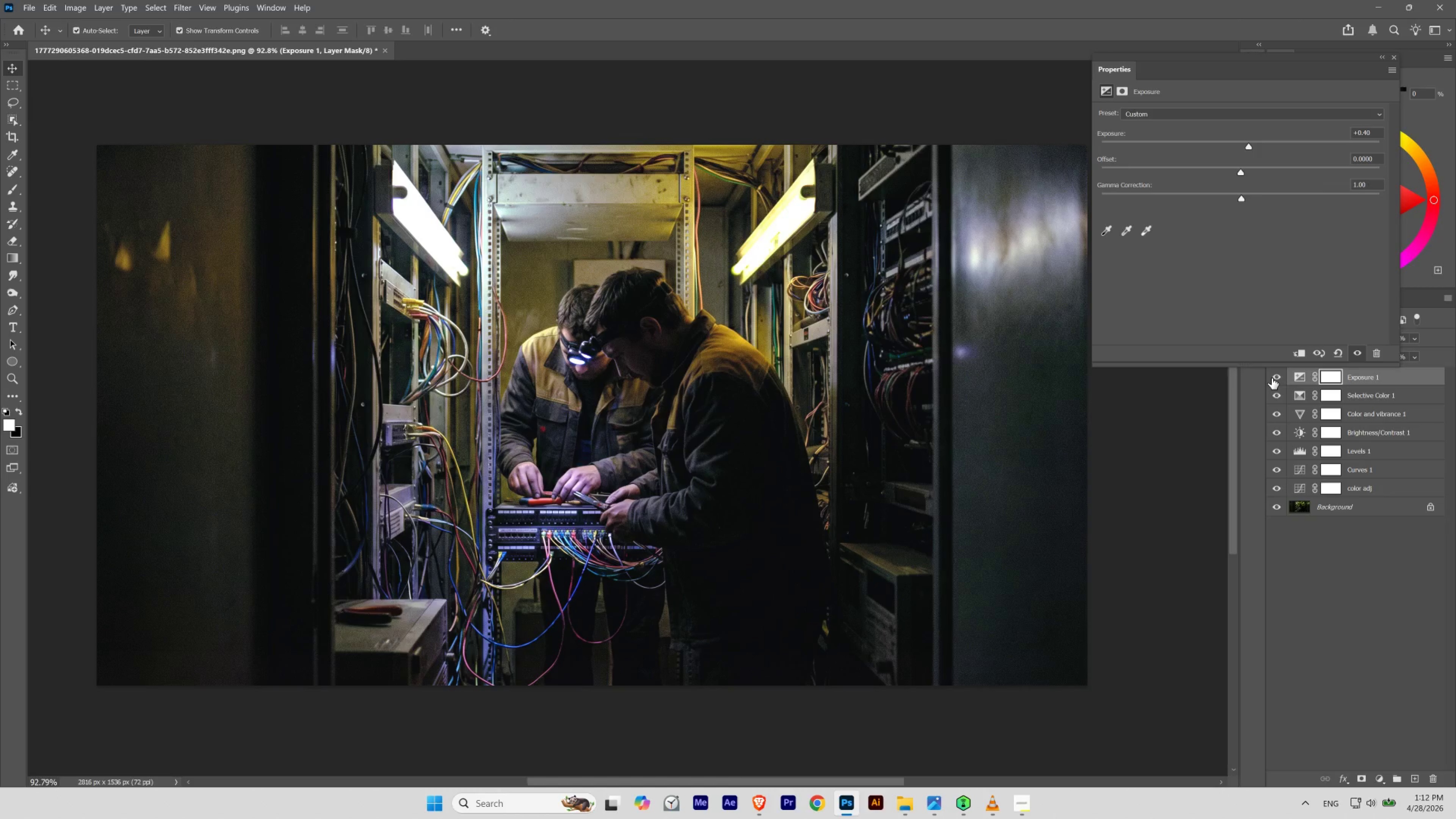 
left_click([1271, 378])
 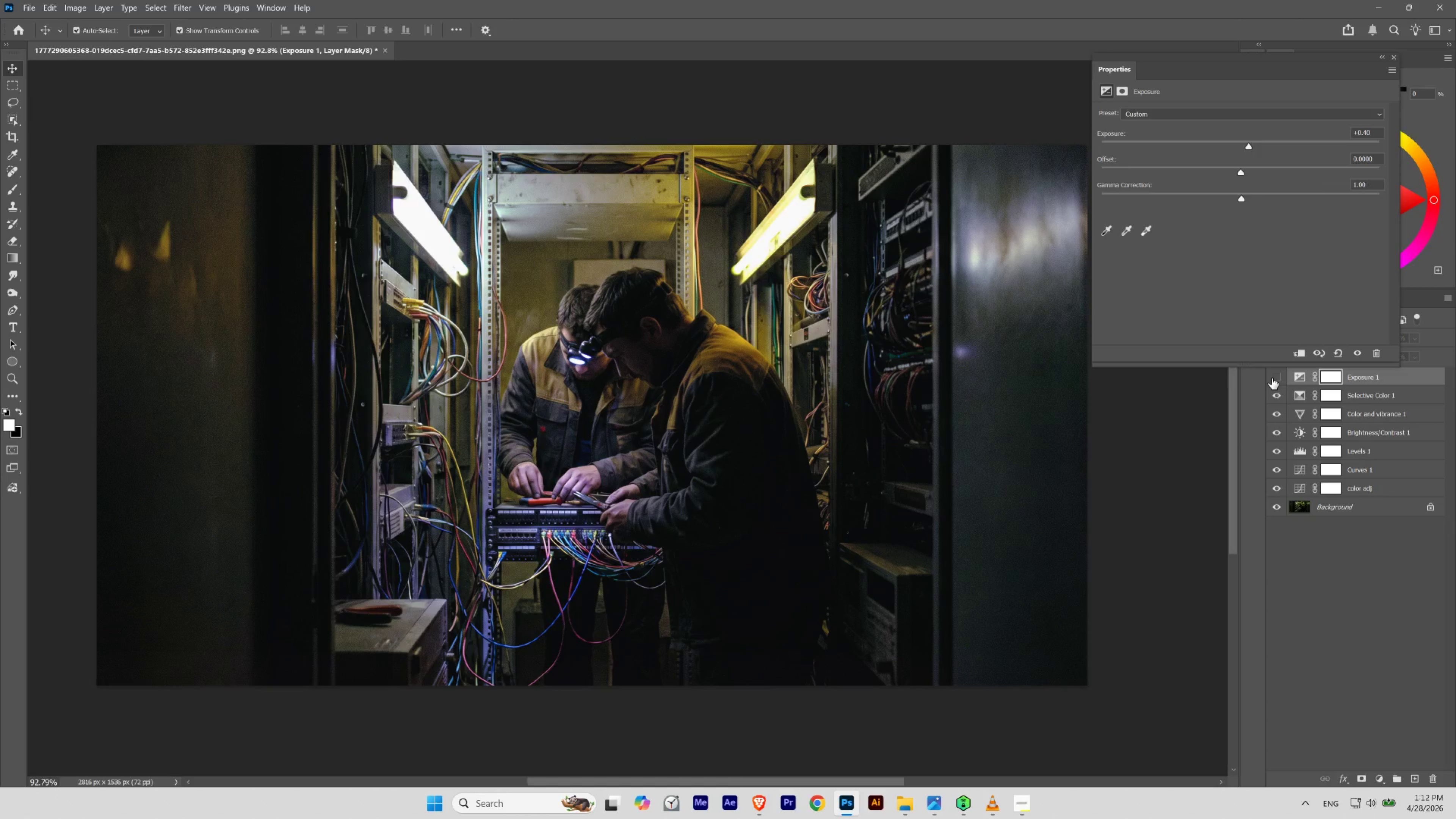 
left_click([1271, 378])
 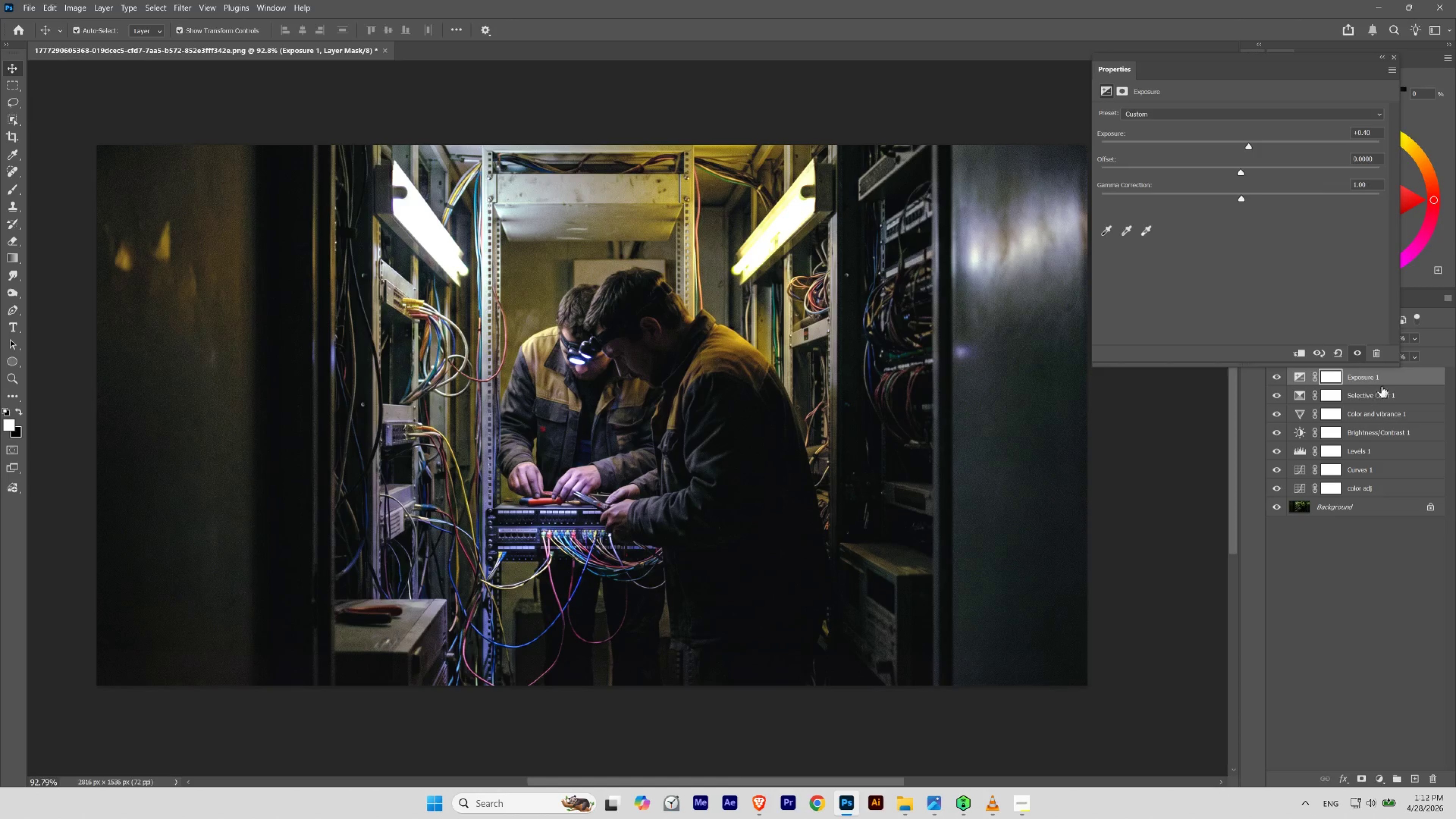 
left_click([1395, 384])
 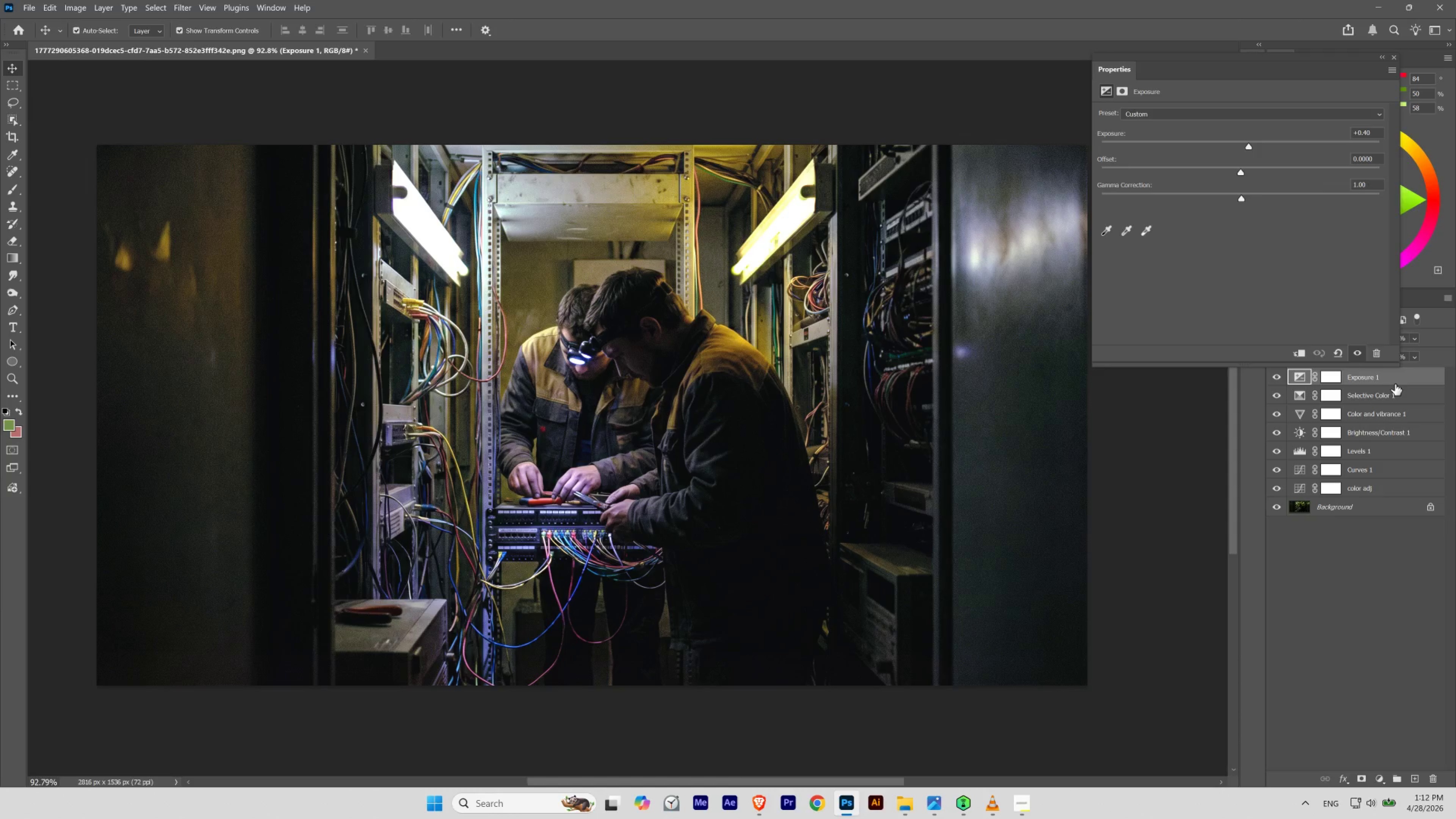 
key(V)
 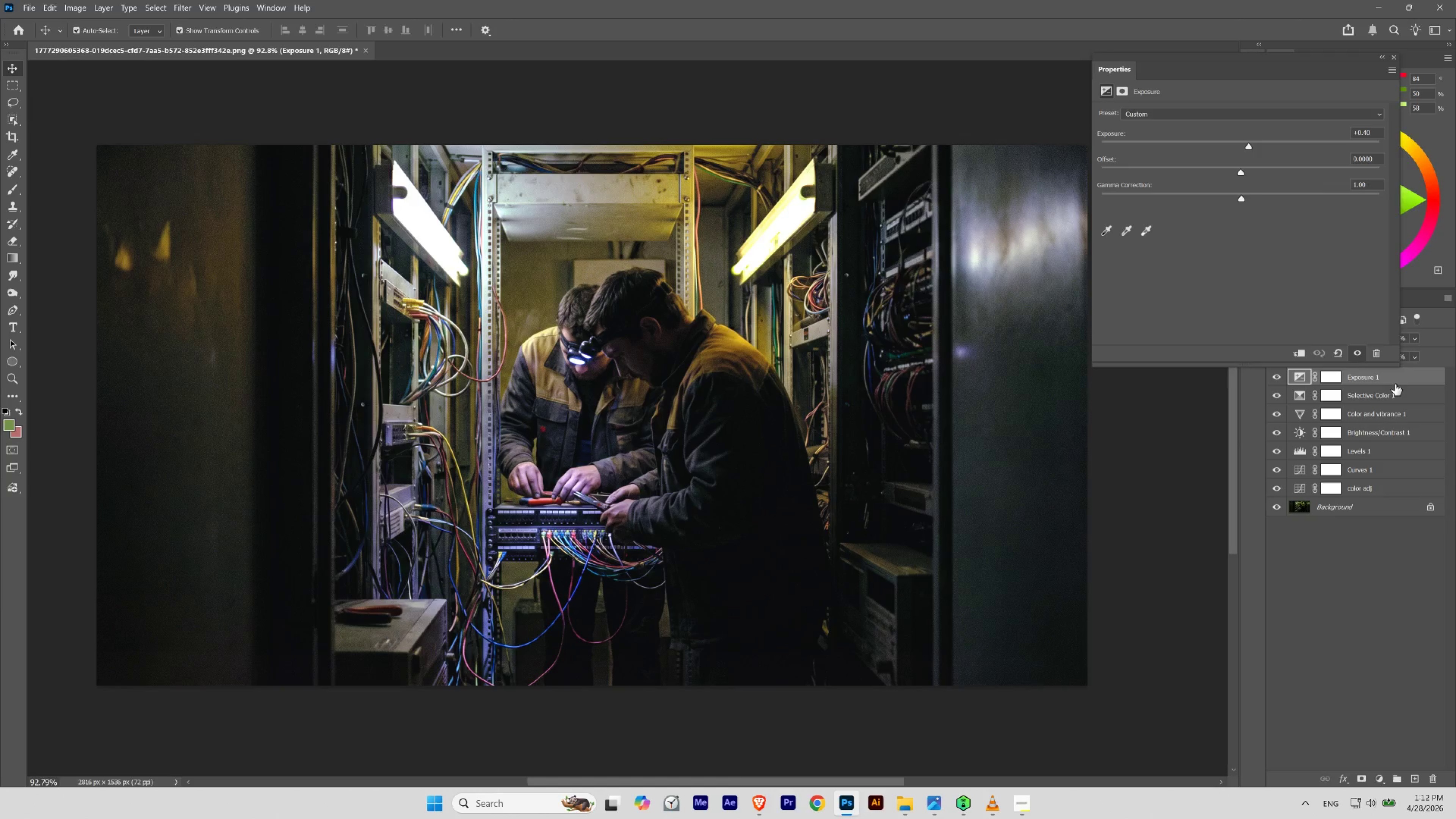 
key(Numpad8)
 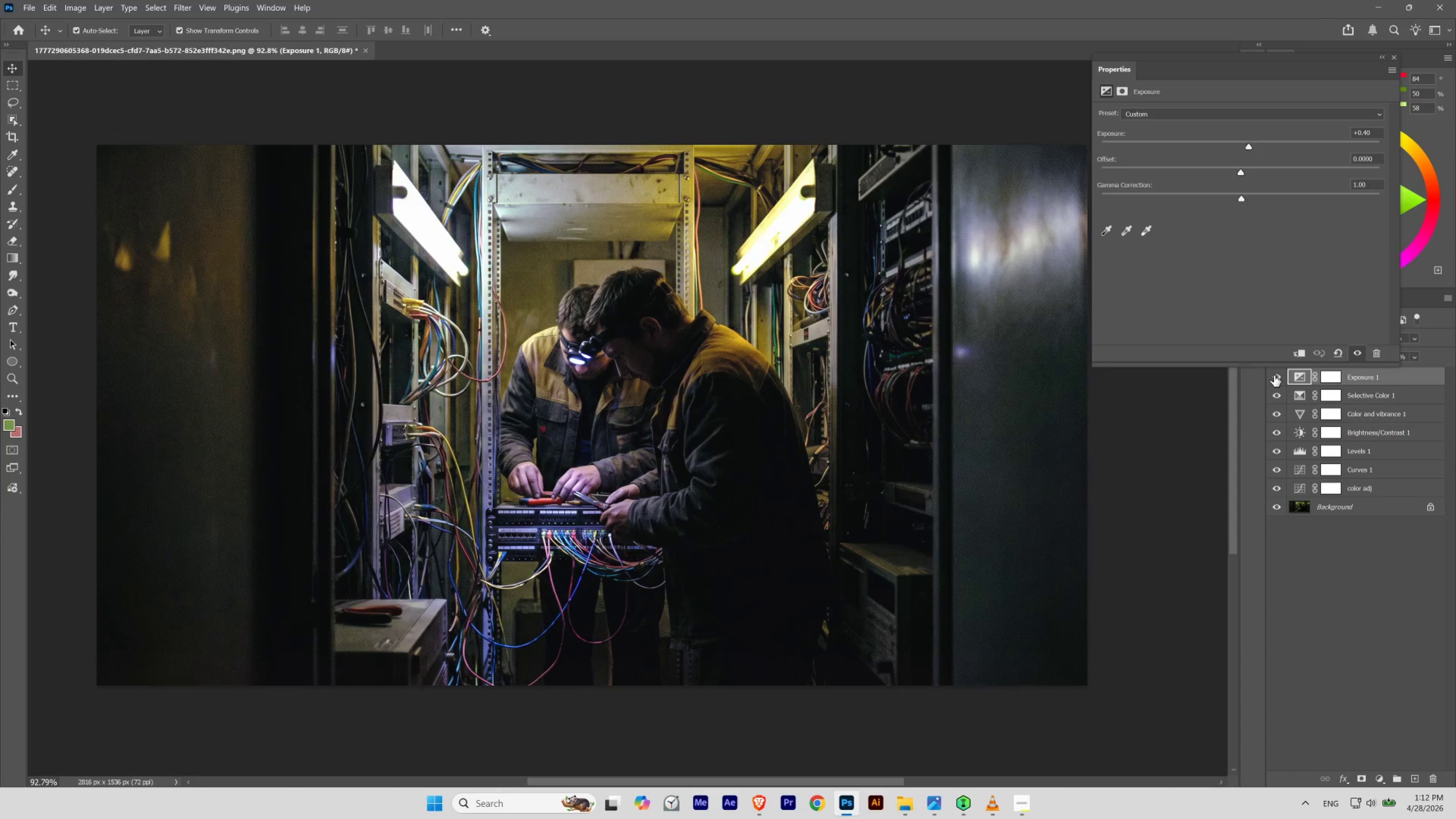 
left_click([1275, 376])
 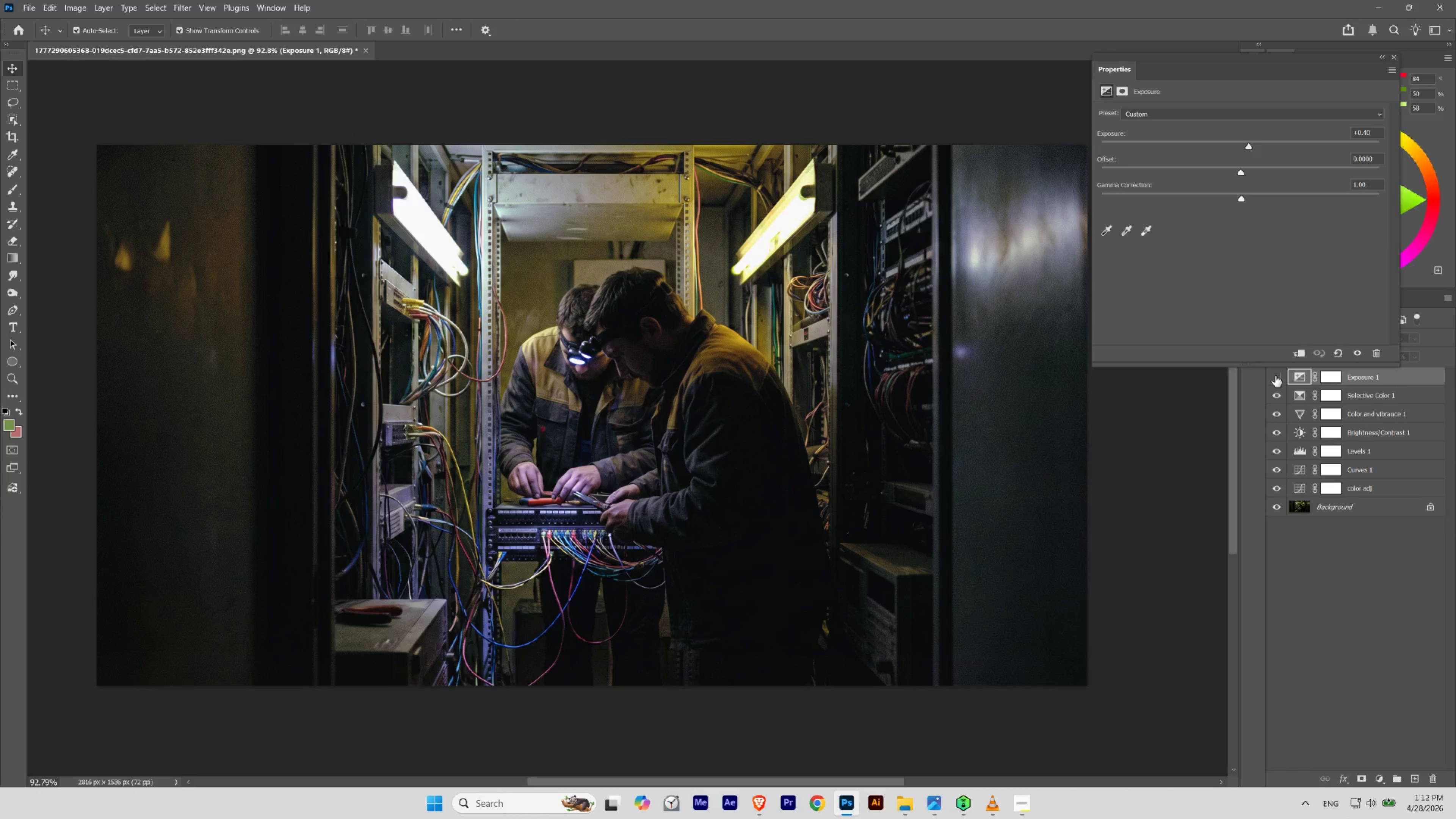 
left_click([1275, 376])
 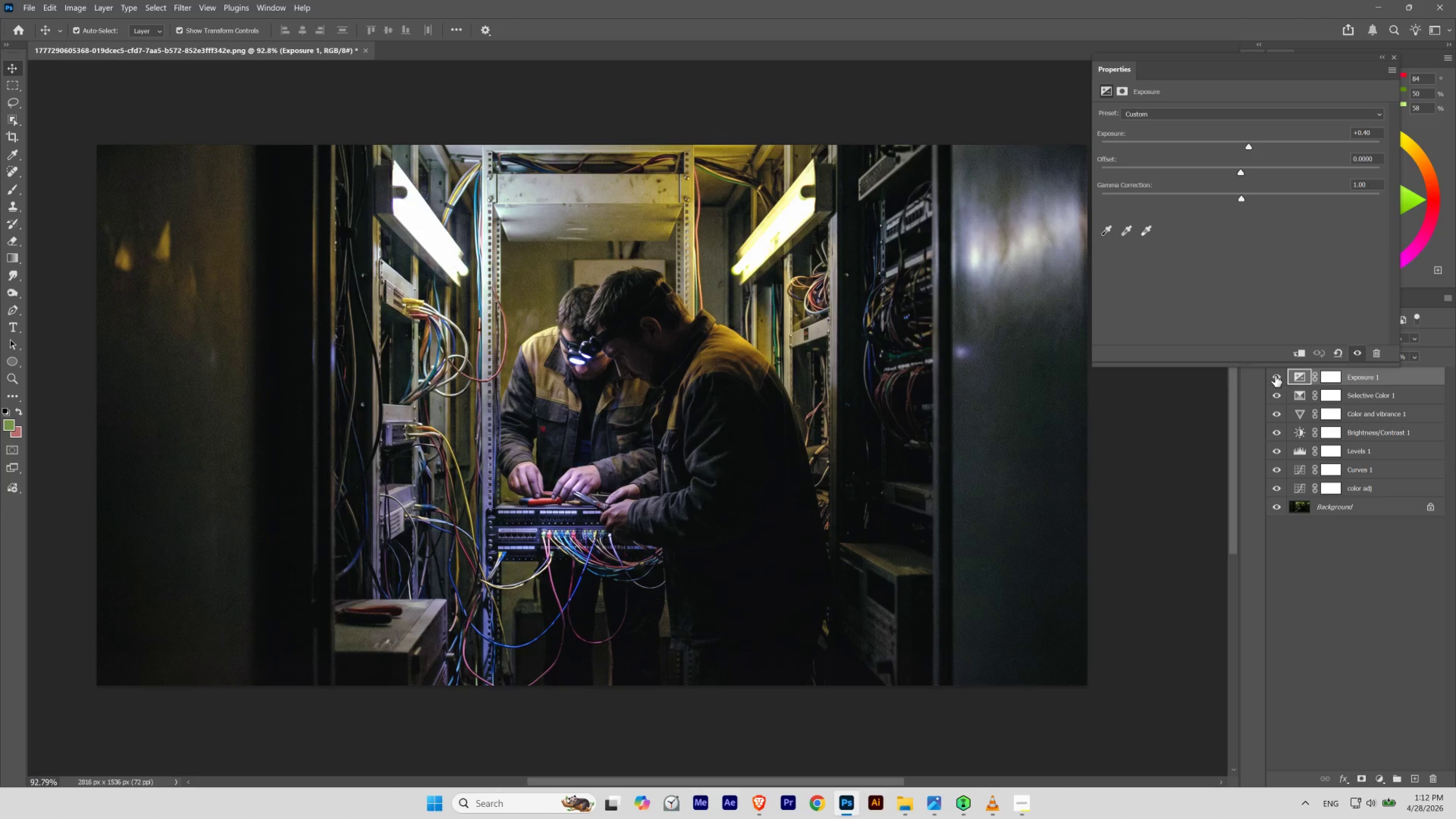 
left_click([1275, 376])
 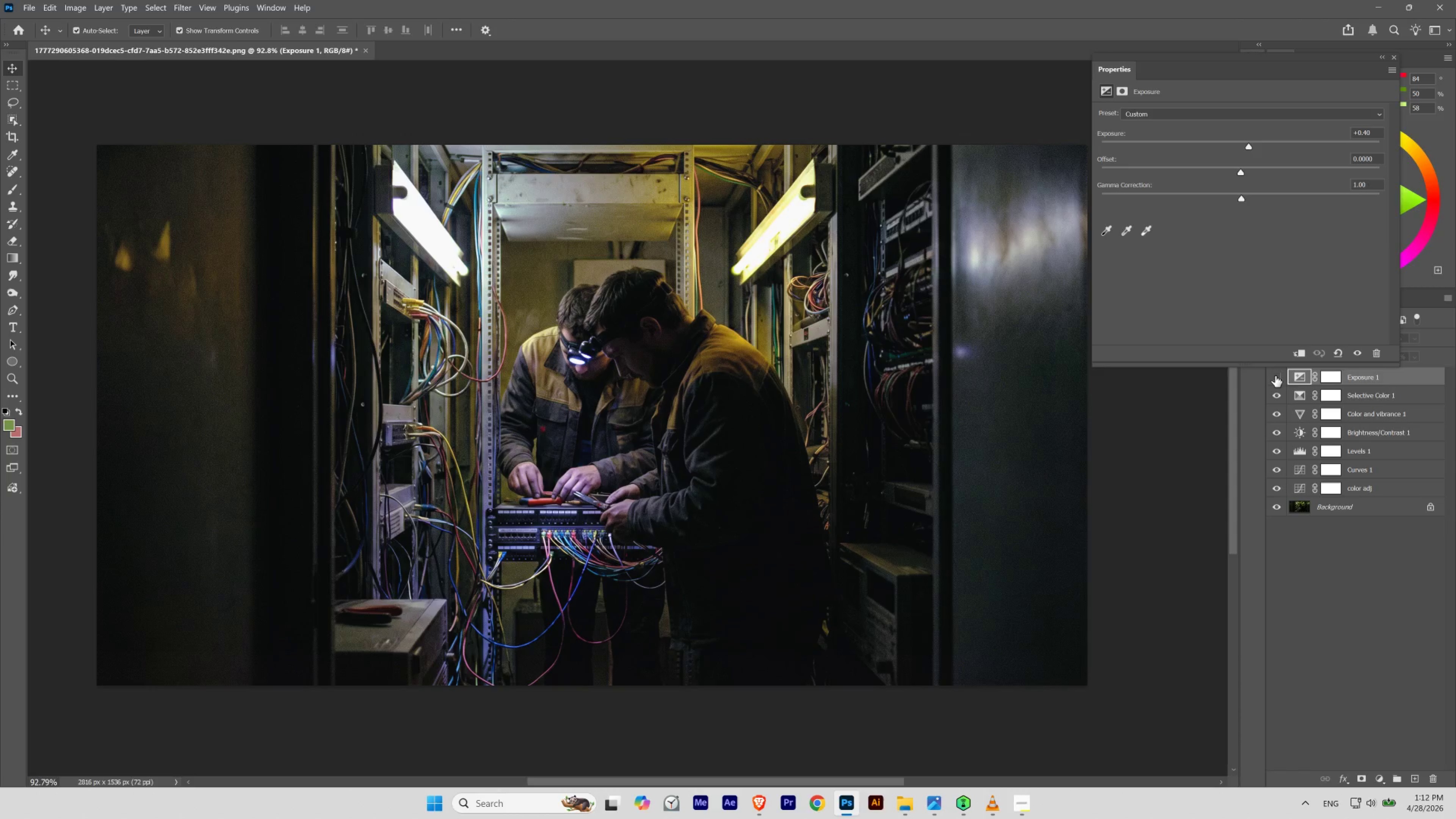 
left_click([1275, 376])
 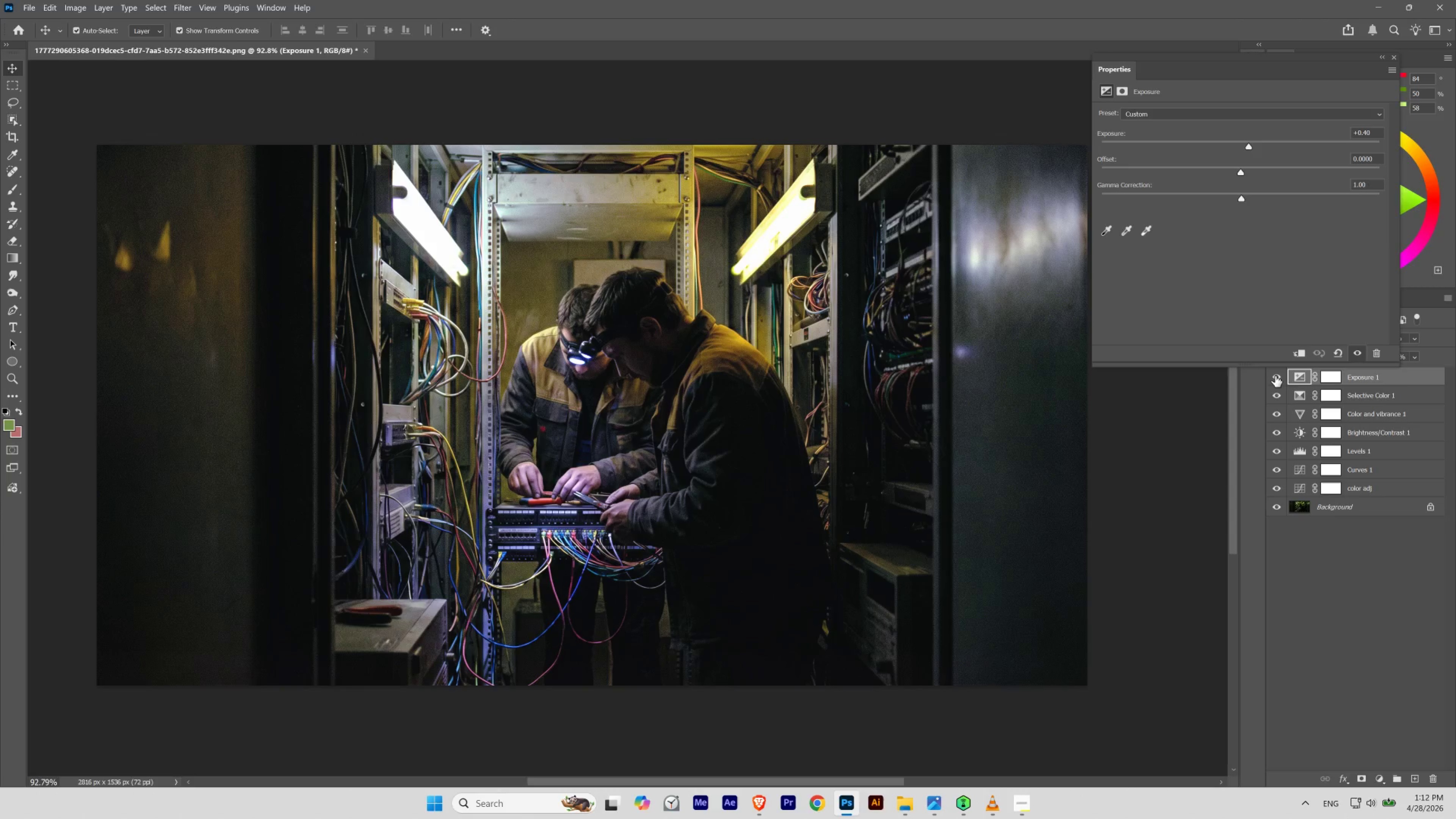 
left_click([1275, 376])
 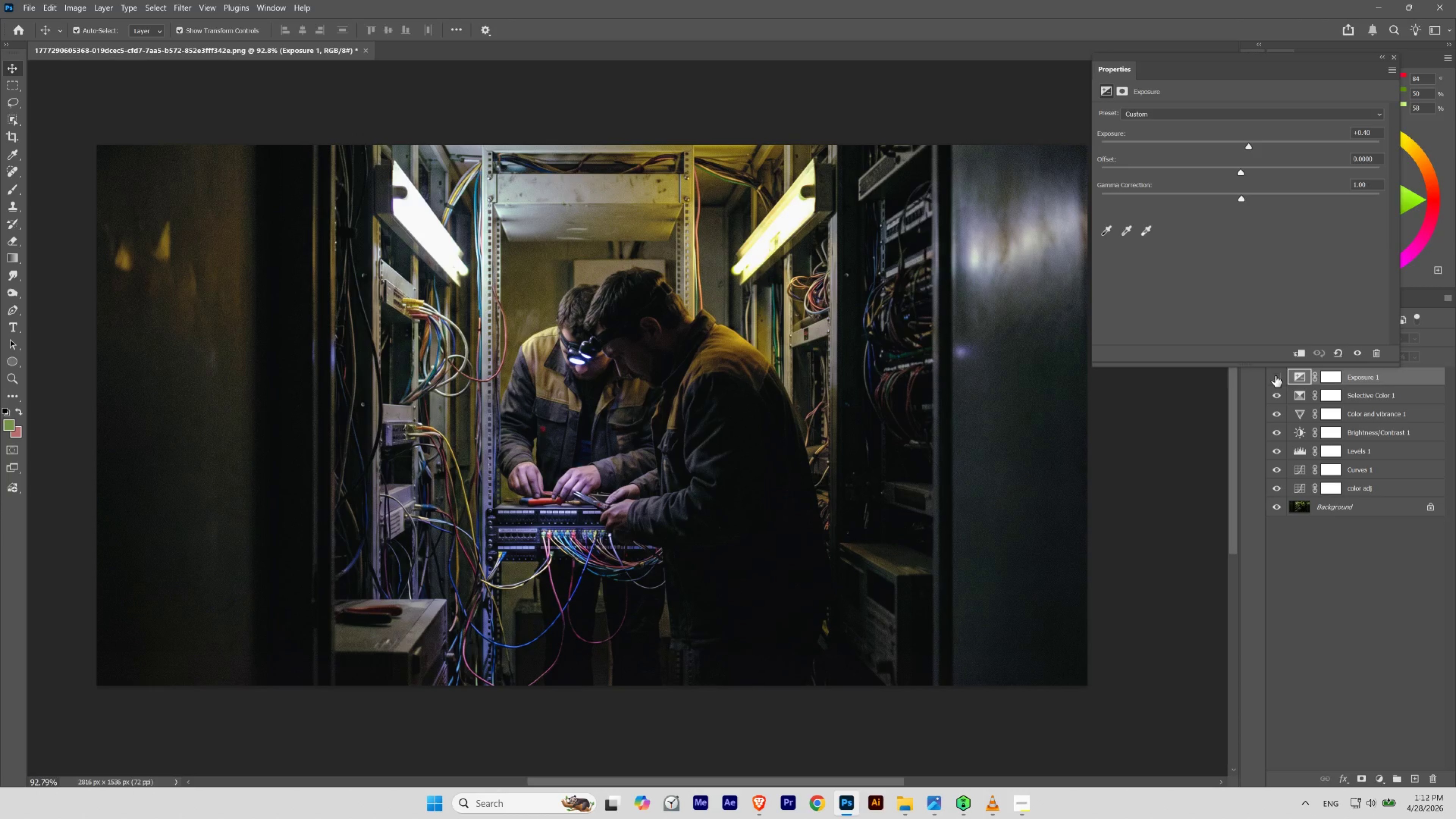 
left_click([1275, 376])
 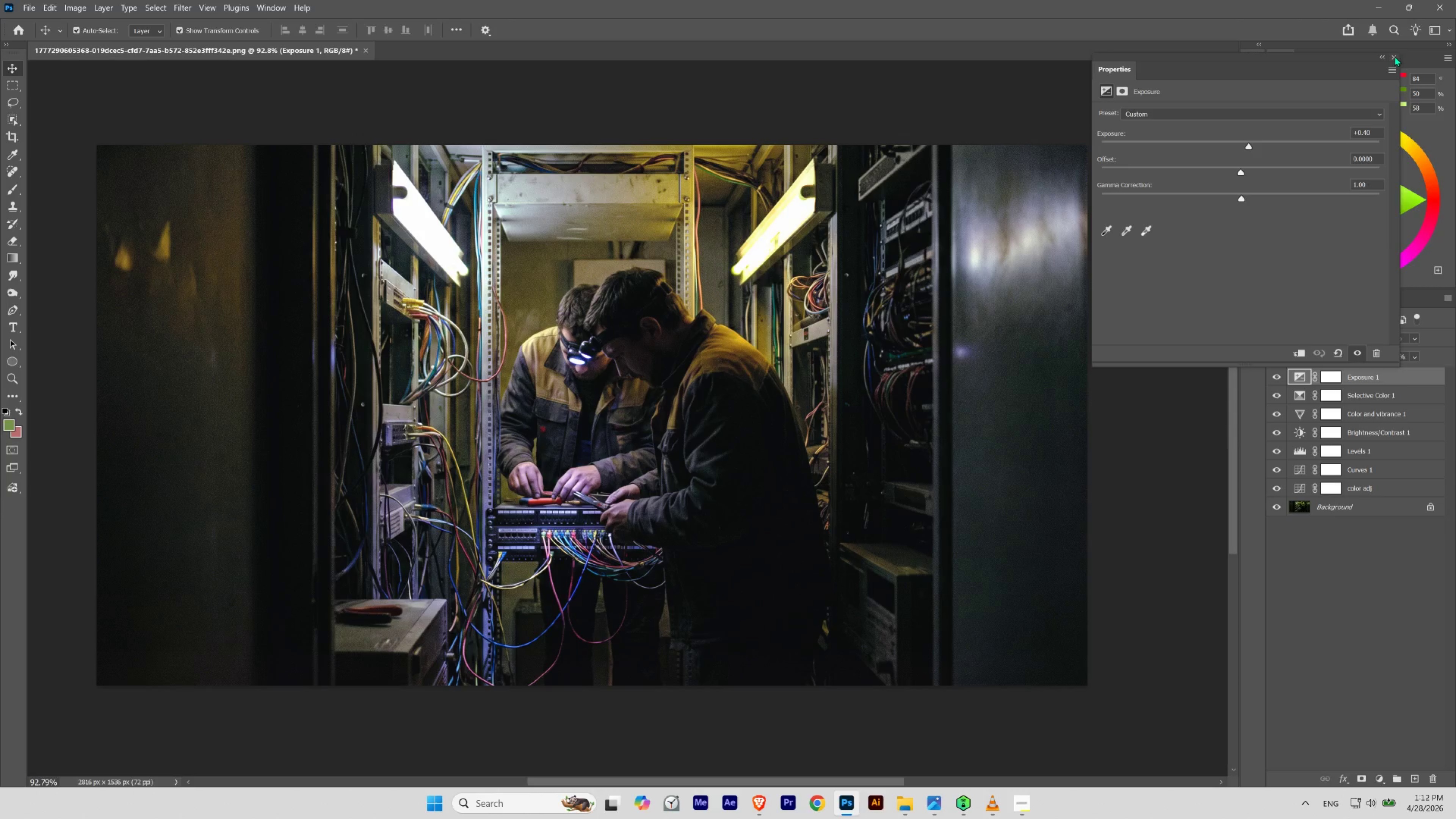 
left_click([1394, 56])
 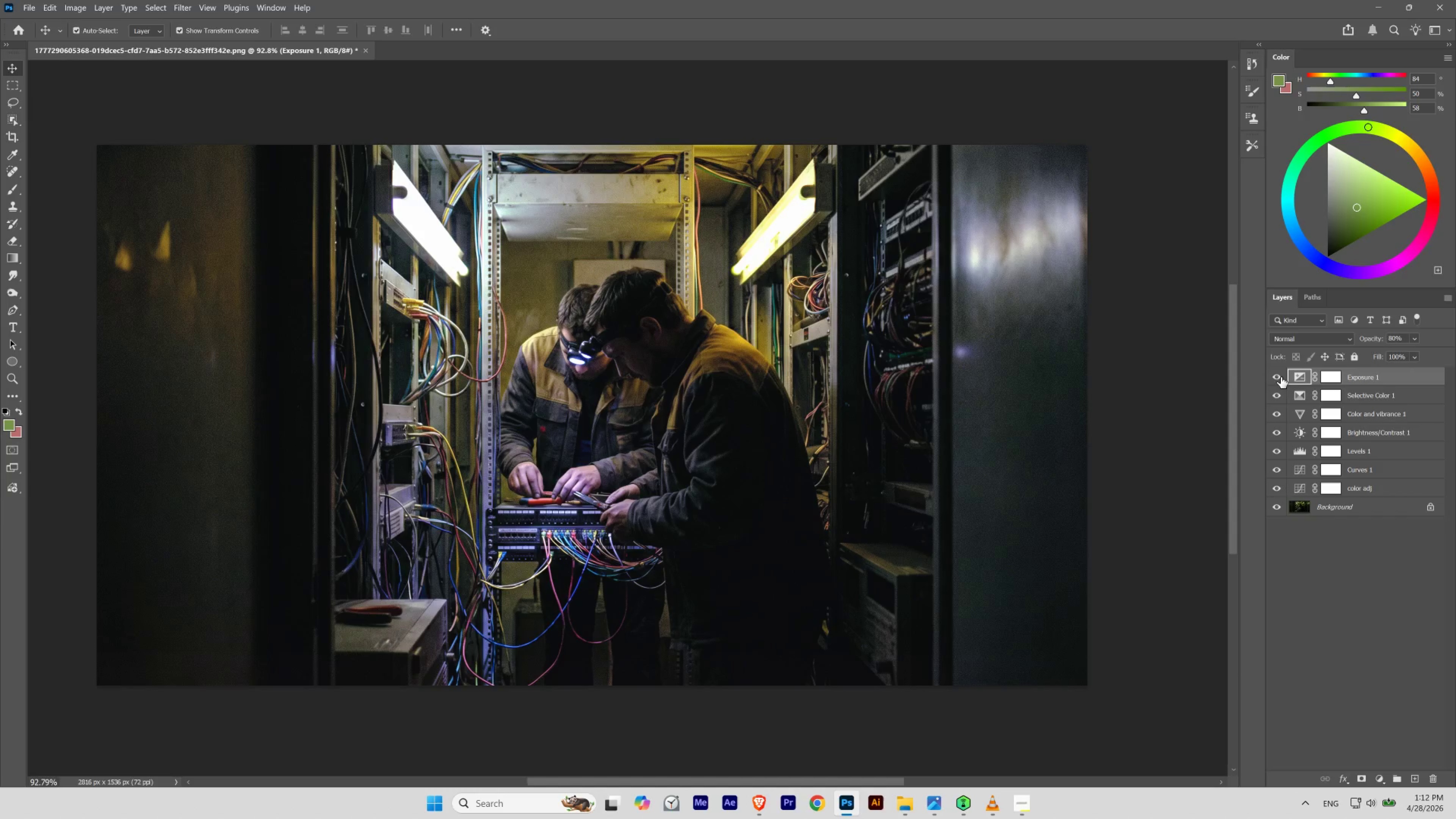 
left_click_drag(start_coordinate=[1280, 376], to_coordinate=[1274, 494])
 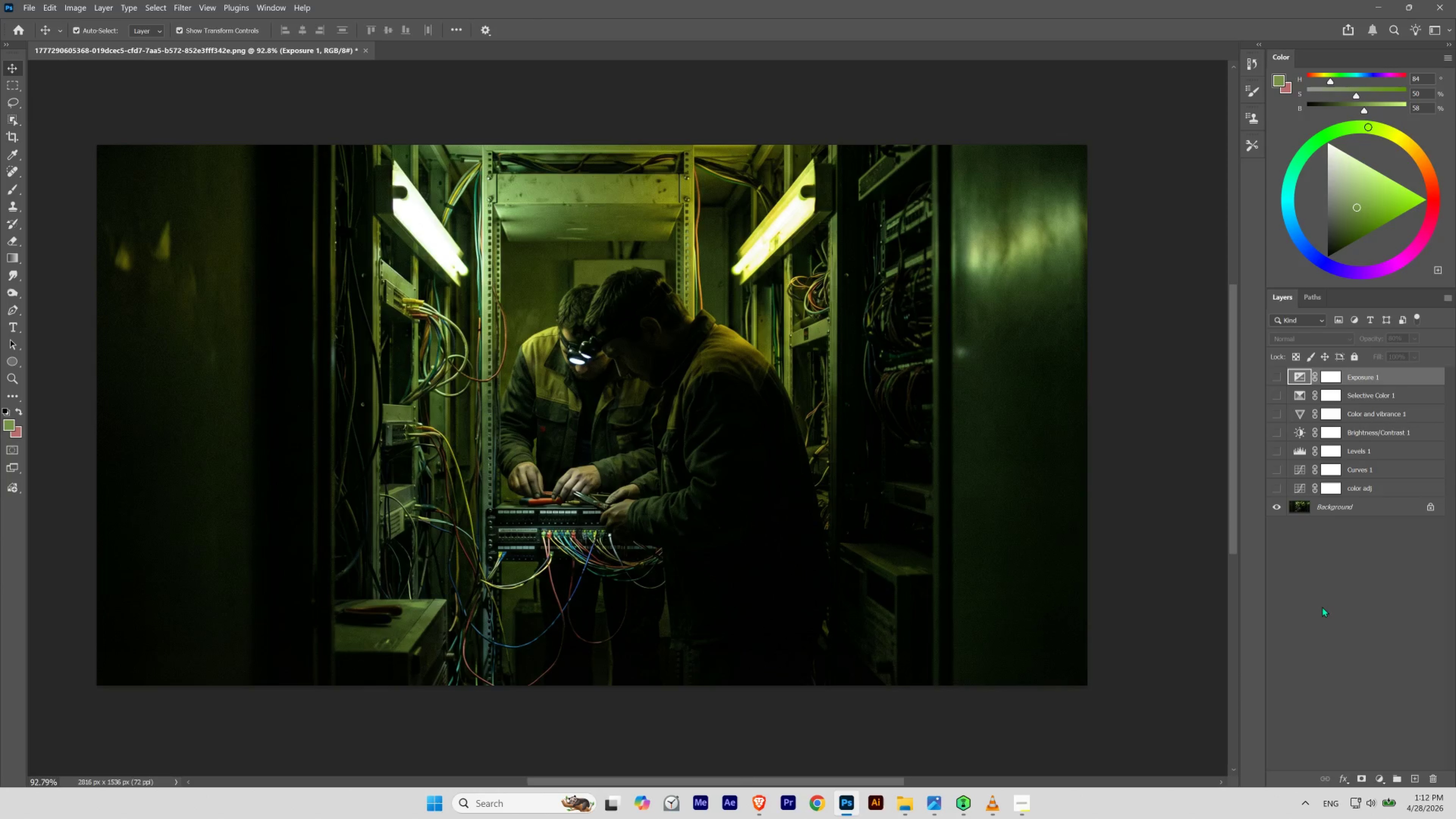 
key(Control+Z)
 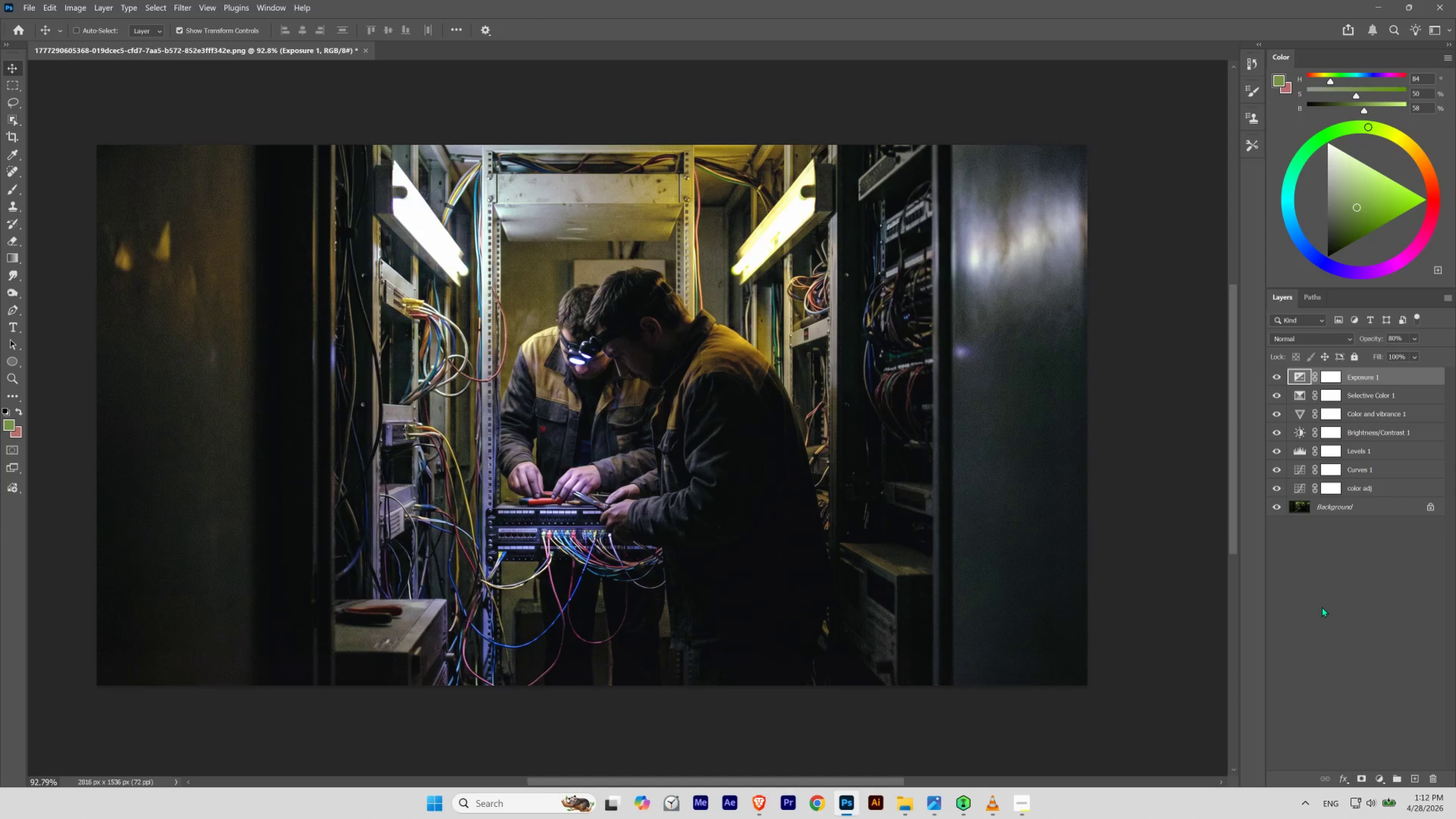 
key(Control+Shift+Z)
 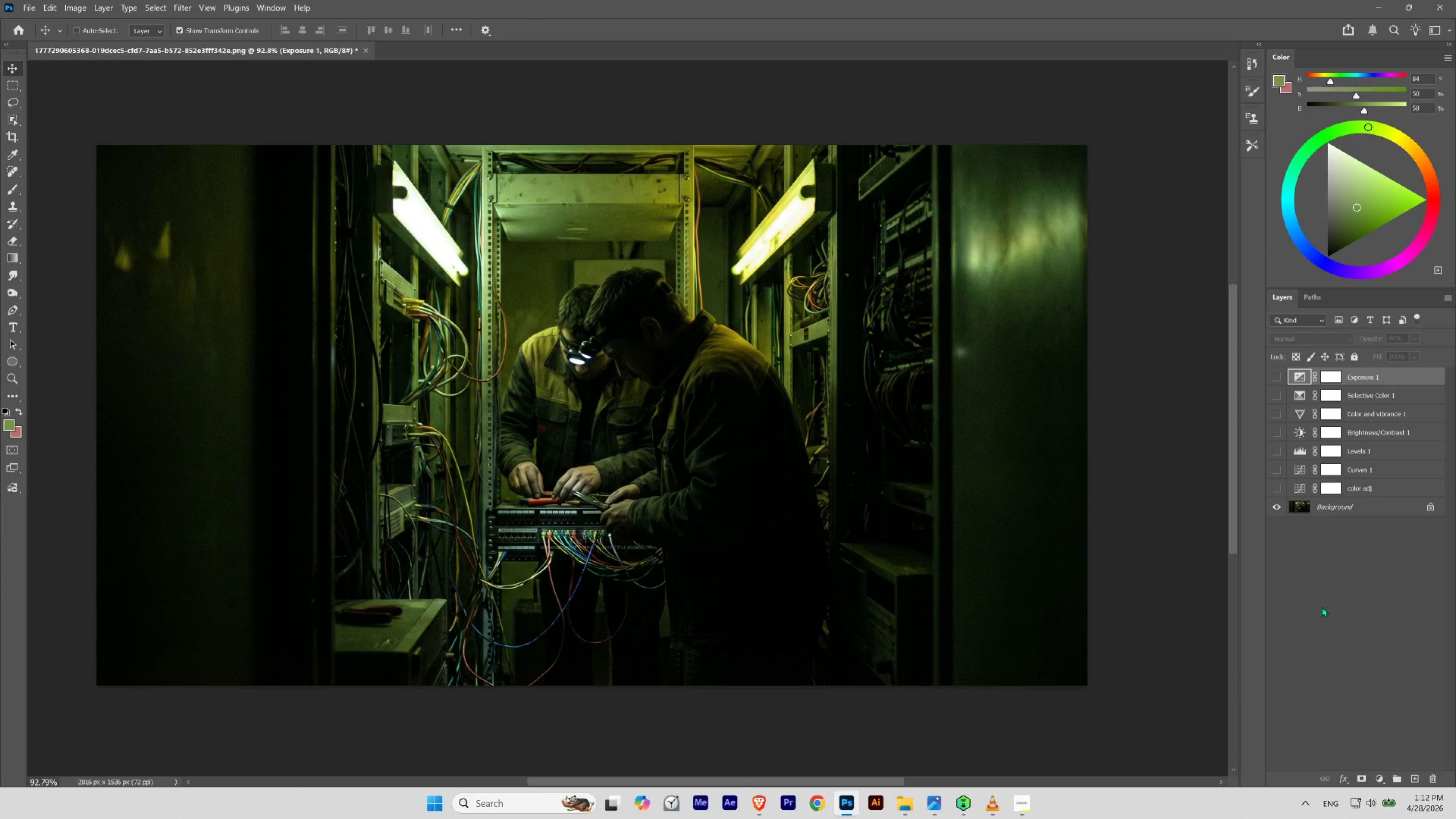 
key(Control+Z)
 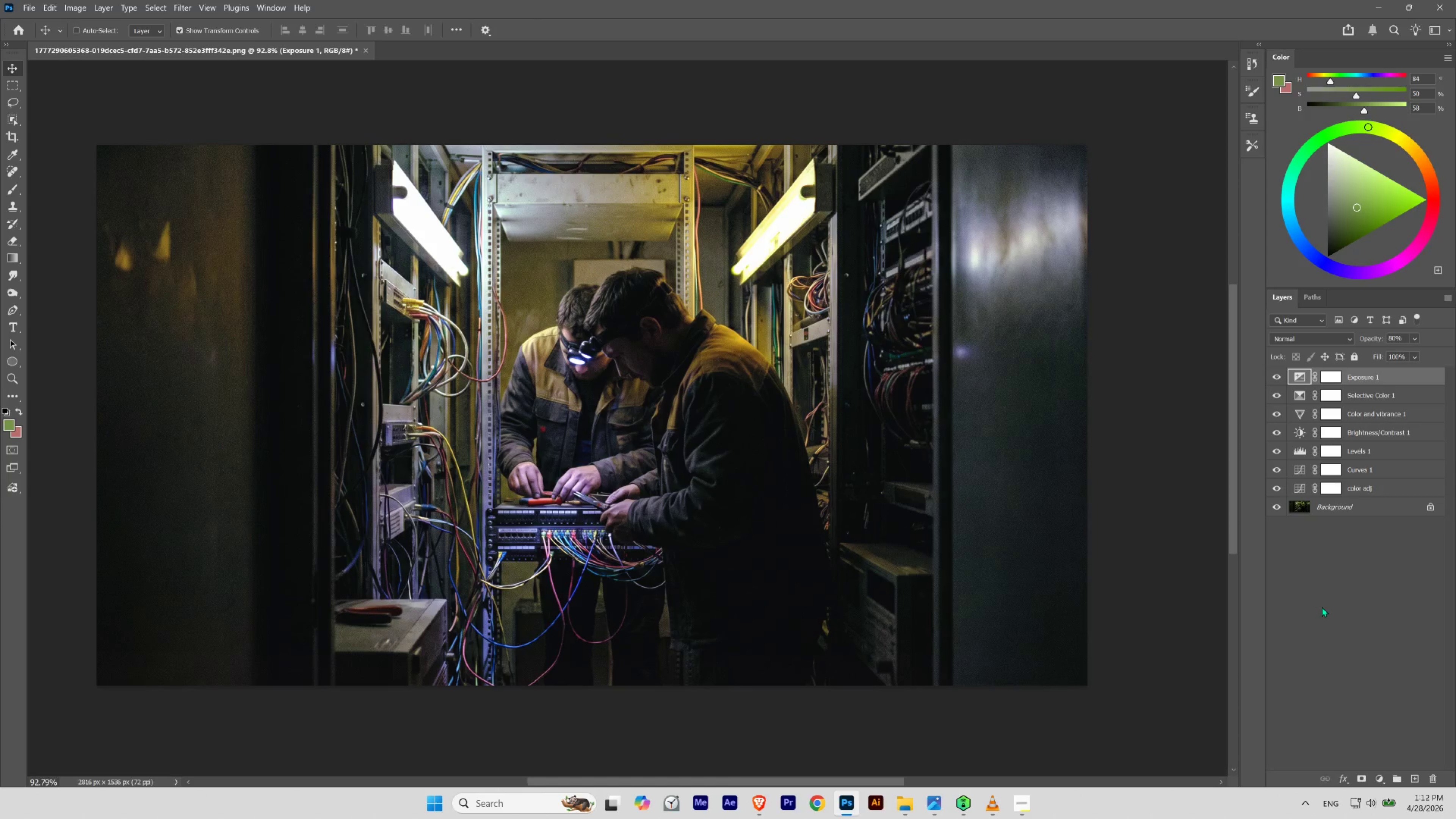 
key(Control+Shift+Z)
 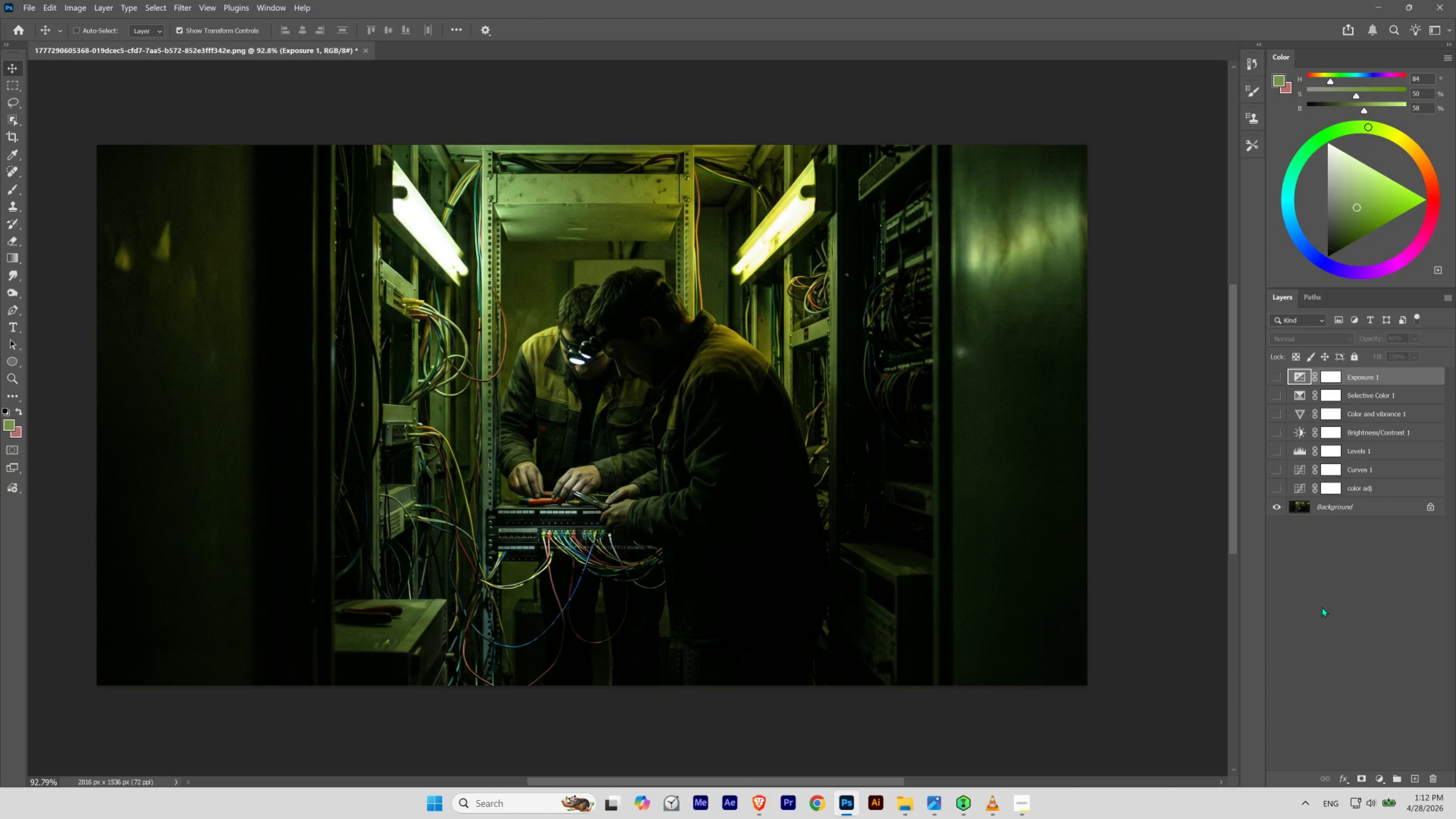 
key(Control+Z)
 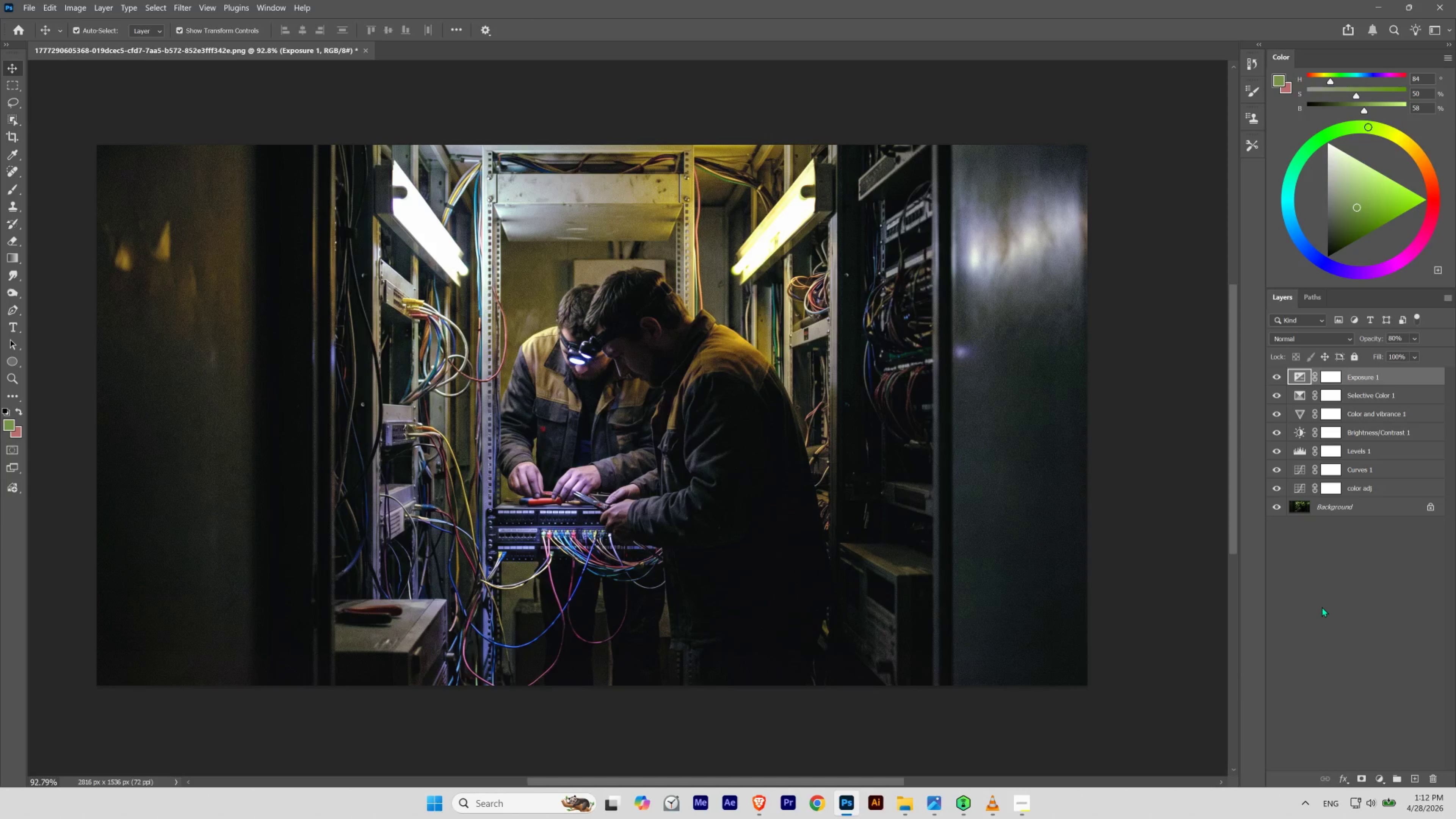 
key(Control+Shift+Z)
 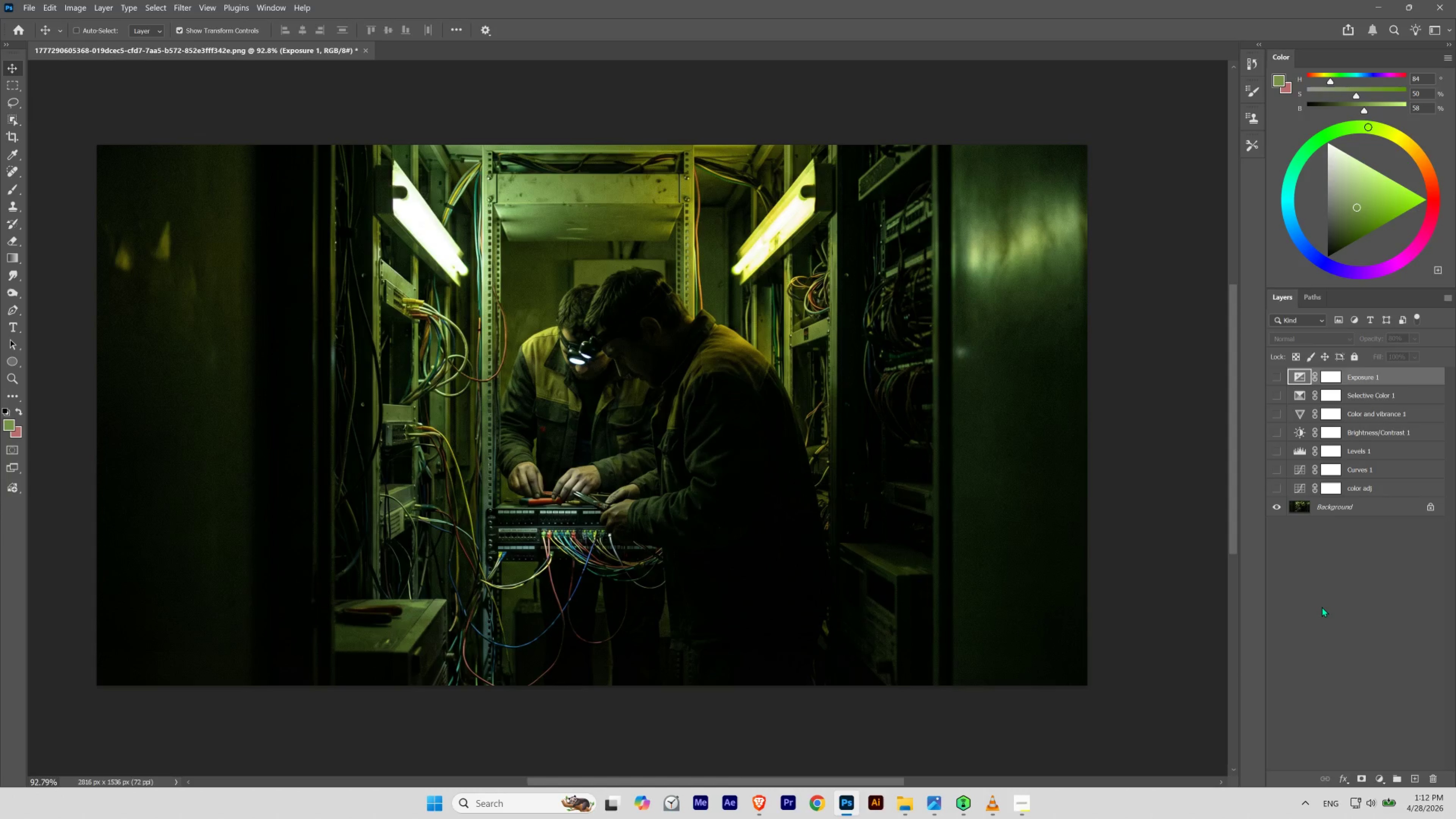 
key(Control+Z)
 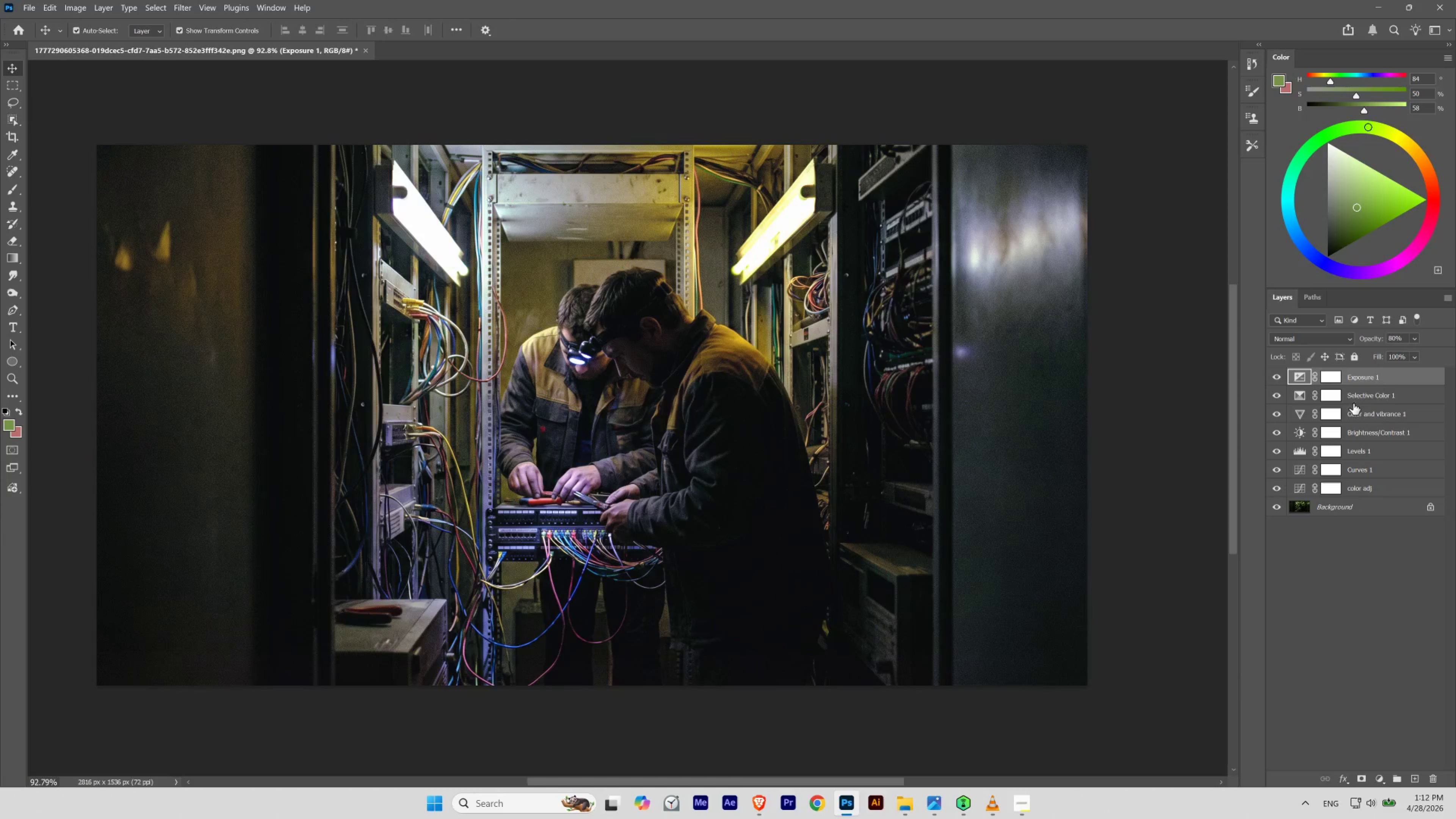 
left_click([1371, 380])
 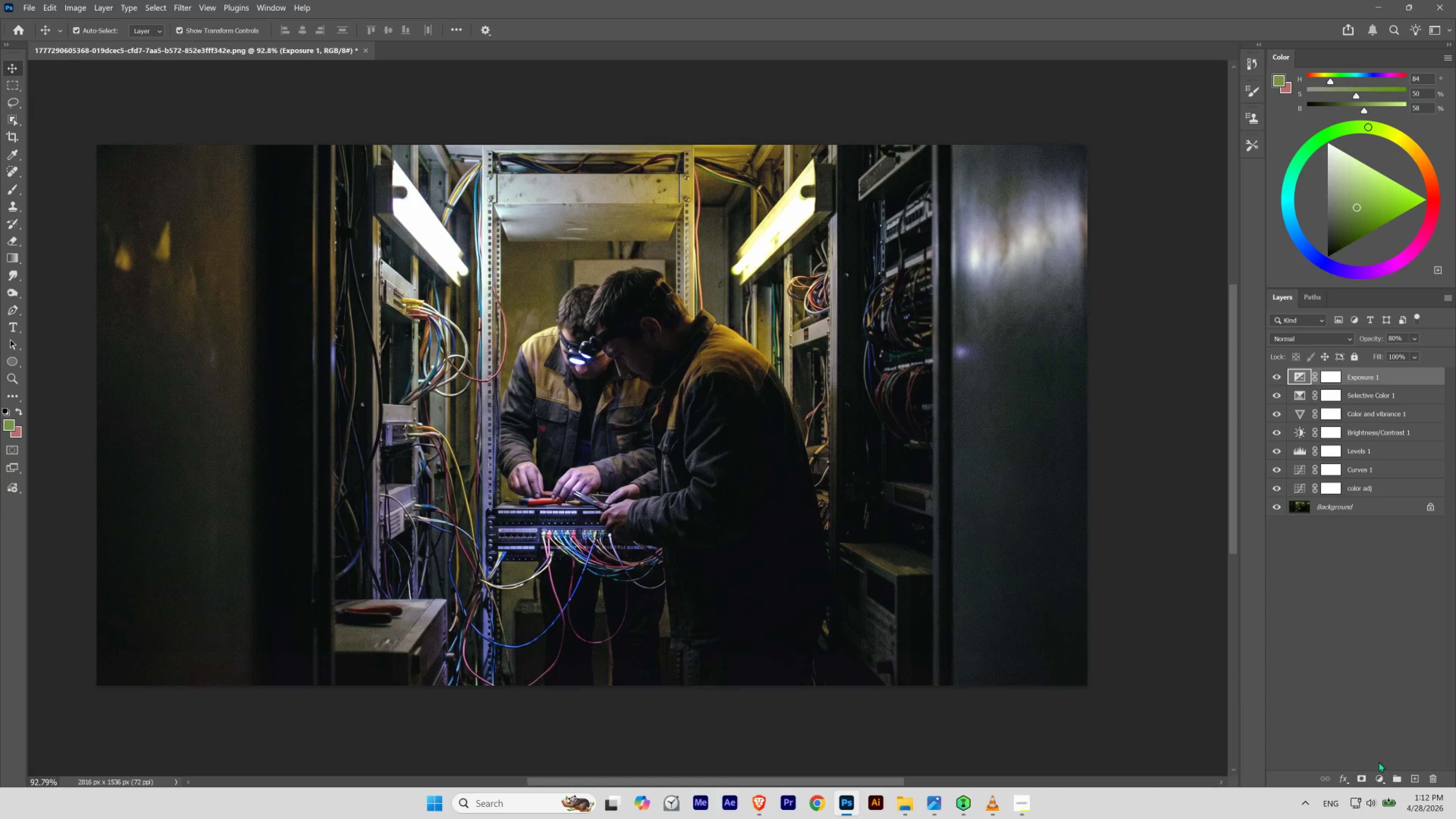 
left_click([1377, 772])
 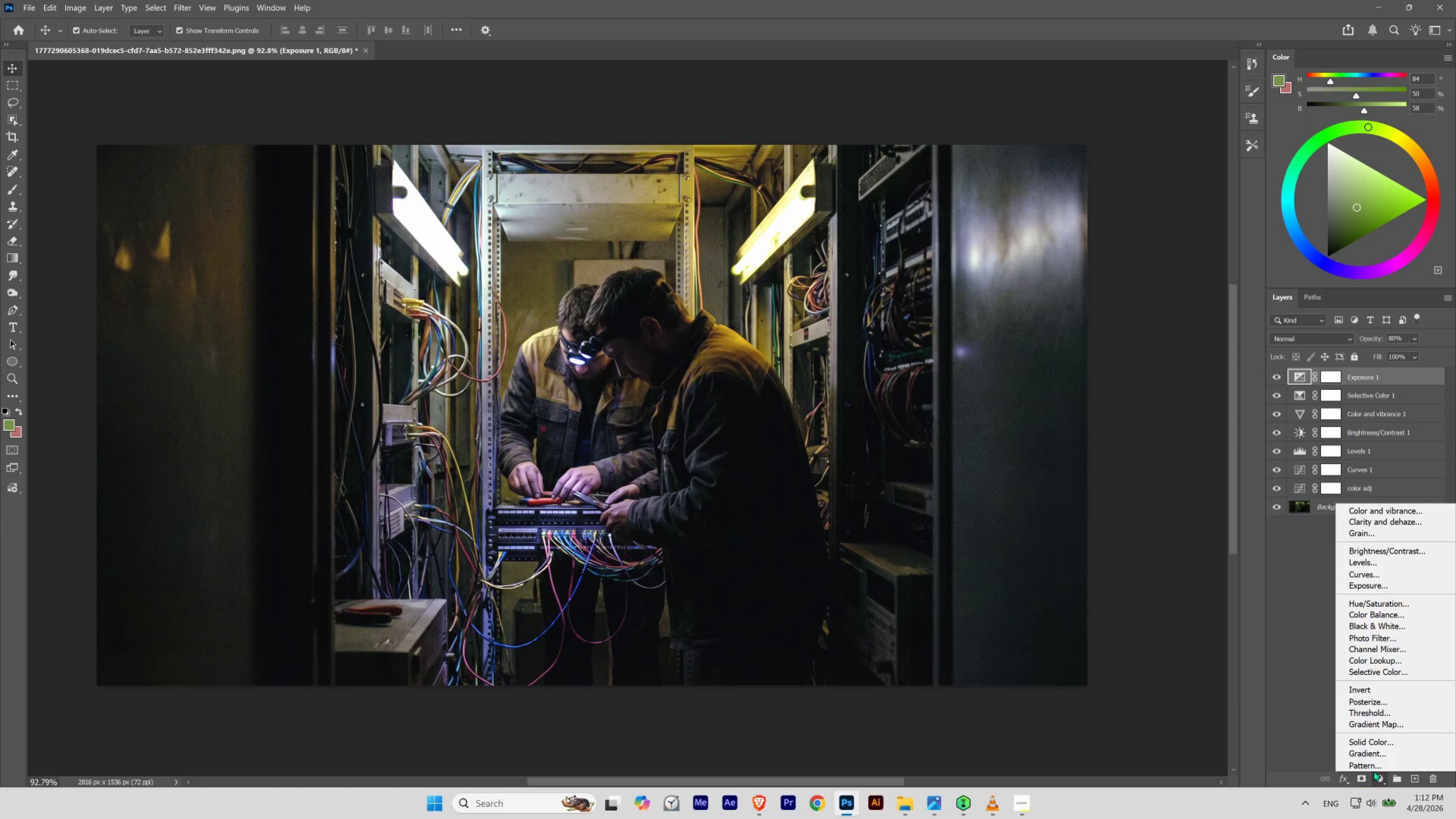 
wait(5.28)
 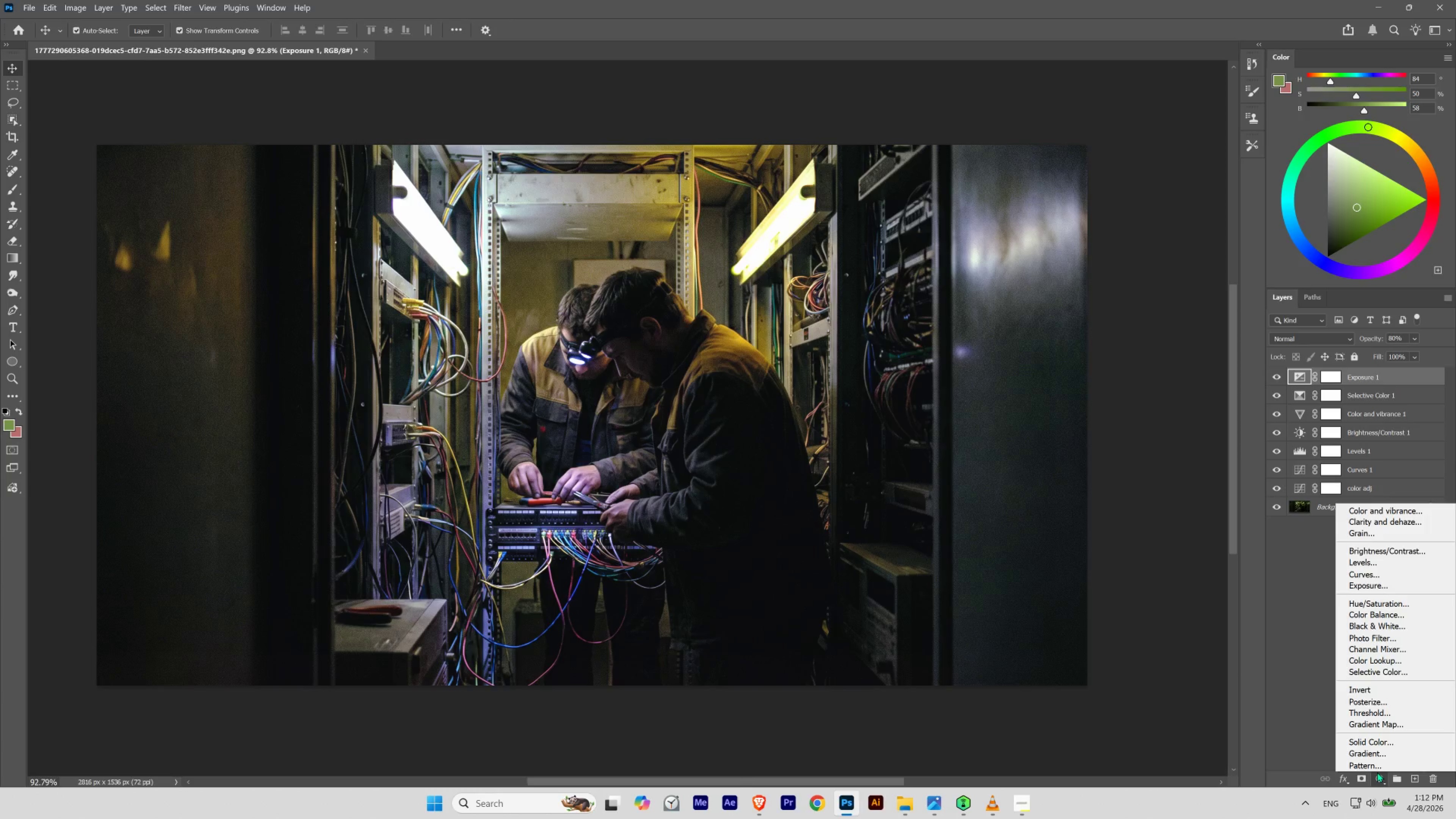 
left_click([1303, 669])
 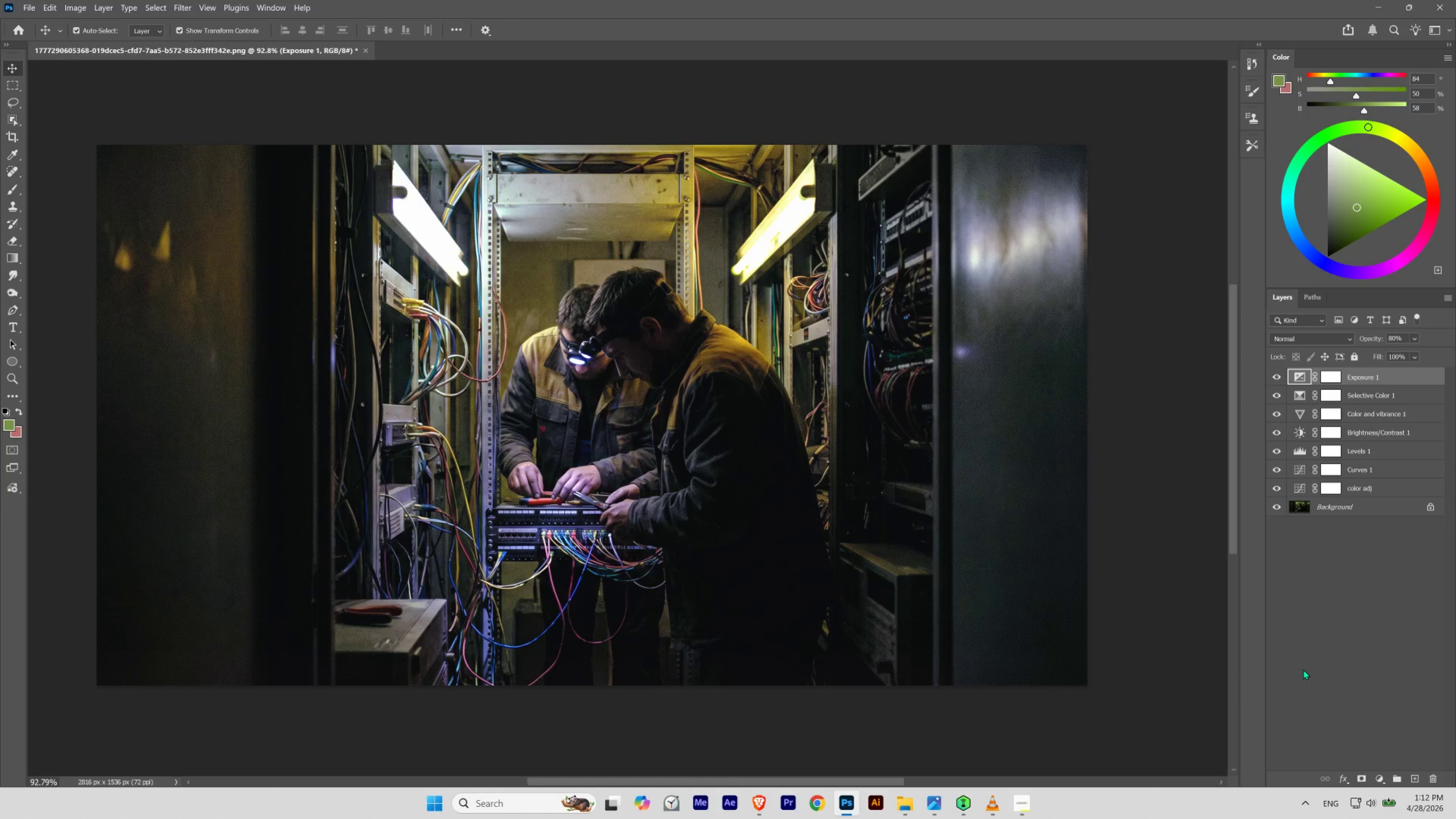 
key(Alt+Control+Shift+E)
 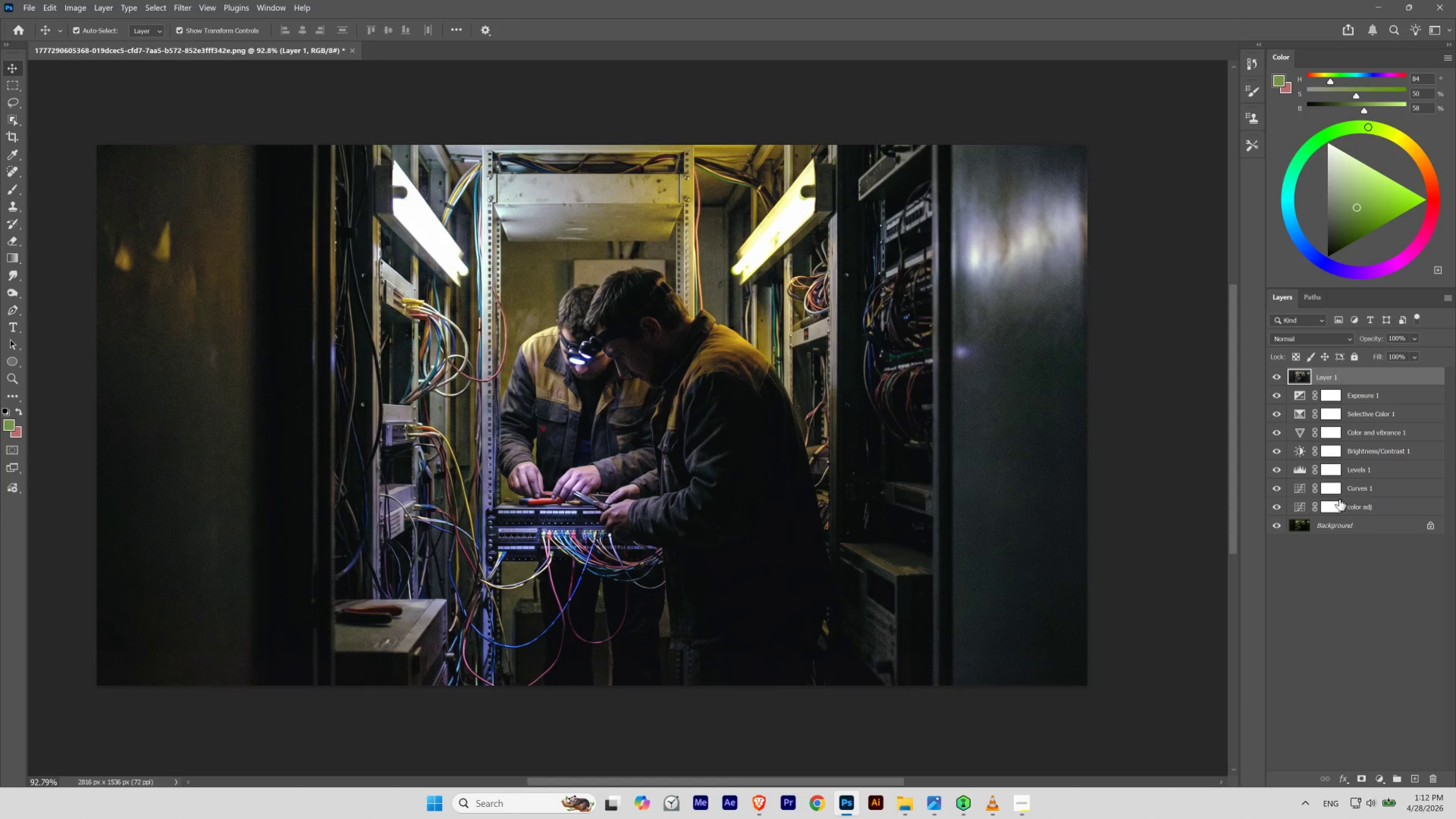 
right_click([1345, 382])
 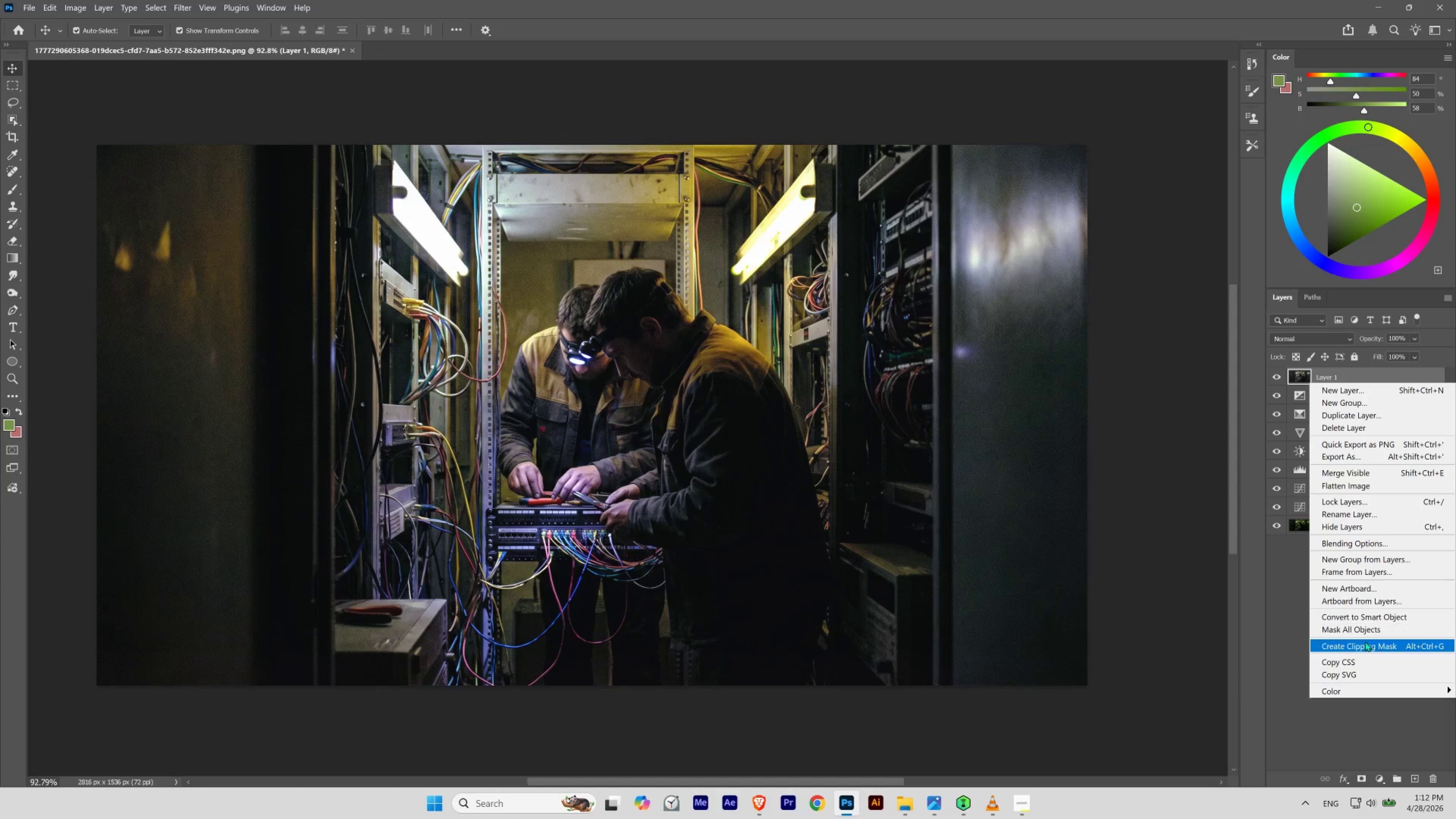 
left_click([1371, 613])
 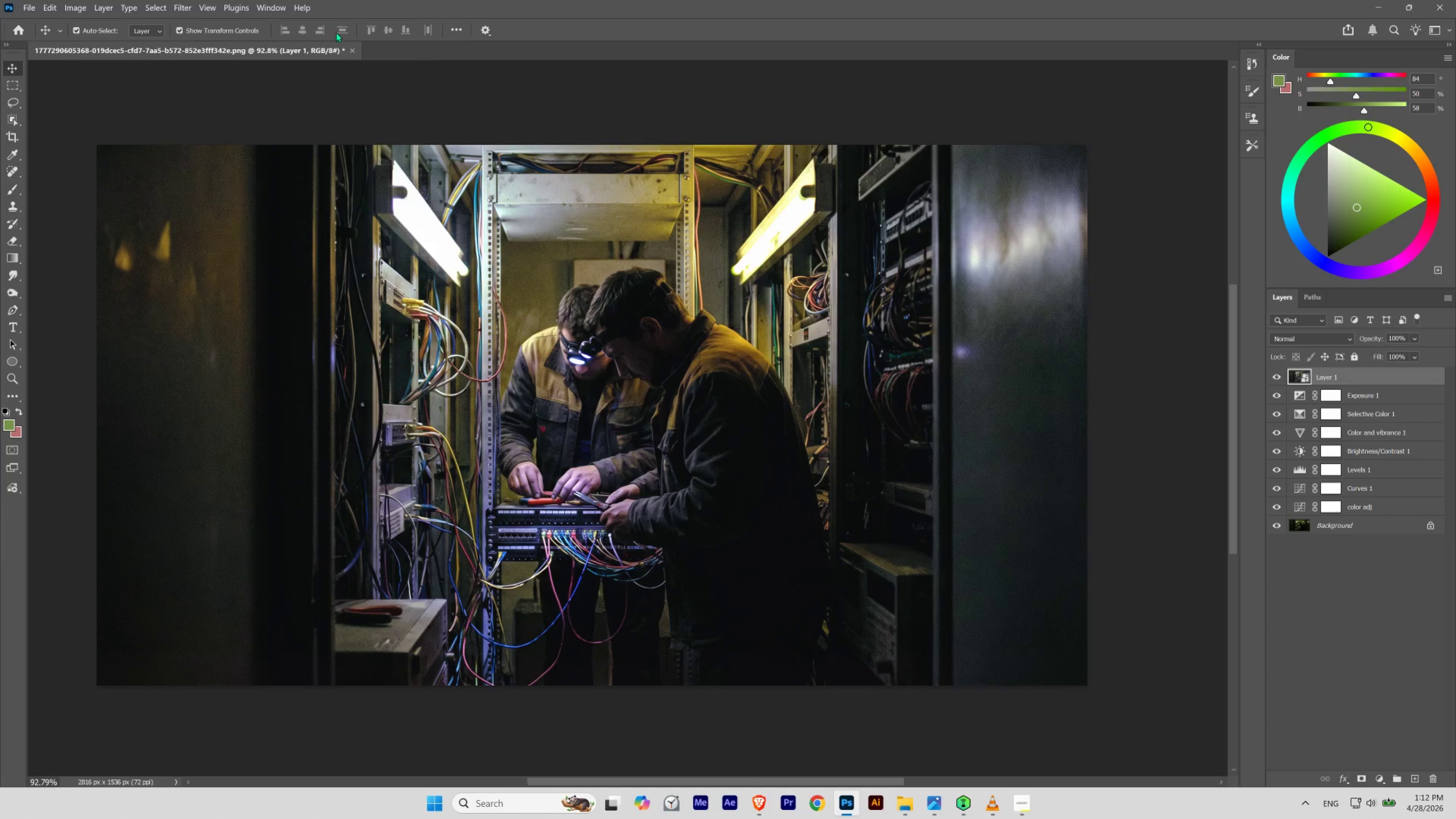 
left_click([187, 9])
 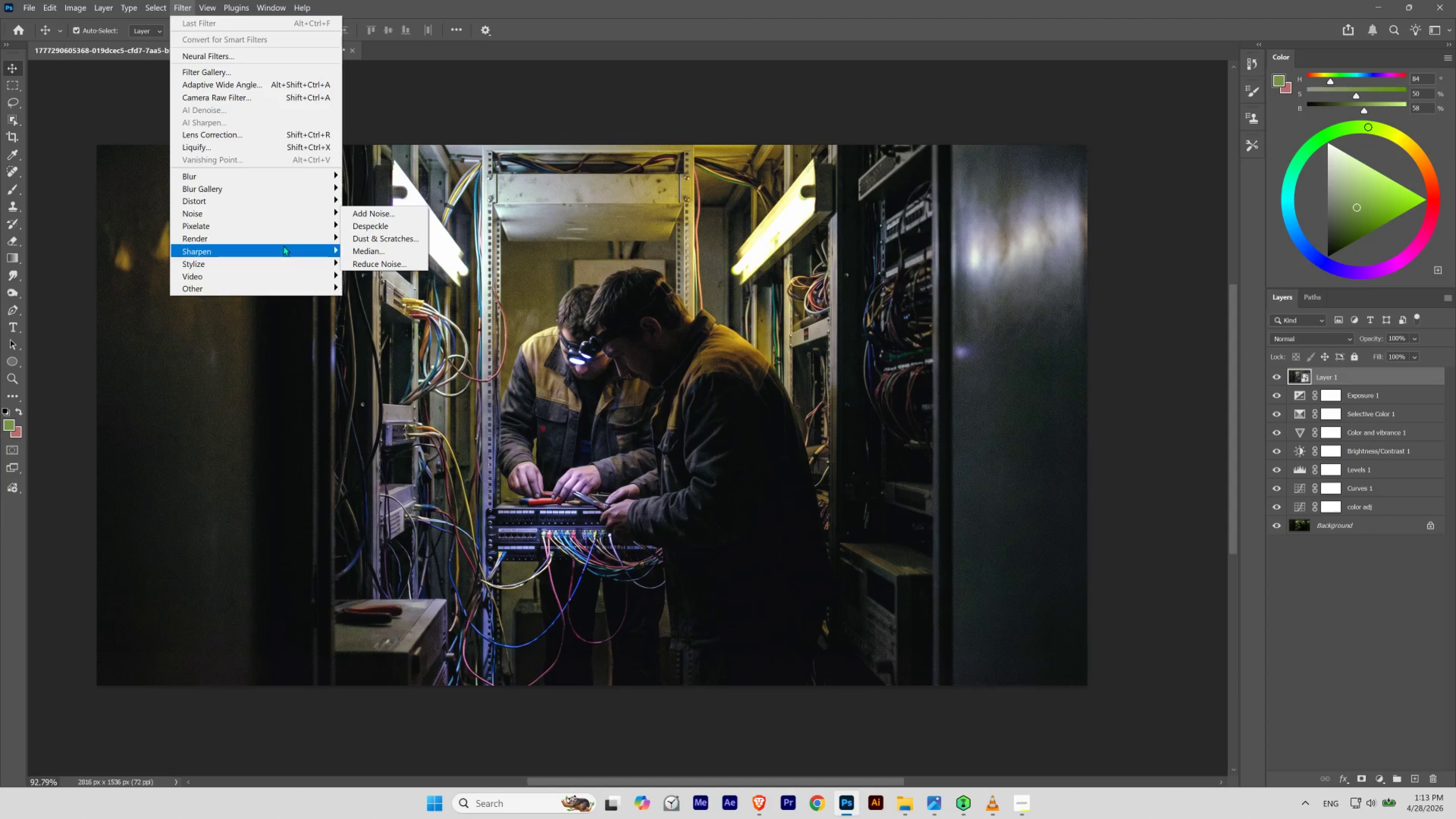 
wait(5.57)
 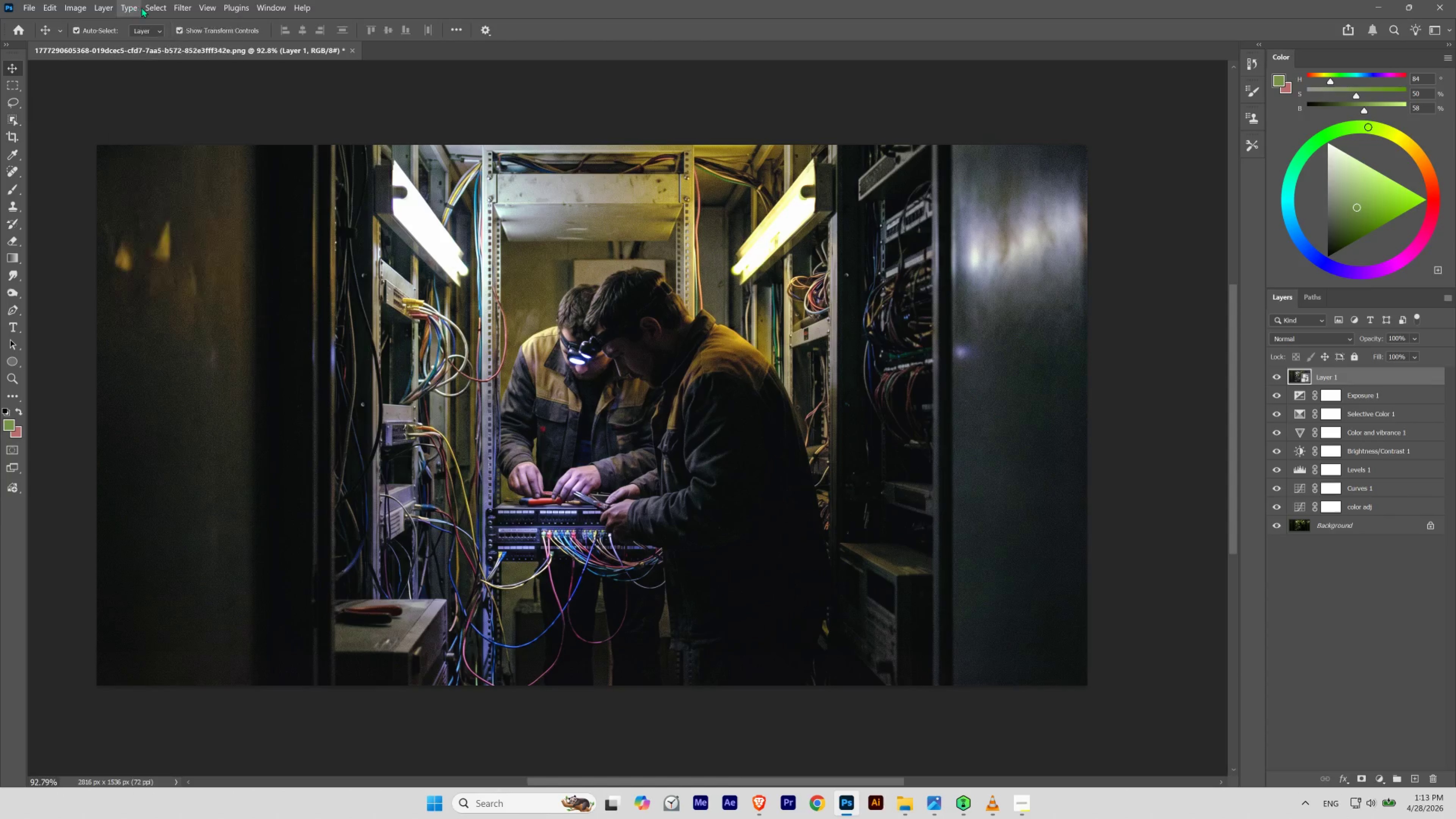 
left_click([360, 297])
 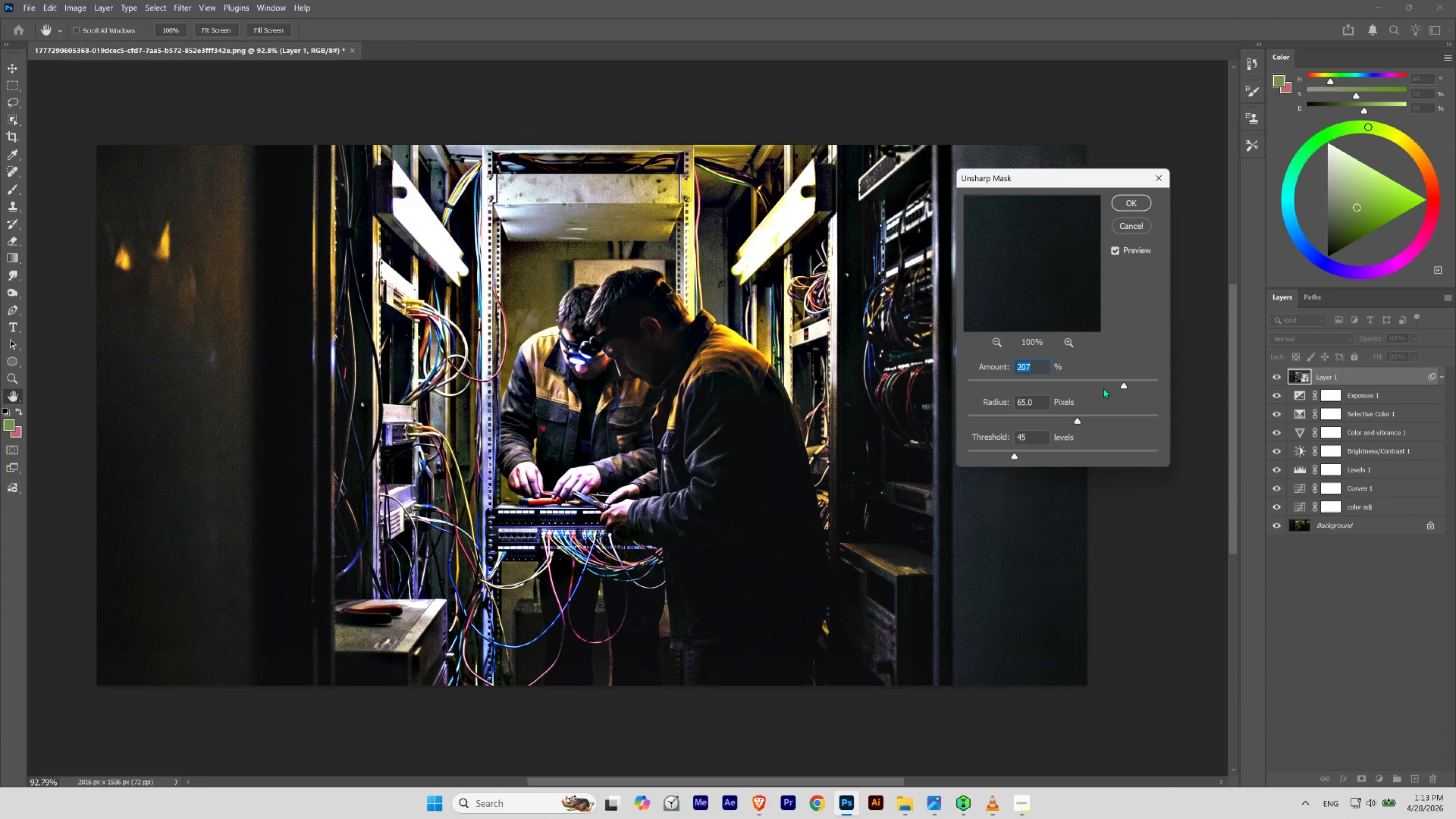 
left_click_drag(start_coordinate=[1098, 383], to_coordinate=[1007, 382])
 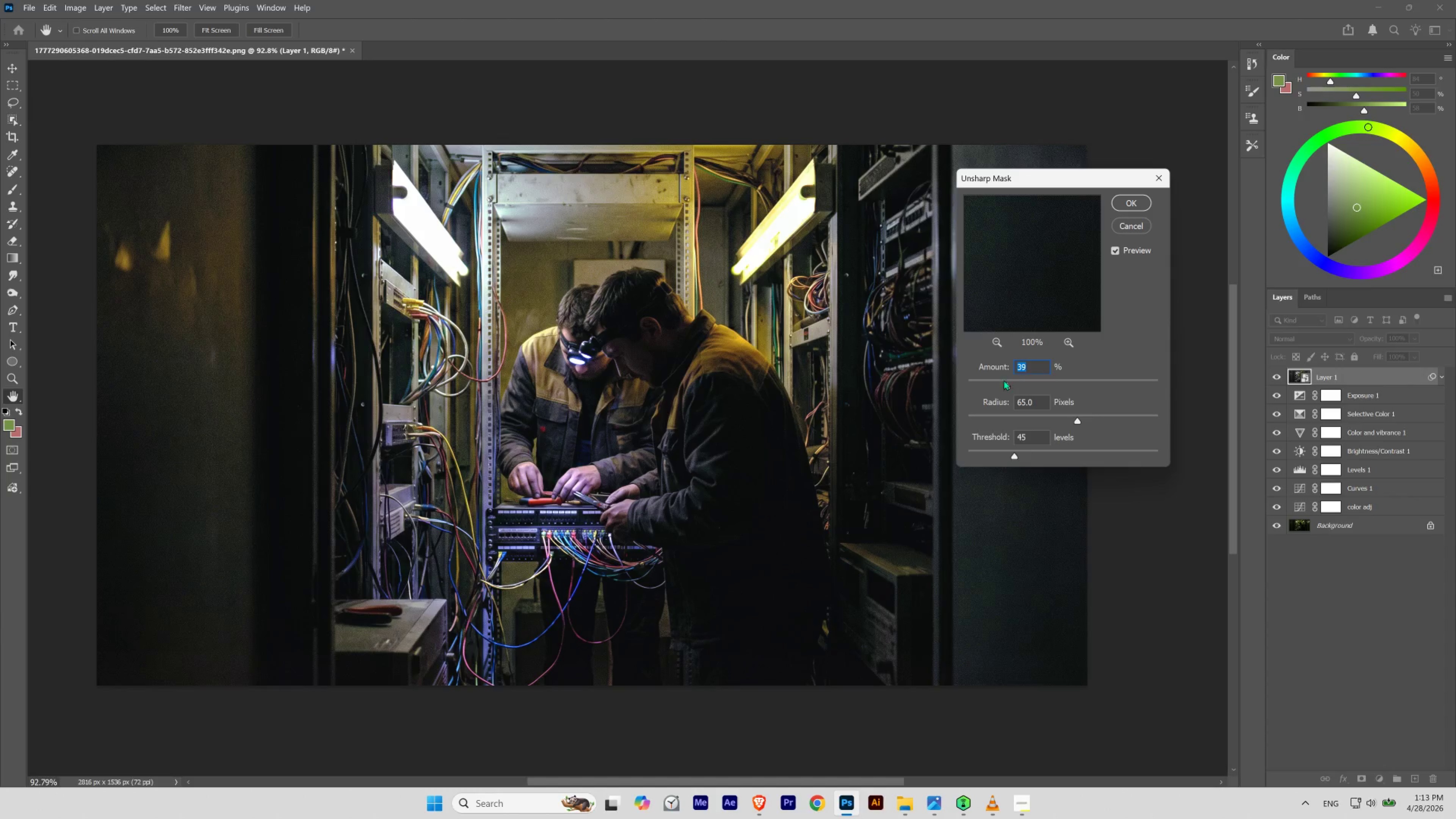 
wait(6.09)
 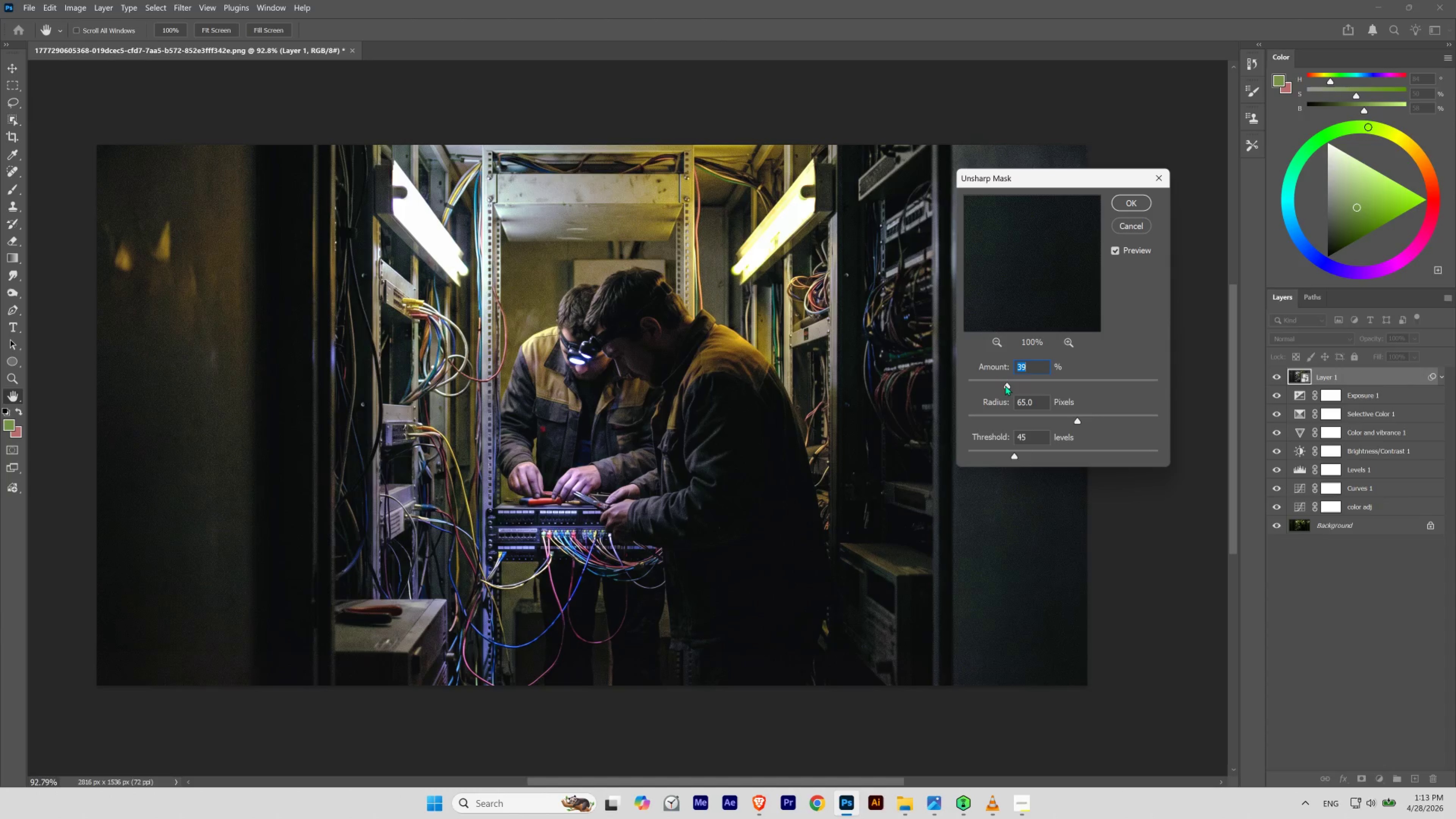 
left_click_drag(start_coordinate=[1007, 385], to_coordinate=[1027, 386])
 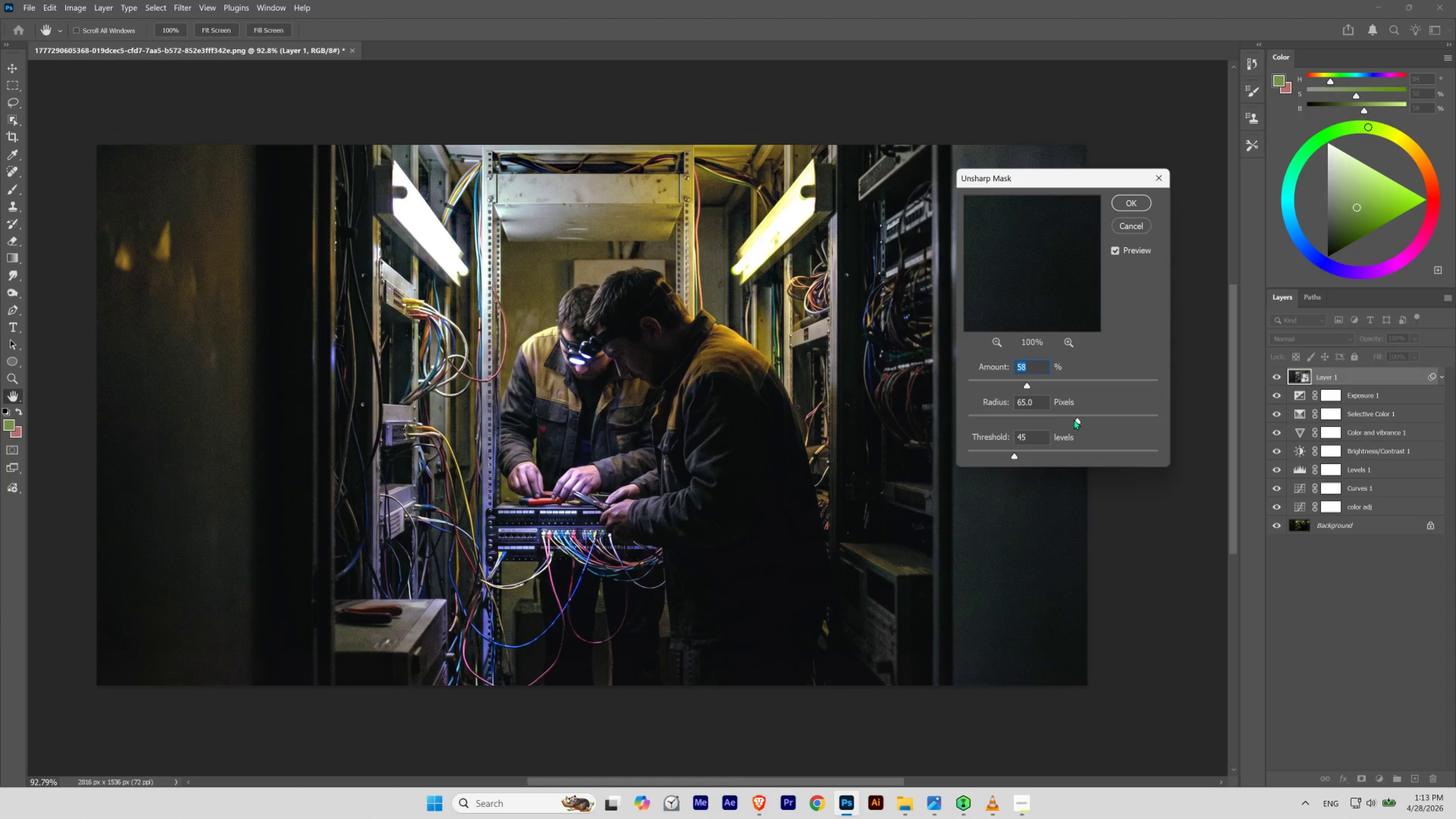 
left_click_drag(start_coordinate=[1077, 420], to_coordinate=[1028, 418])
 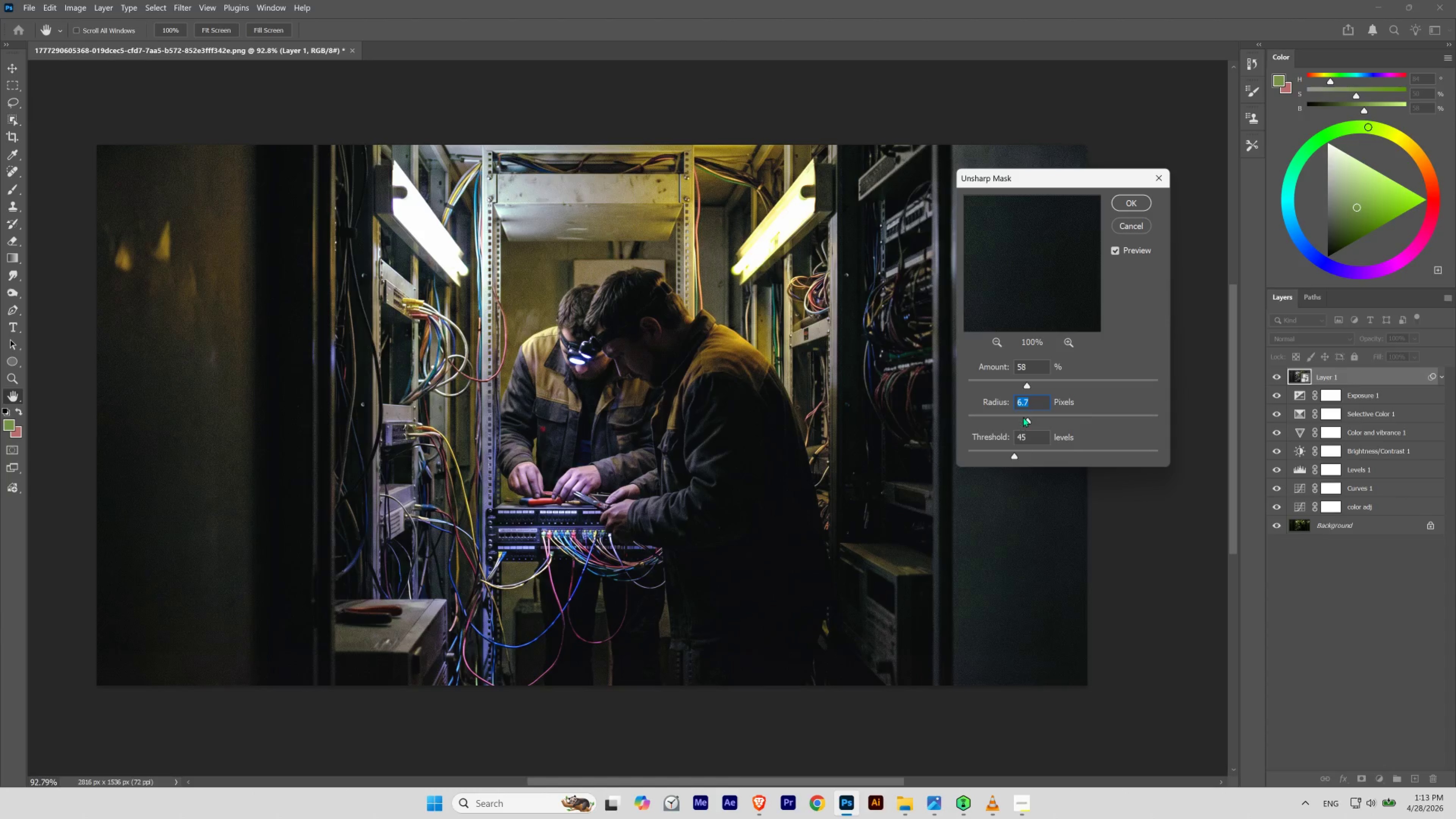 
left_click_drag(start_coordinate=[1028, 420], to_coordinate=[1047, 422])
 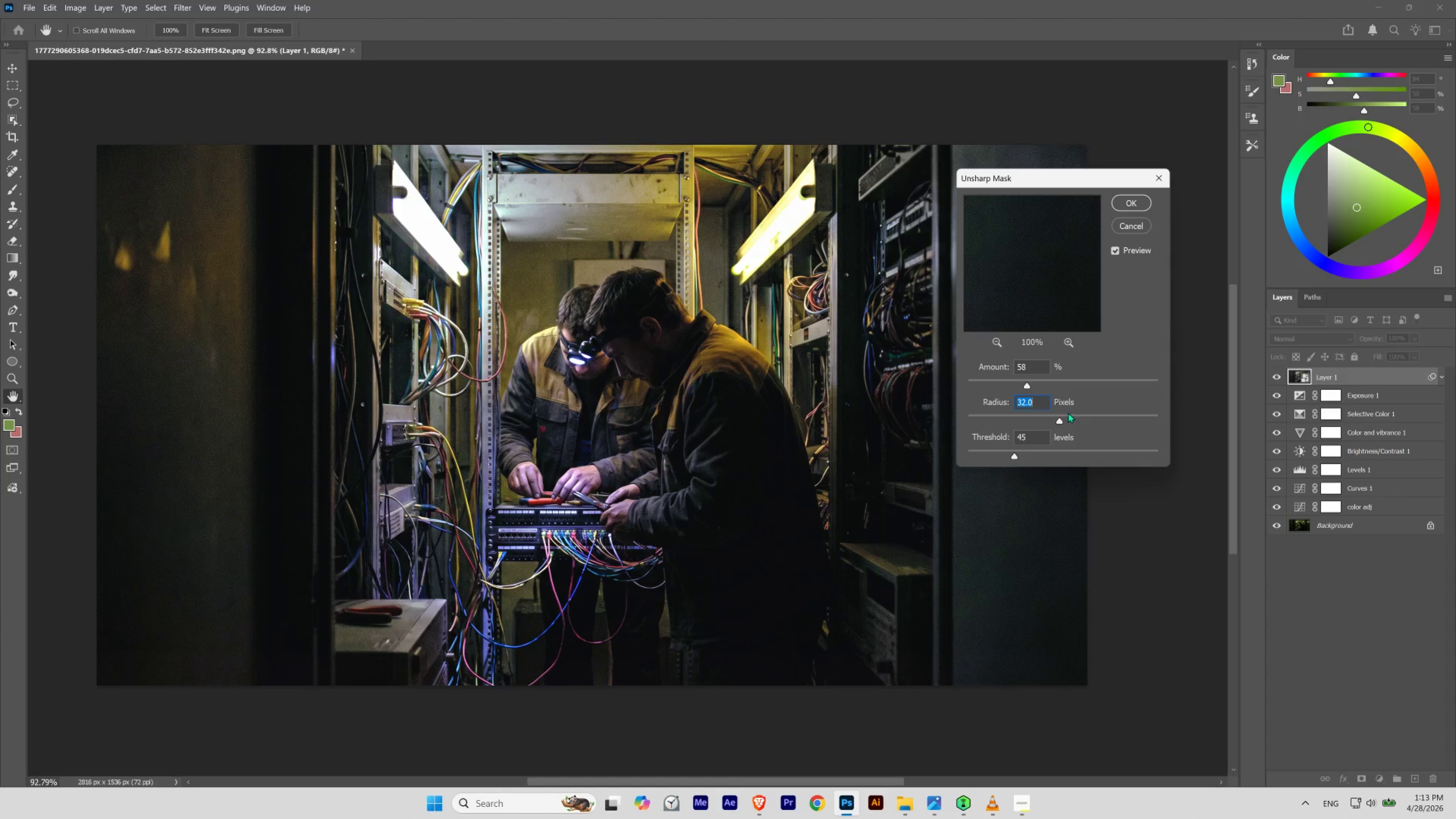 
left_click([1076, 418])
 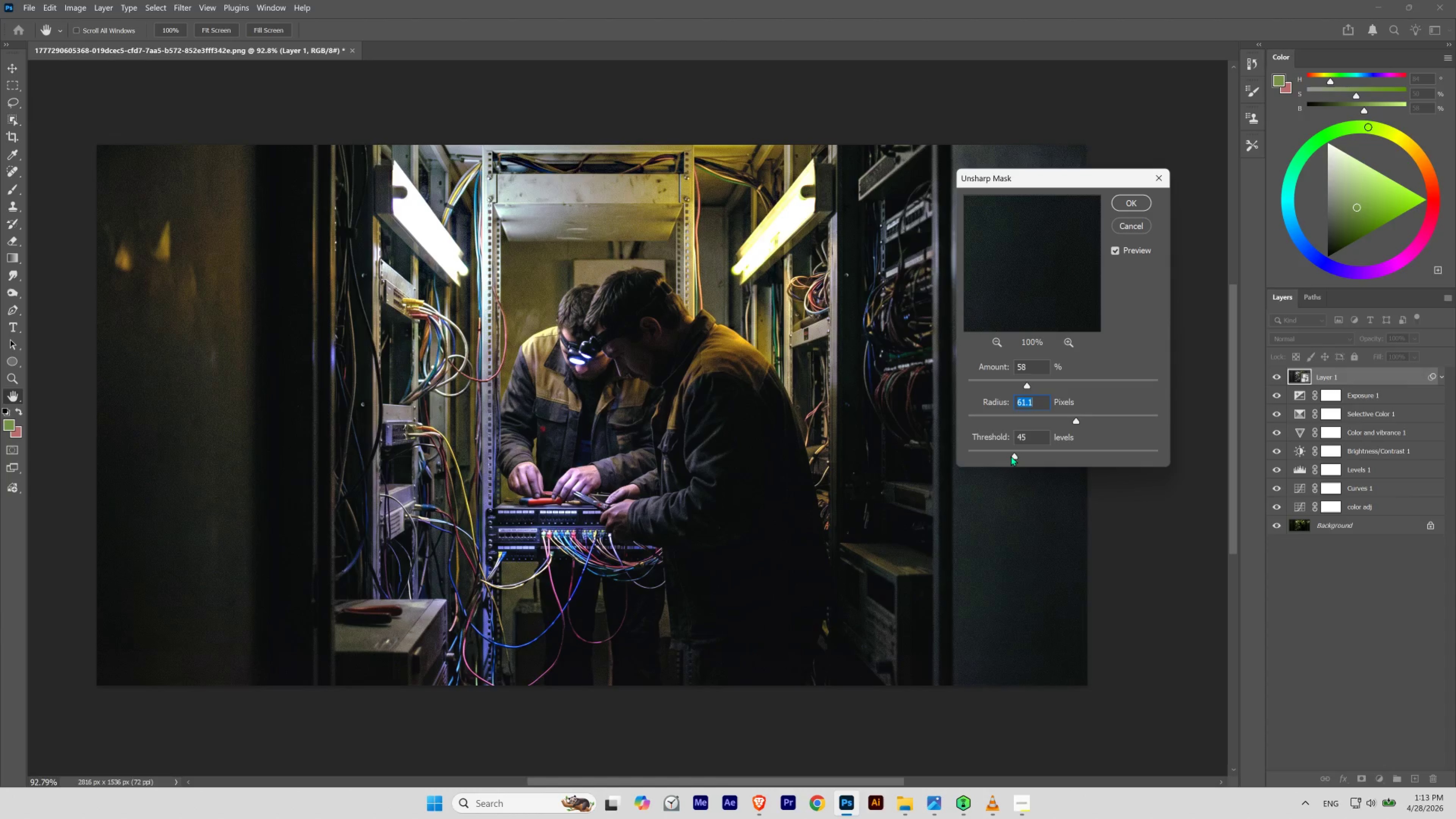 
left_click_drag(start_coordinate=[1013, 456], to_coordinate=[1048, 456])
 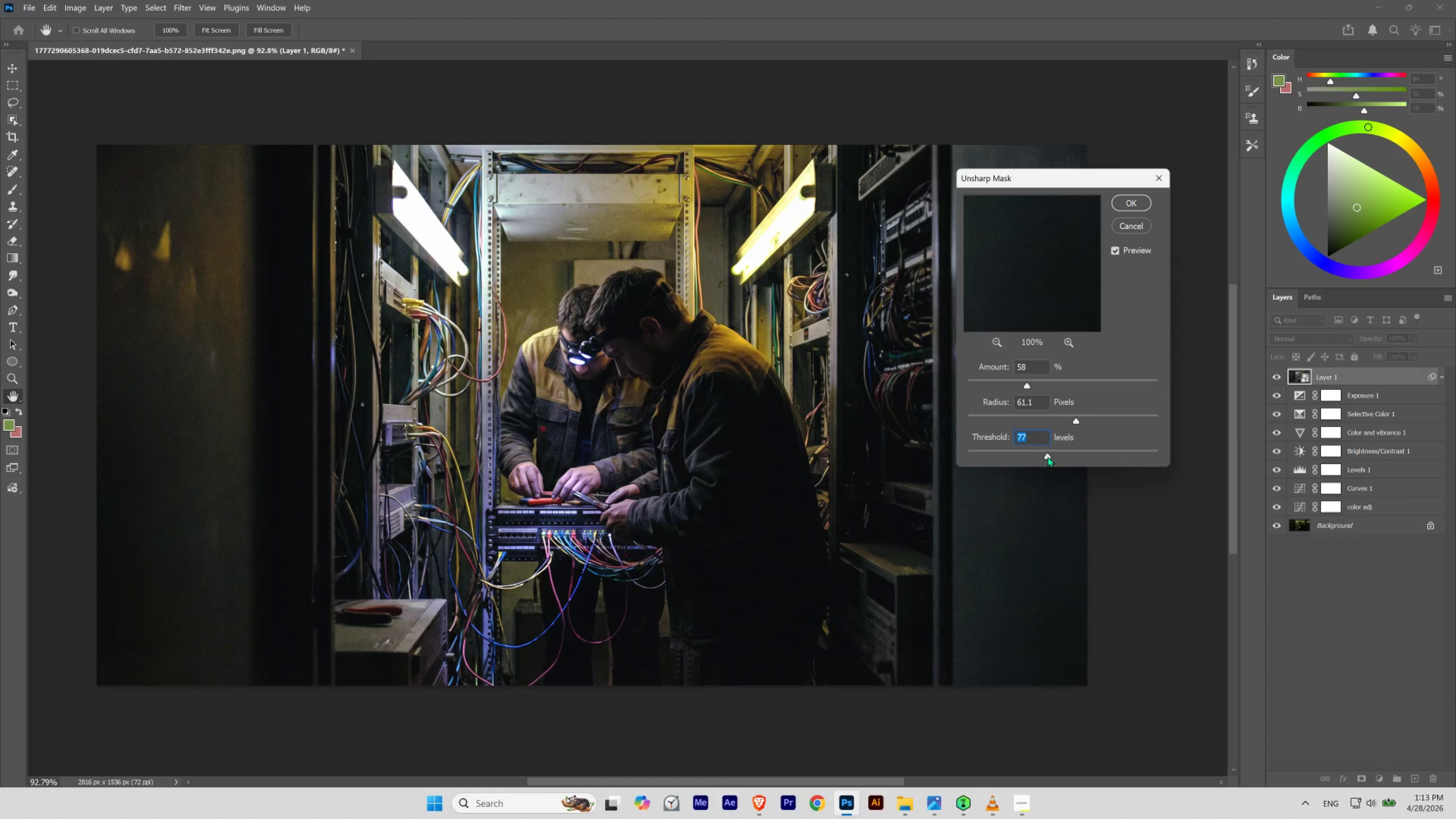 
left_click_drag(start_coordinate=[1047, 456], to_coordinate=[1027, 456])
 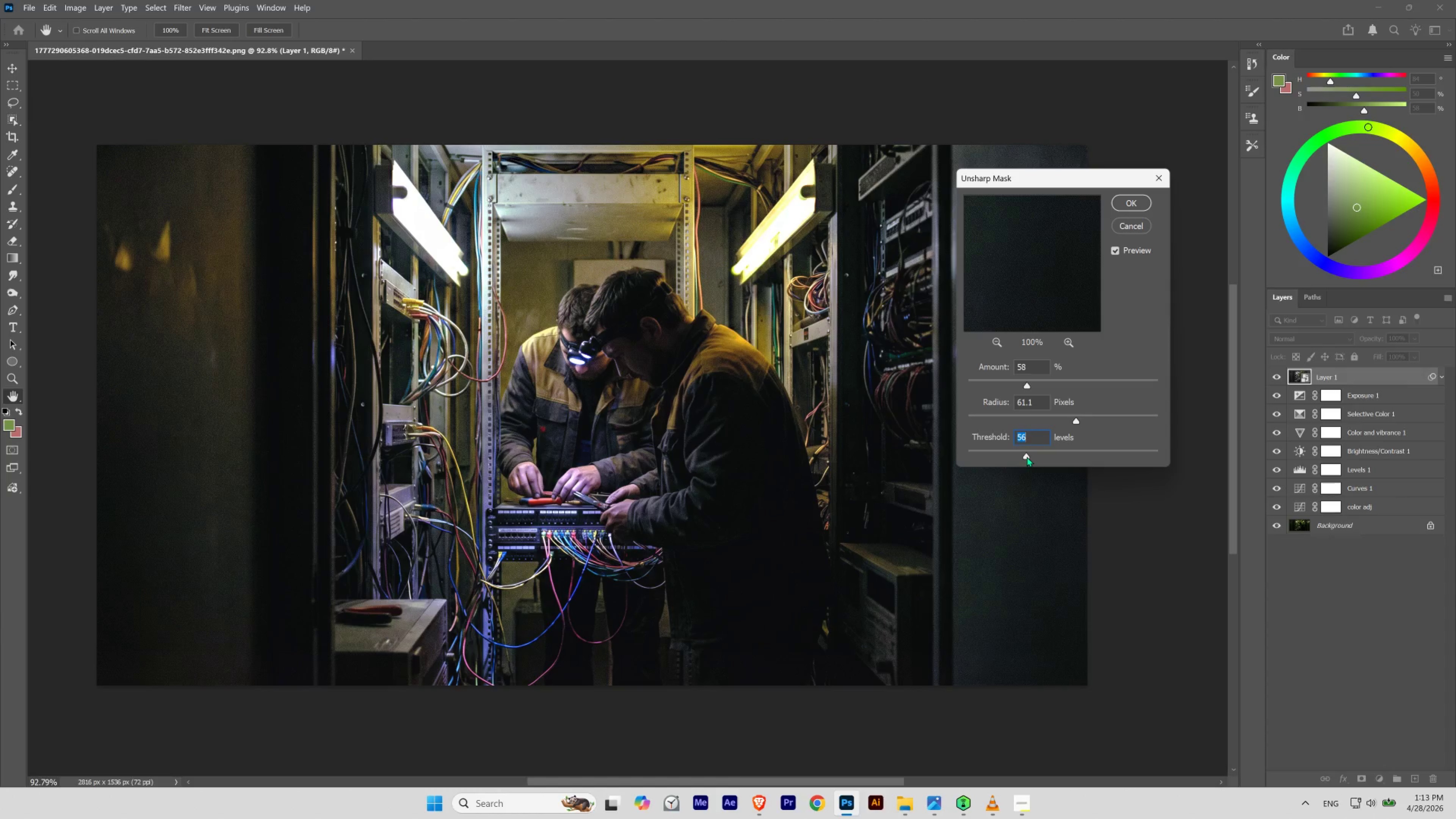 
left_click_drag(start_coordinate=[1027, 456], to_coordinate=[1003, 455])
 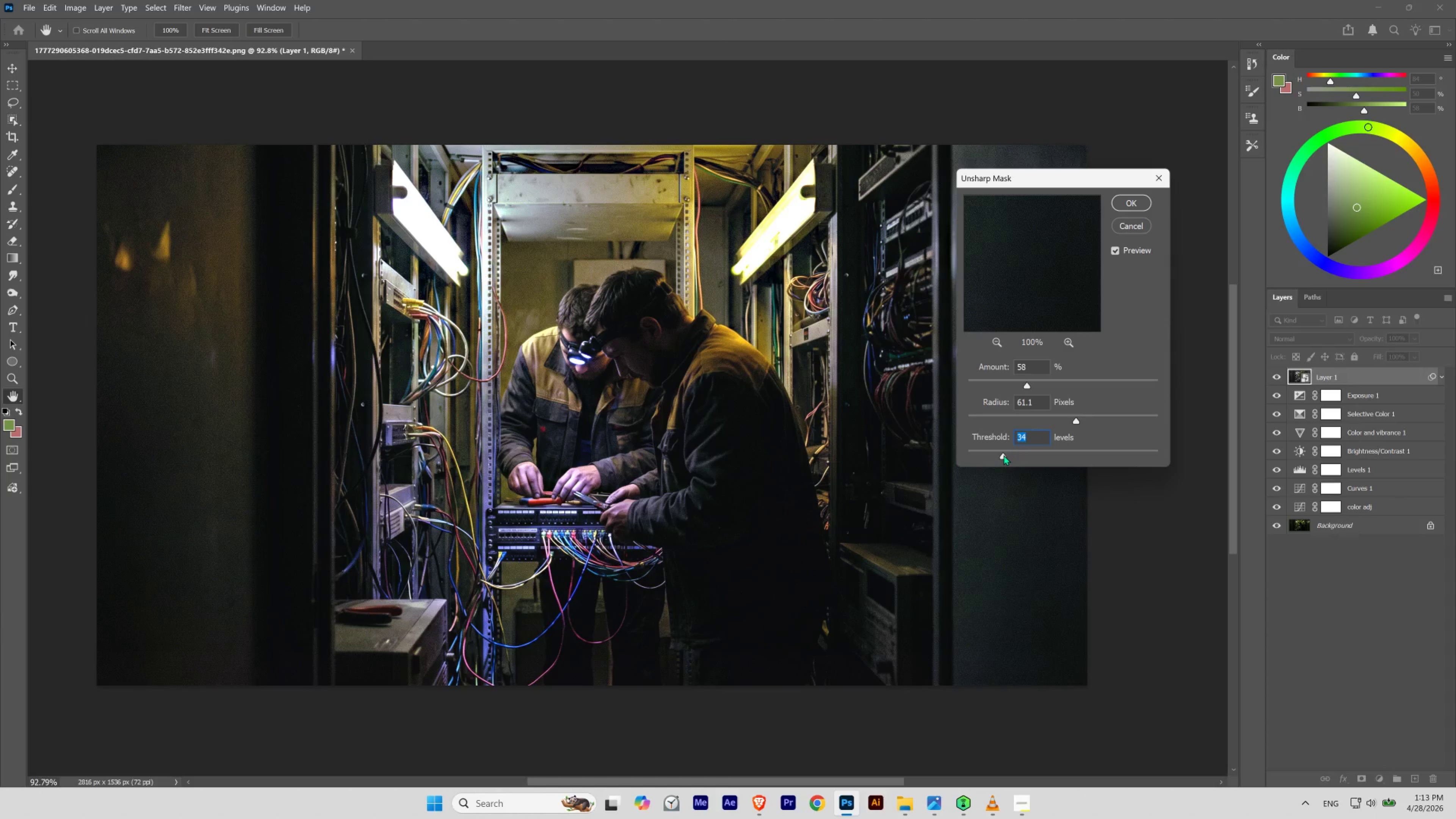 
left_click_drag(start_coordinate=[1003, 455], to_coordinate=[1025, 455])
 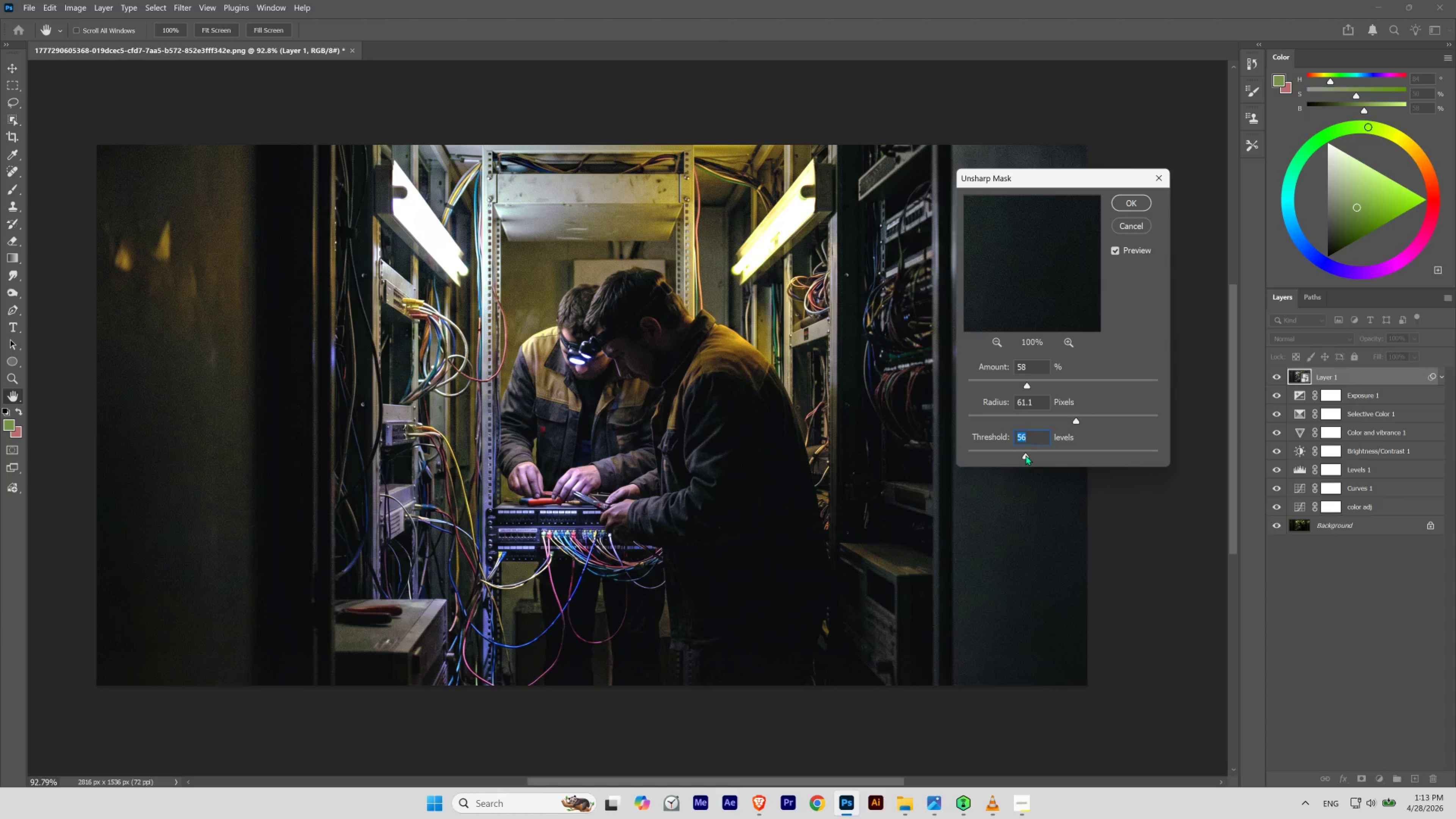 
left_click_drag(start_coordinate=[1025, 455], to_coordinate=[1032, 455])
 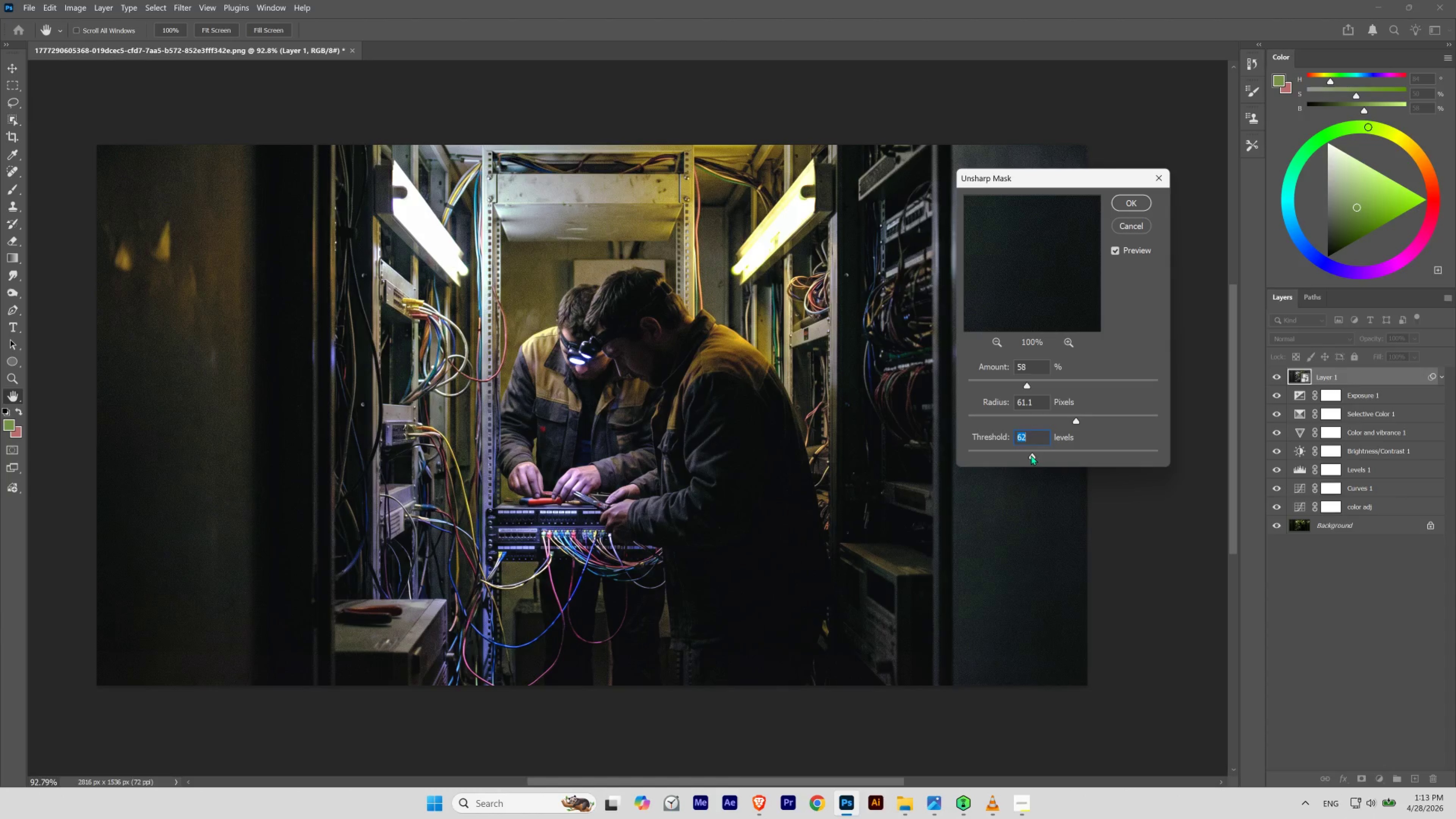 
left_click_drag(start_coordinate=[1031, 455], to_coordinate=[1043, 455])
 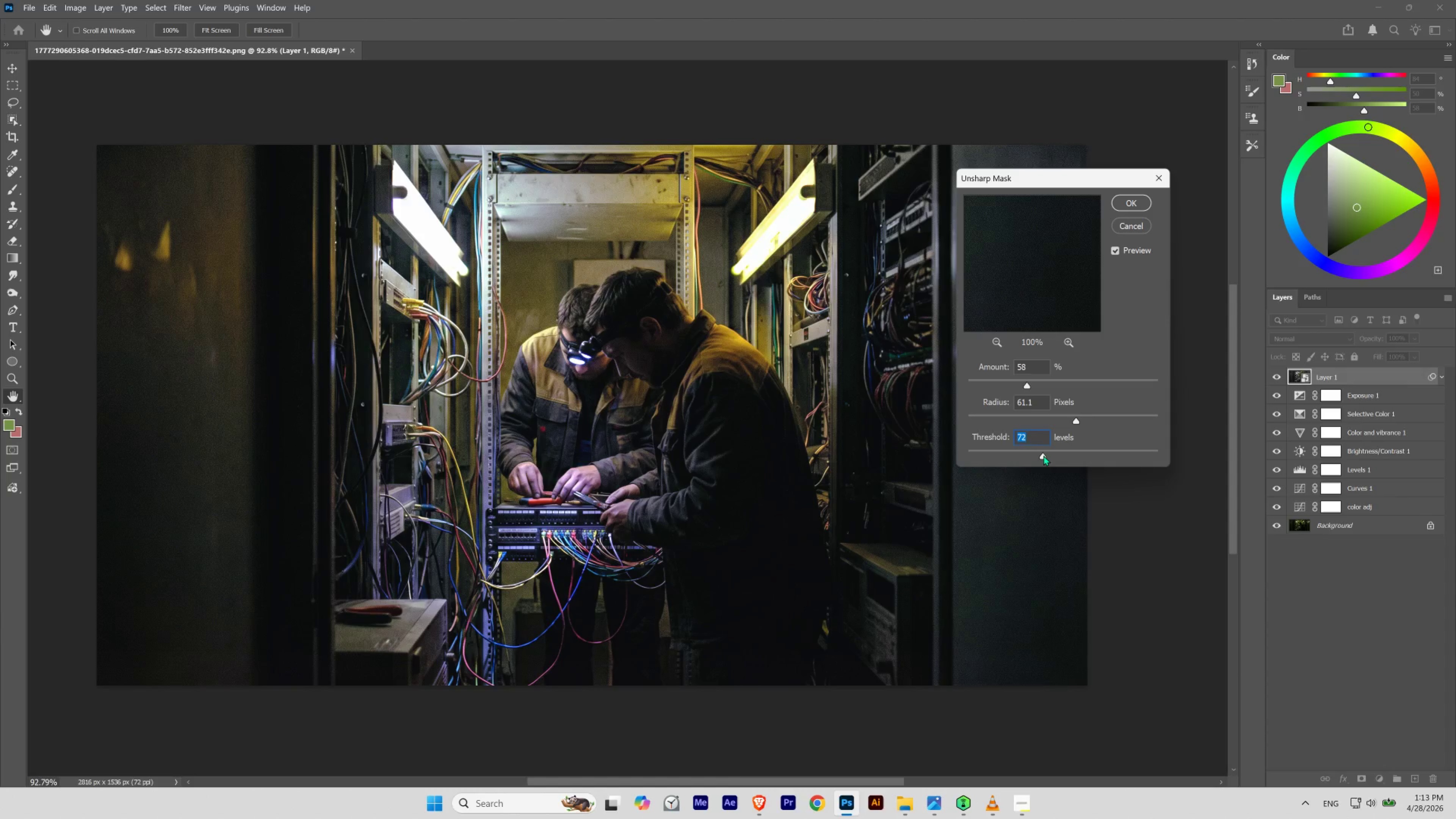 
left_click_drag(start_coordinate=[1043, 455], to_coordinate=[988, 454])
 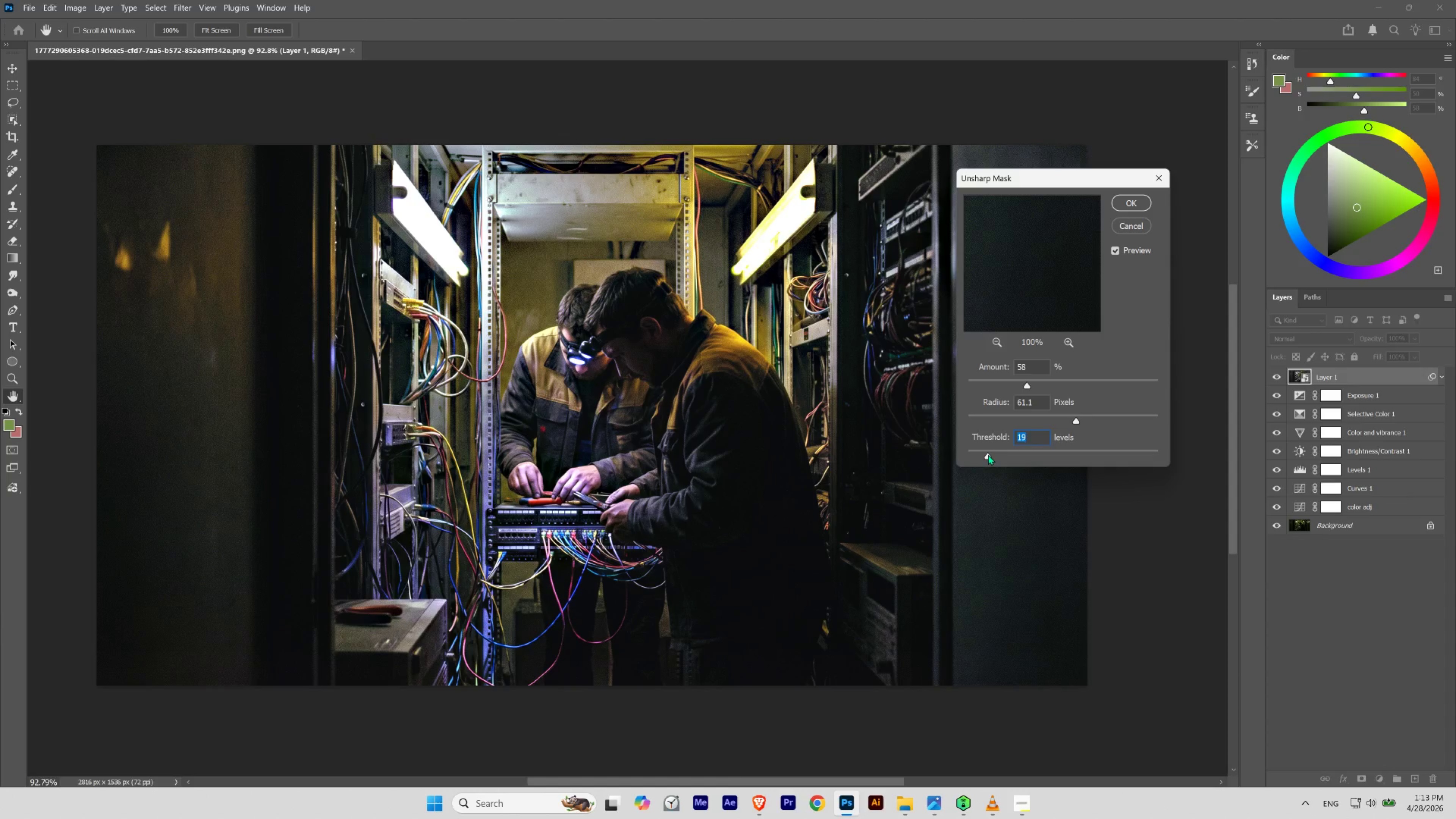 
left_click_drag(start_coordinate=[988, 454], to_coordinate=[1010, 455])
 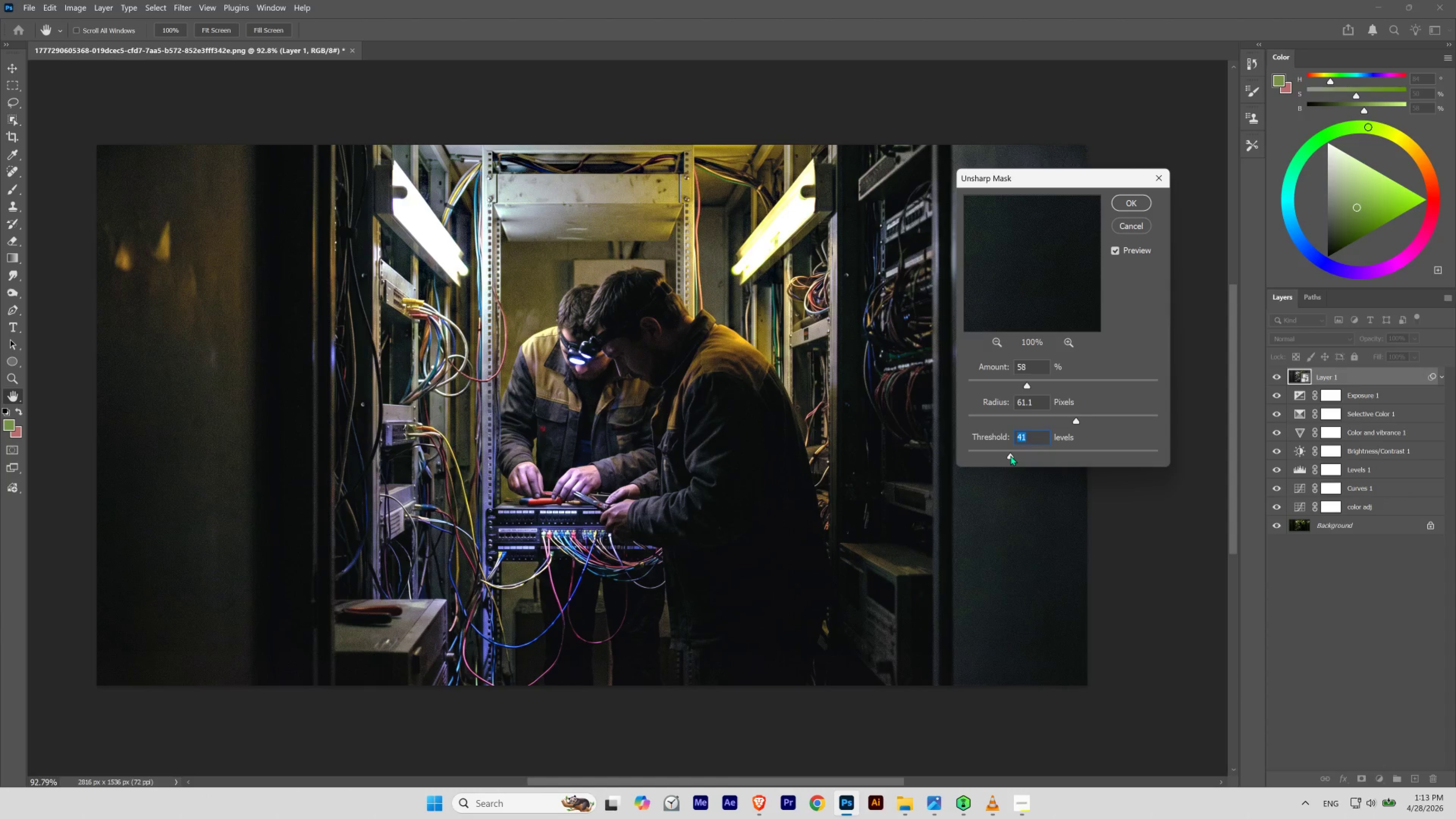 
left_click_drag(start_coordinate=[1010, 455], to_coordinate=[1021, 456])
 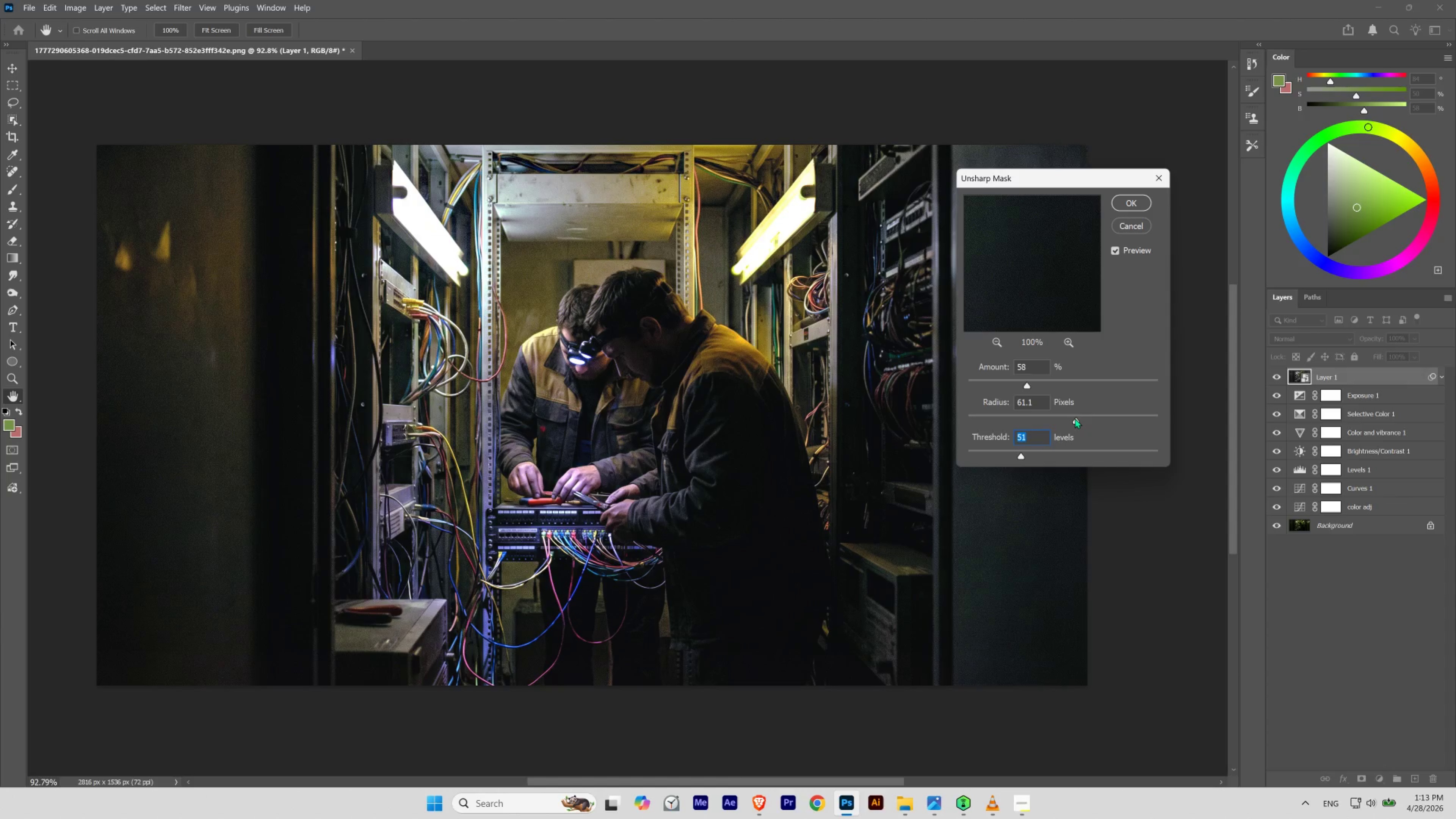 
left_click_drag(start_coordinate=[1075, 418], to_coordinate=[997, 420])
 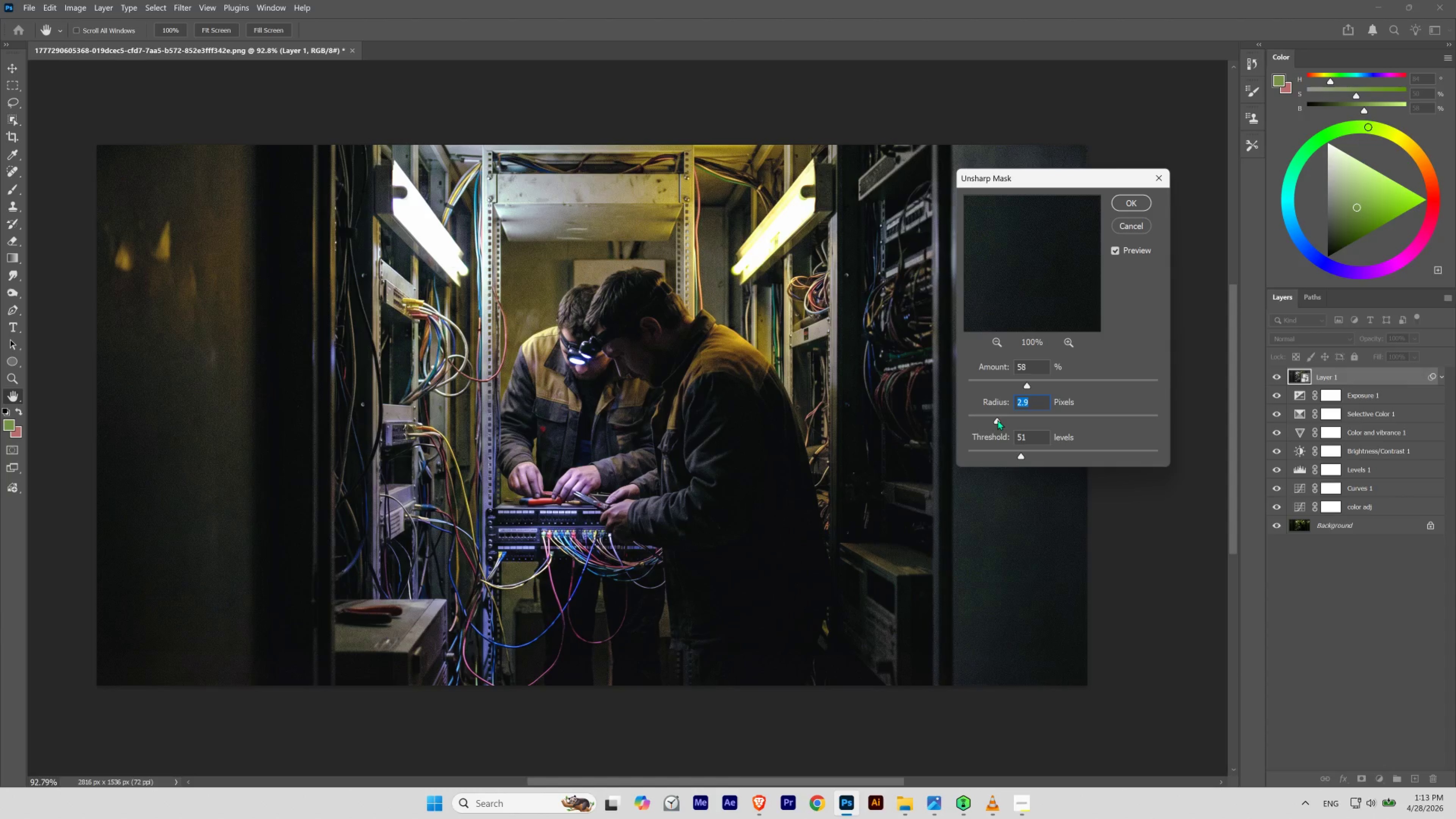 
left_click_drag(start_coordinate=[997, 420], to_coordinate=[1024, 421])
 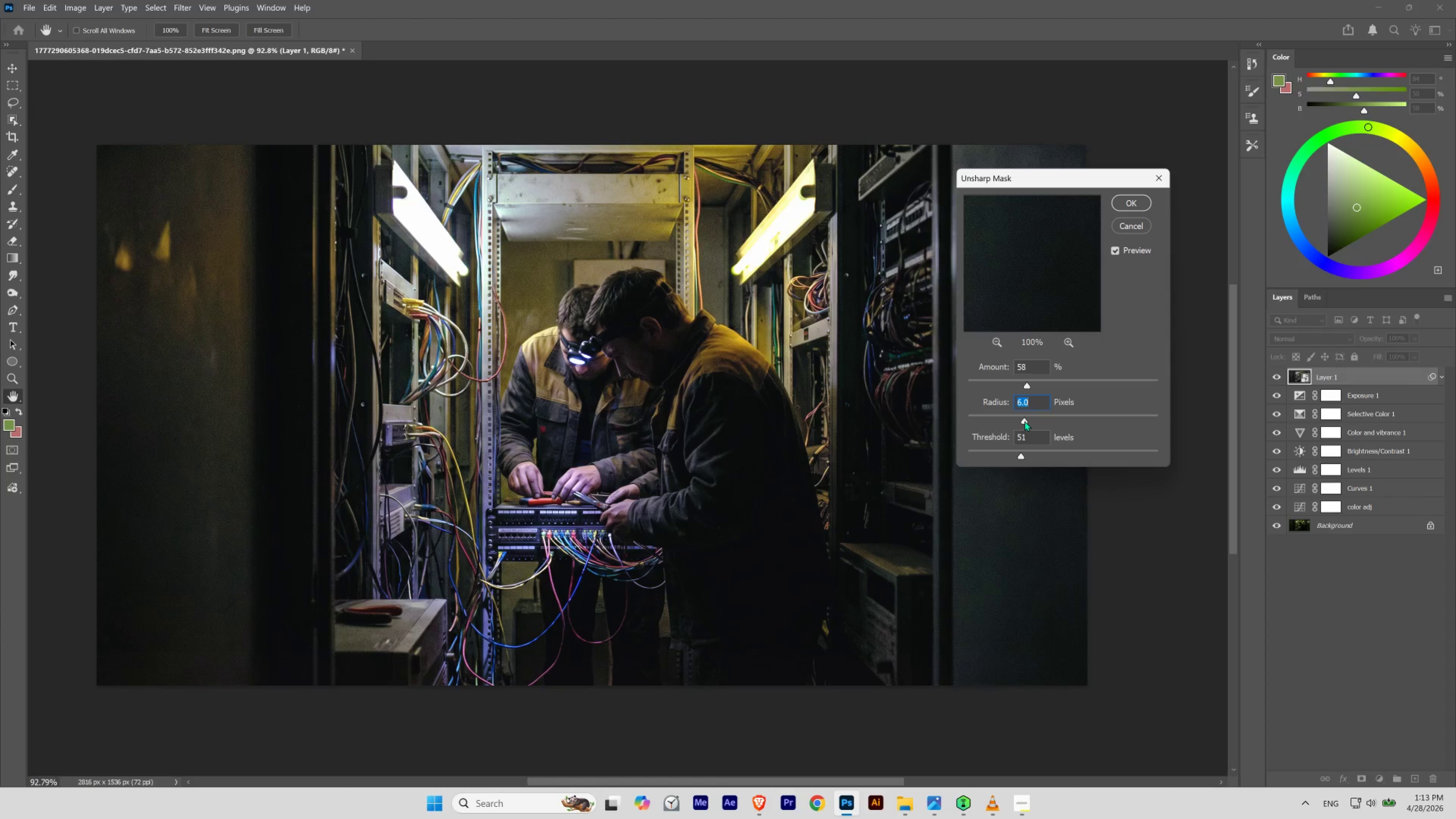 
left_click_drag(start_coordinate=[1024, 421], to_coordinate=[1029, 421])
 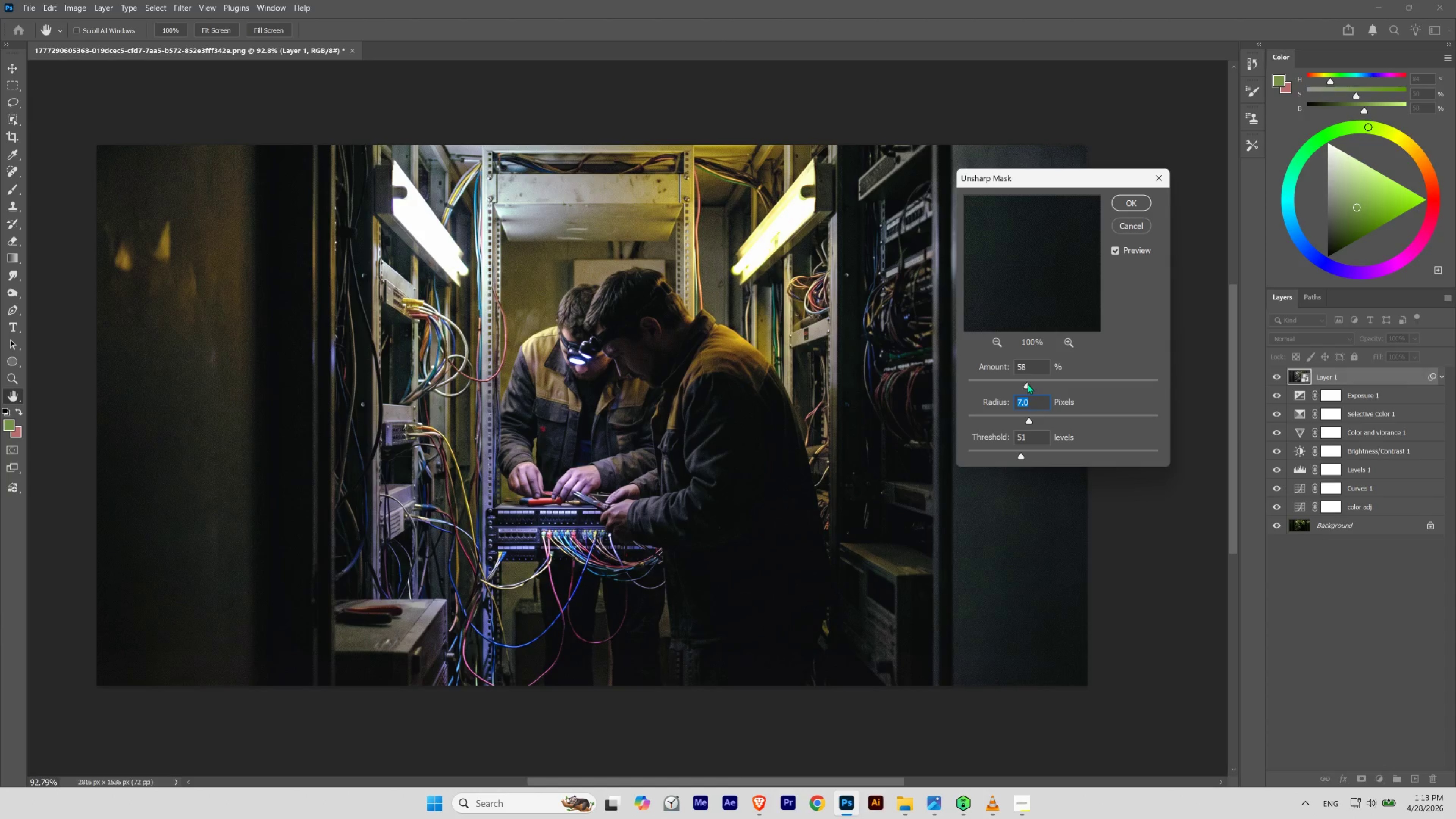 
left_click_drag(start_coordinate=[1027, 384], to_coordinate=[1005, 383])
 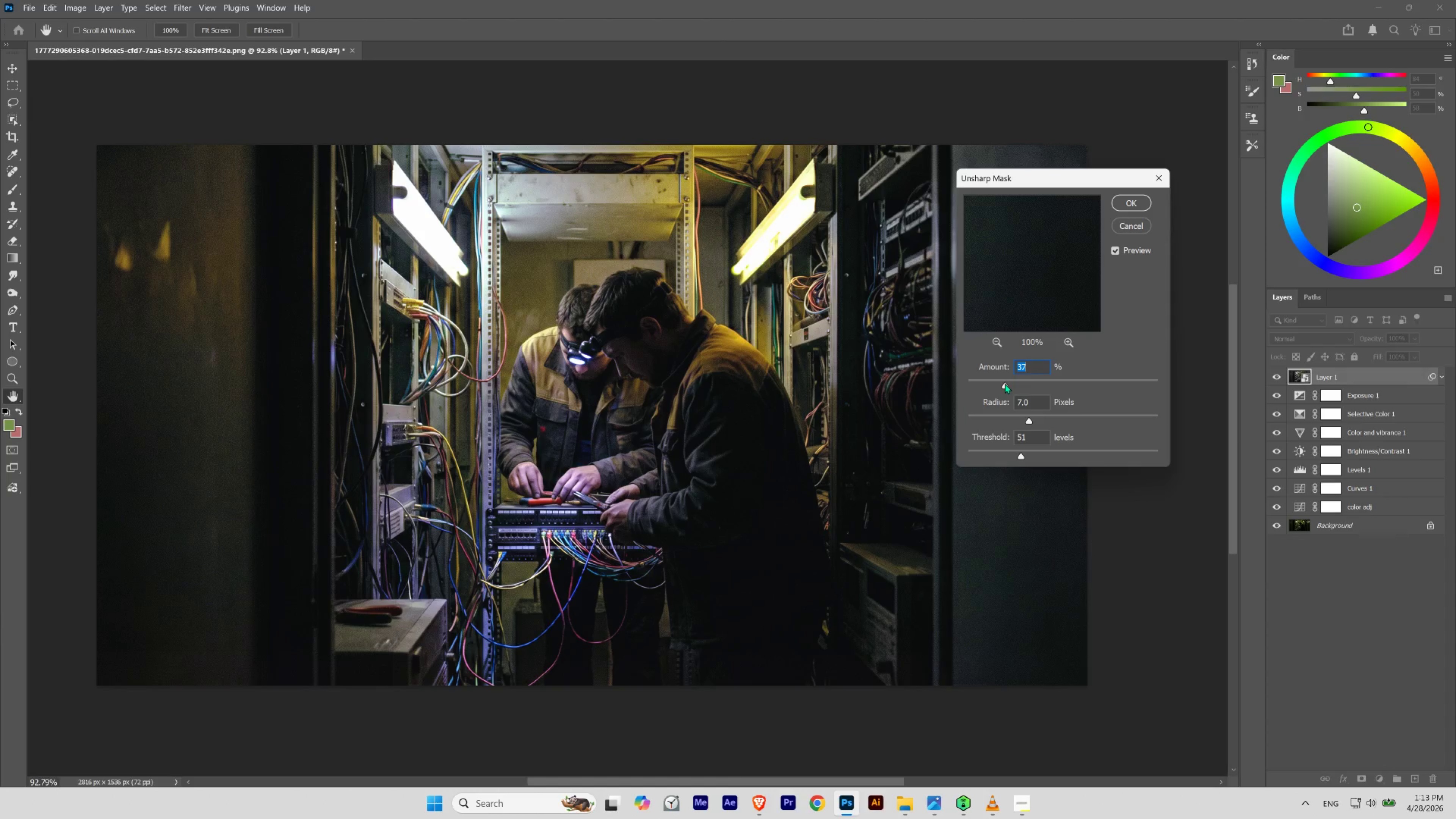 
left_click_drag(start_coordinate=[1005, 384], to_coordinate=[1025, 385])
 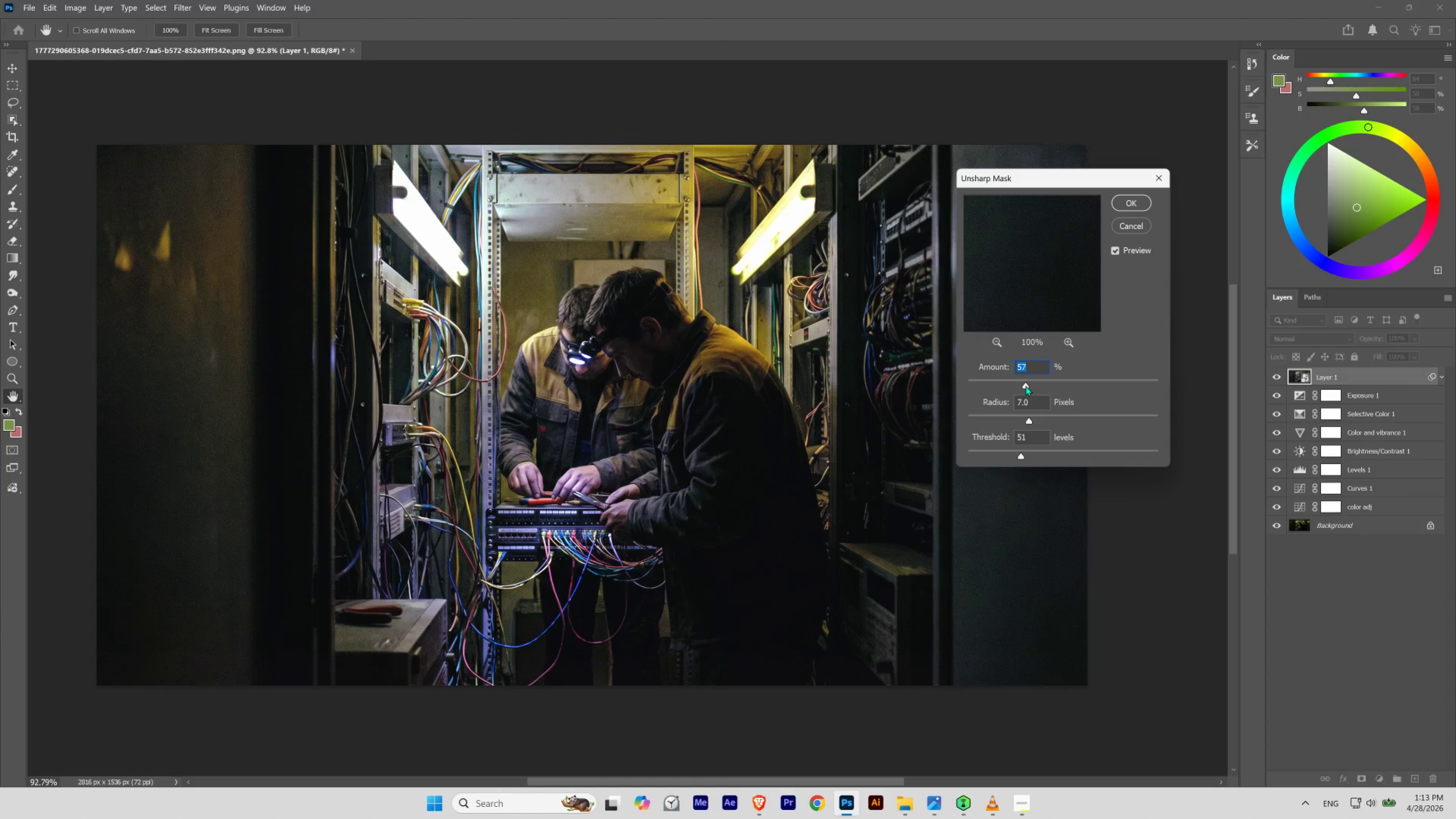 
left_click_drag(start_coordinate=[1025, 385], to_coordinate=[1036, 387])
 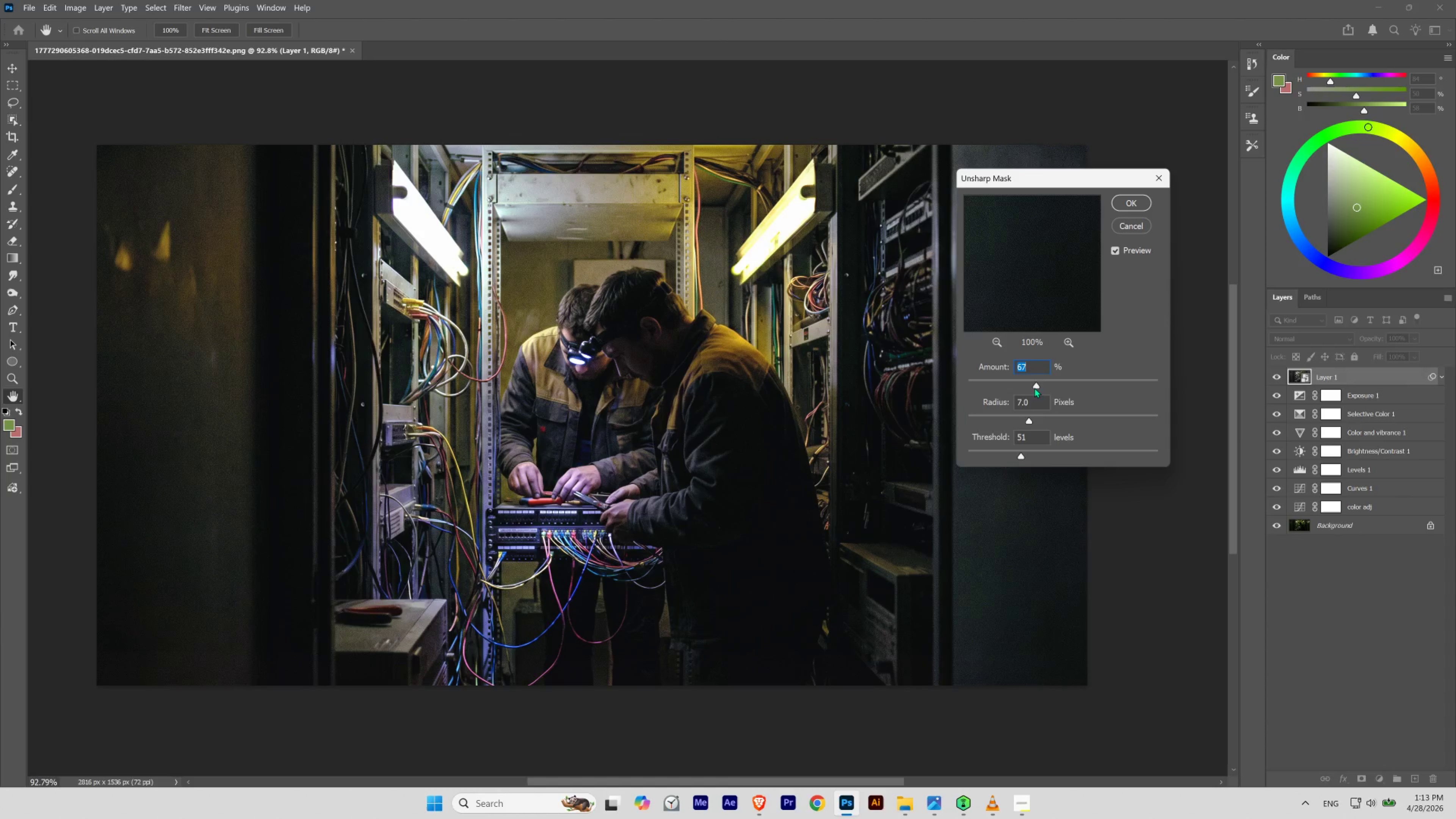 
left_click_drag(start_coordinate=[1032, 386], to_coordinate=[1043, 387])
 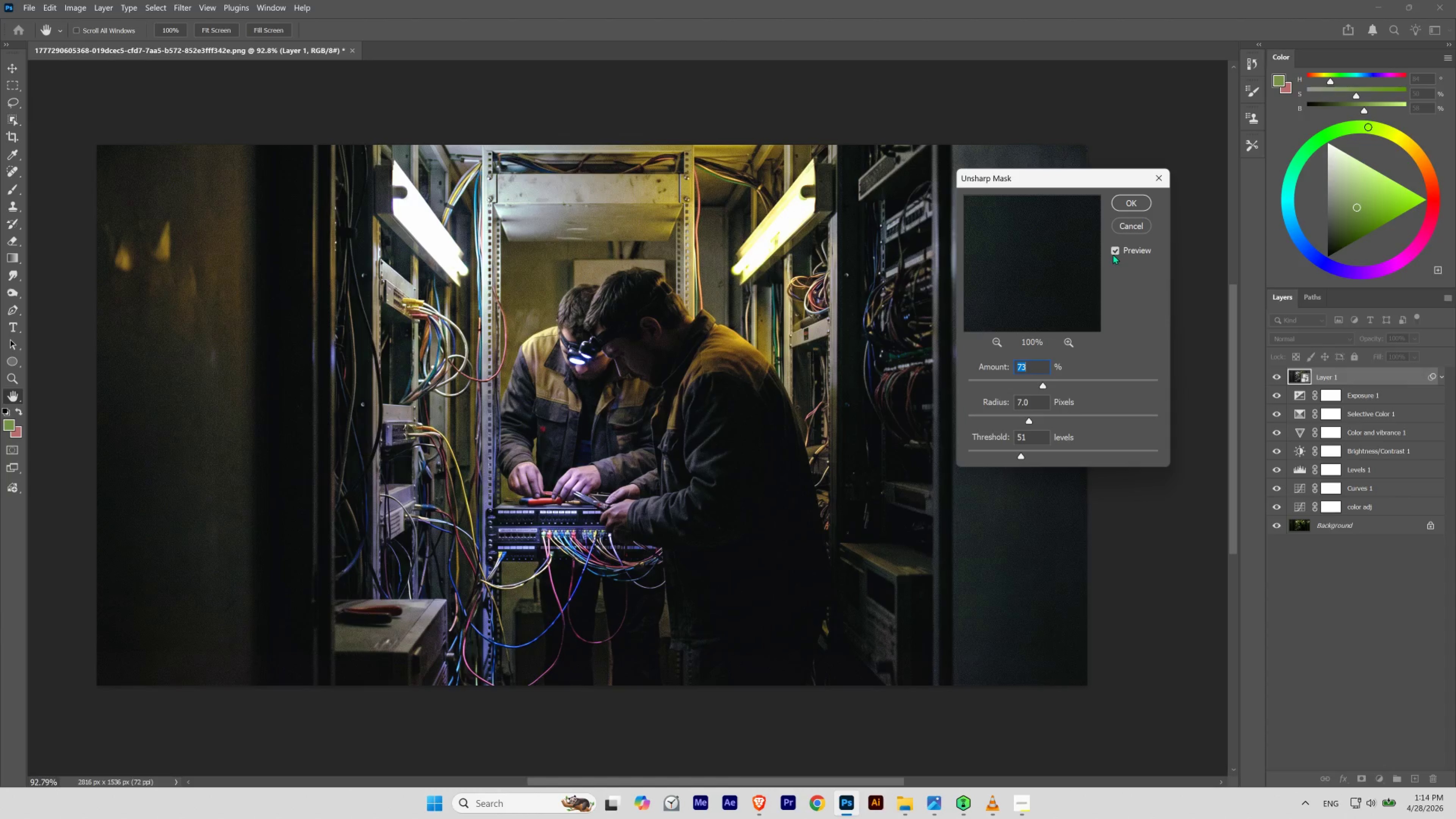 
left_click([1114, 249])
 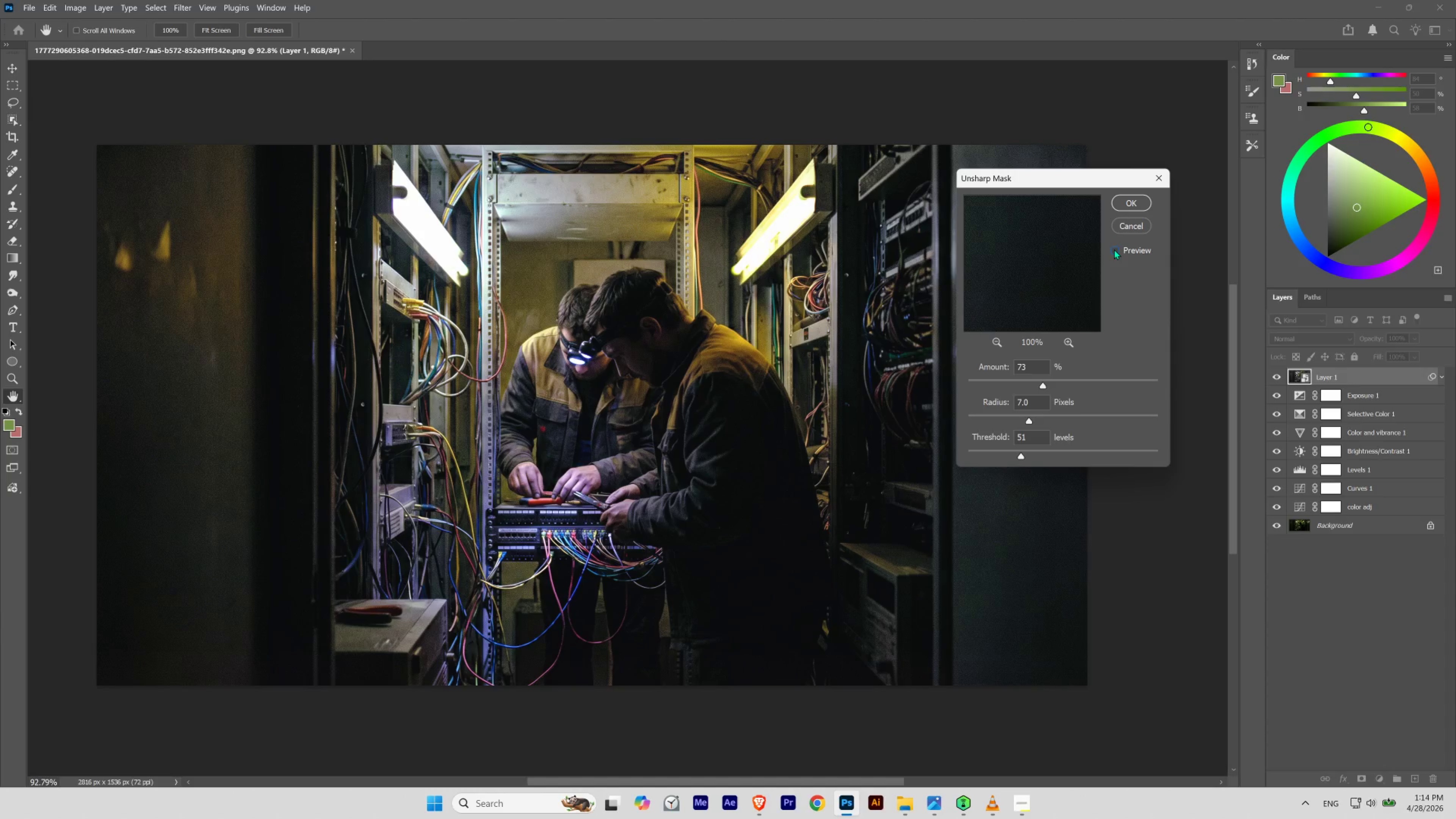 
left_click([1114, 249])
 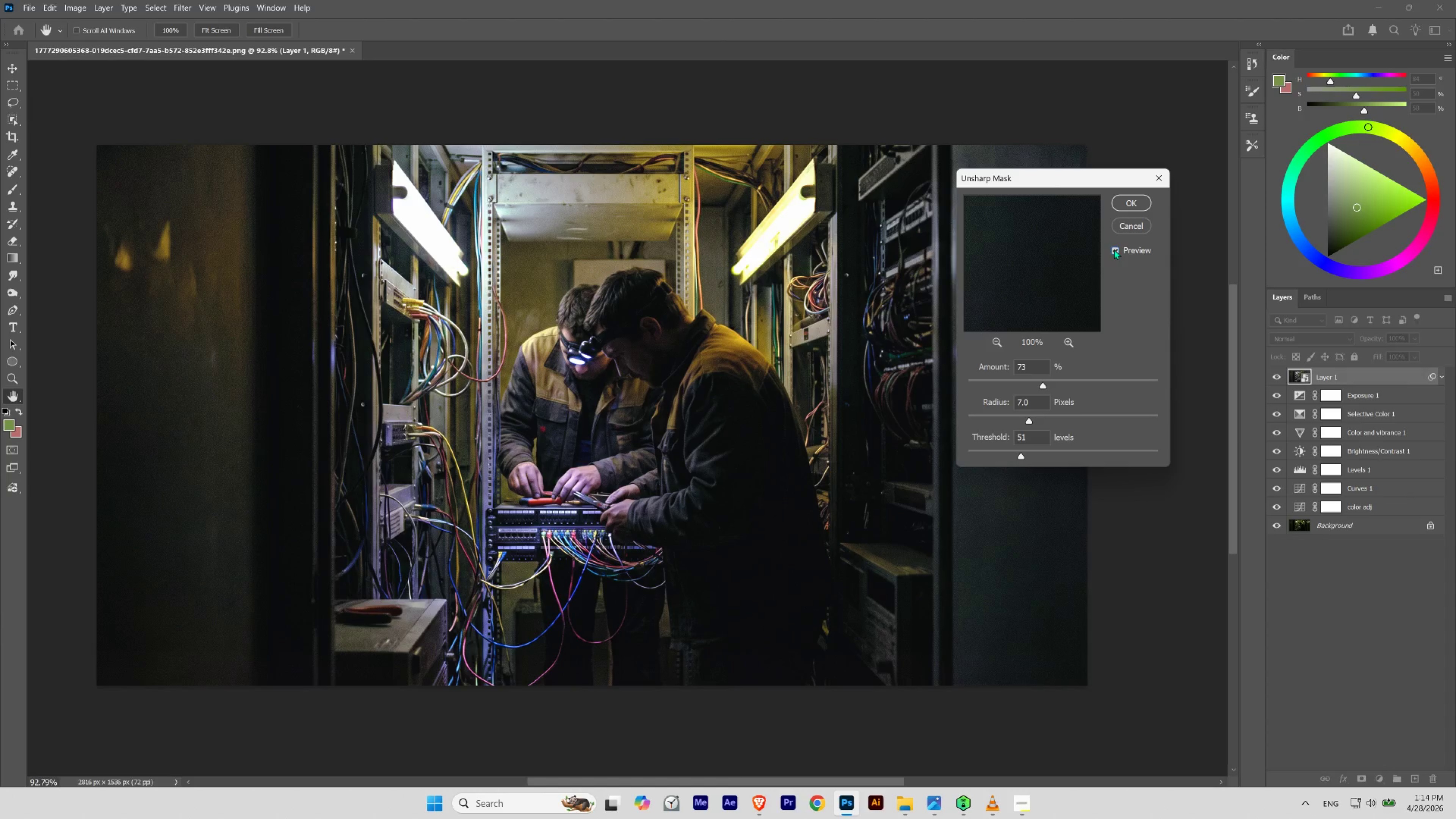 
left_click([1114, 249])
 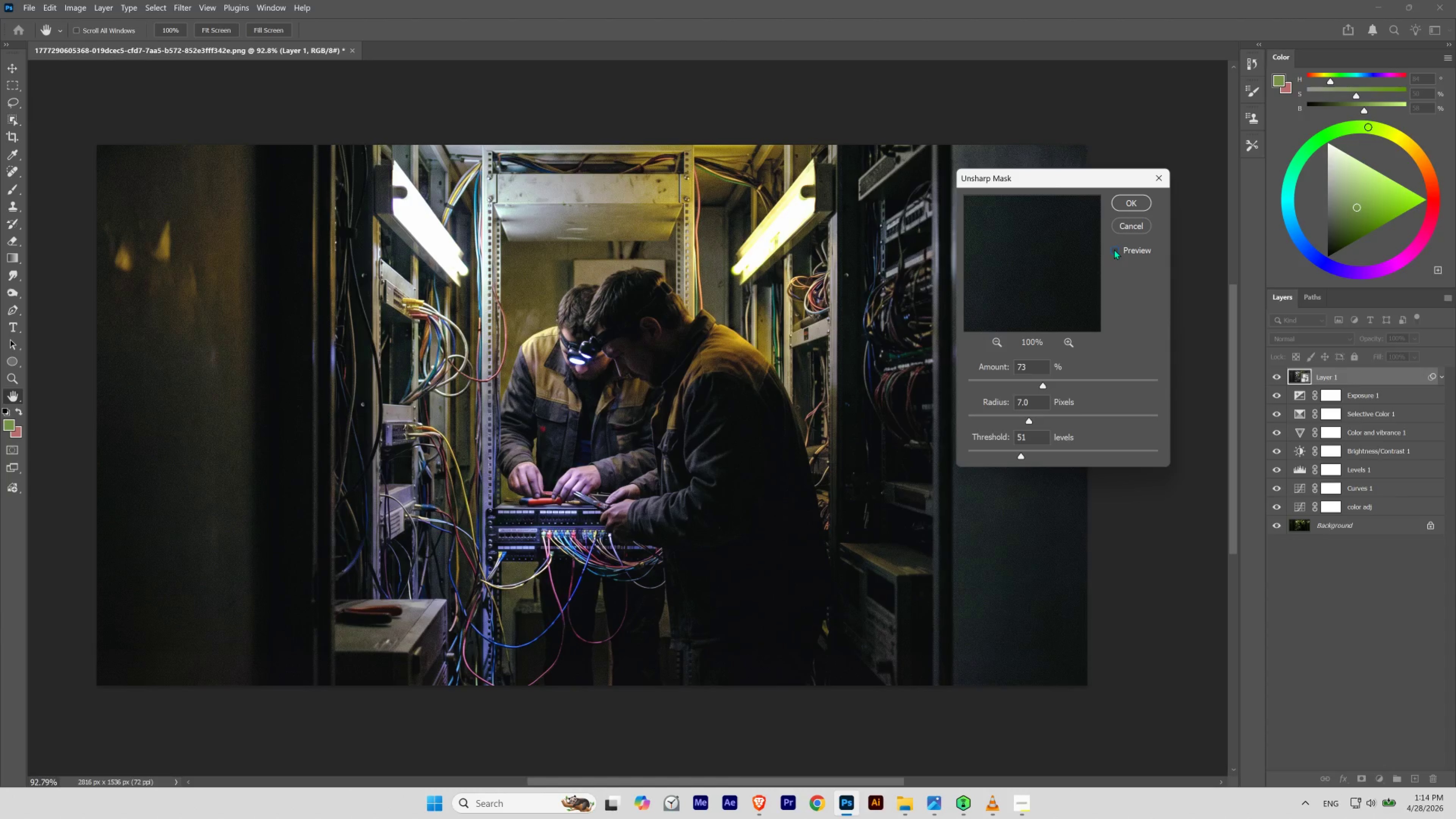 
left_click([1114, 249])
 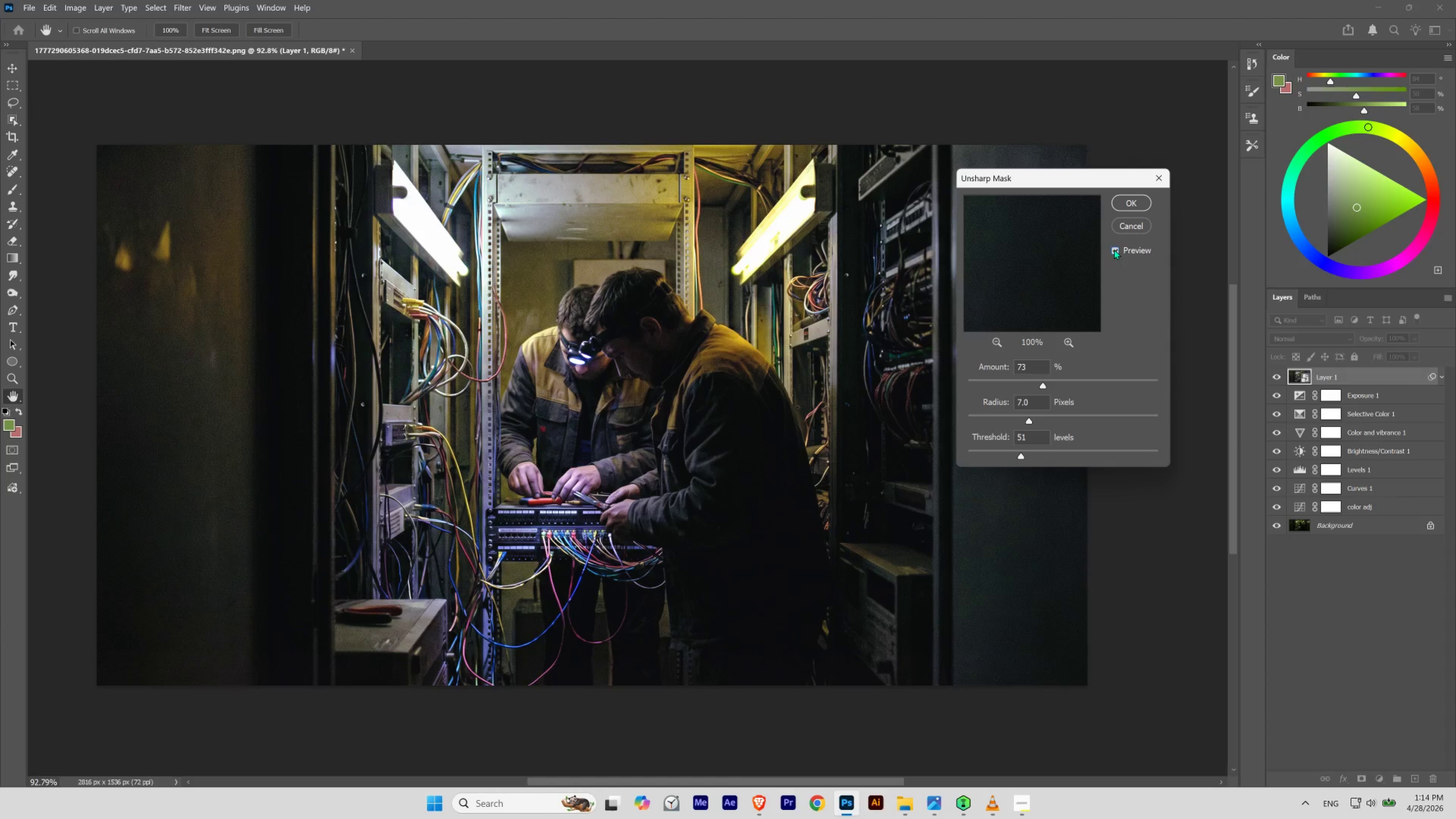 
left_click([1114, 249])
 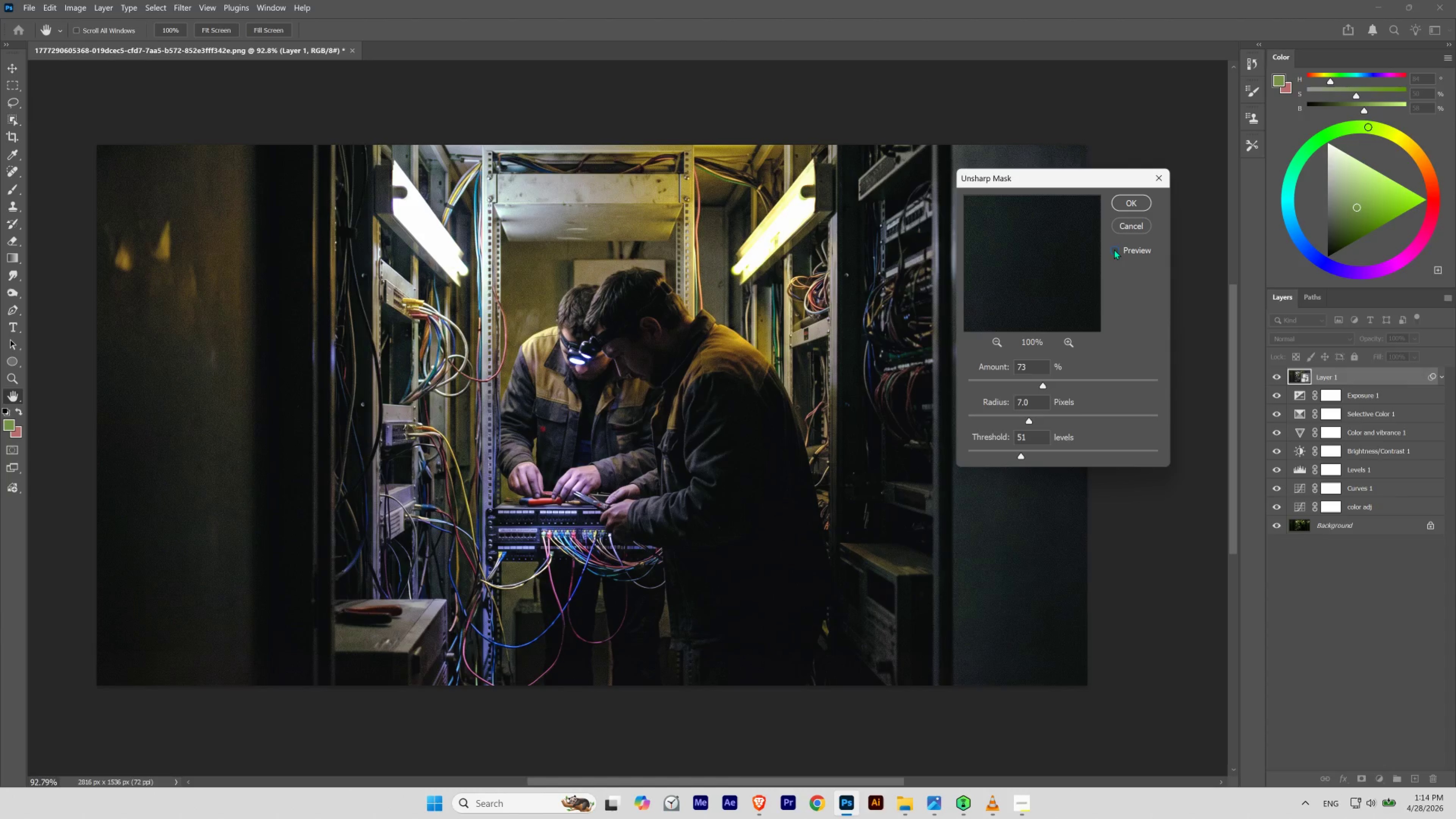 
left_click([1114, 249])
 